 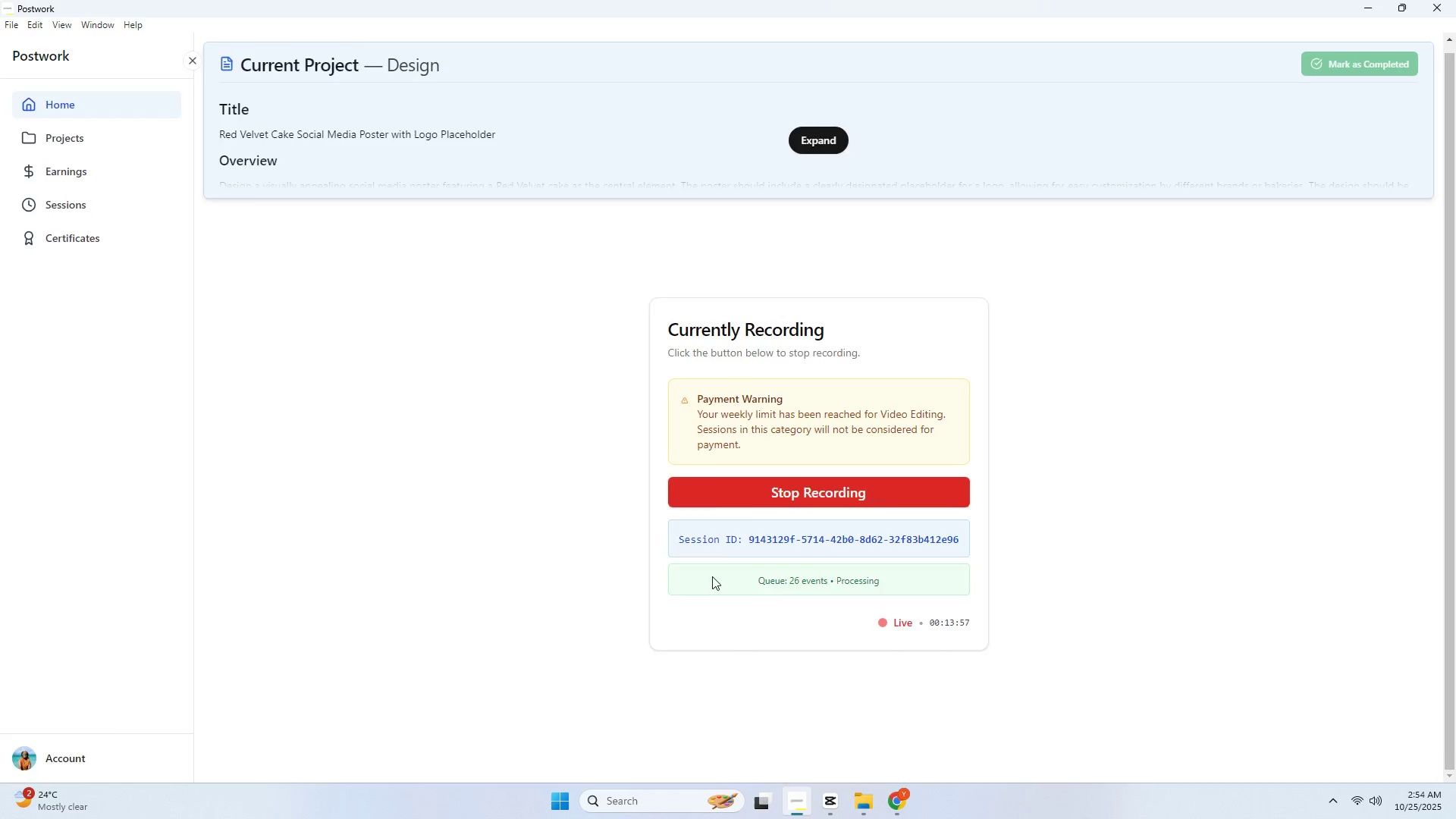 
key(Alt+Tab)
 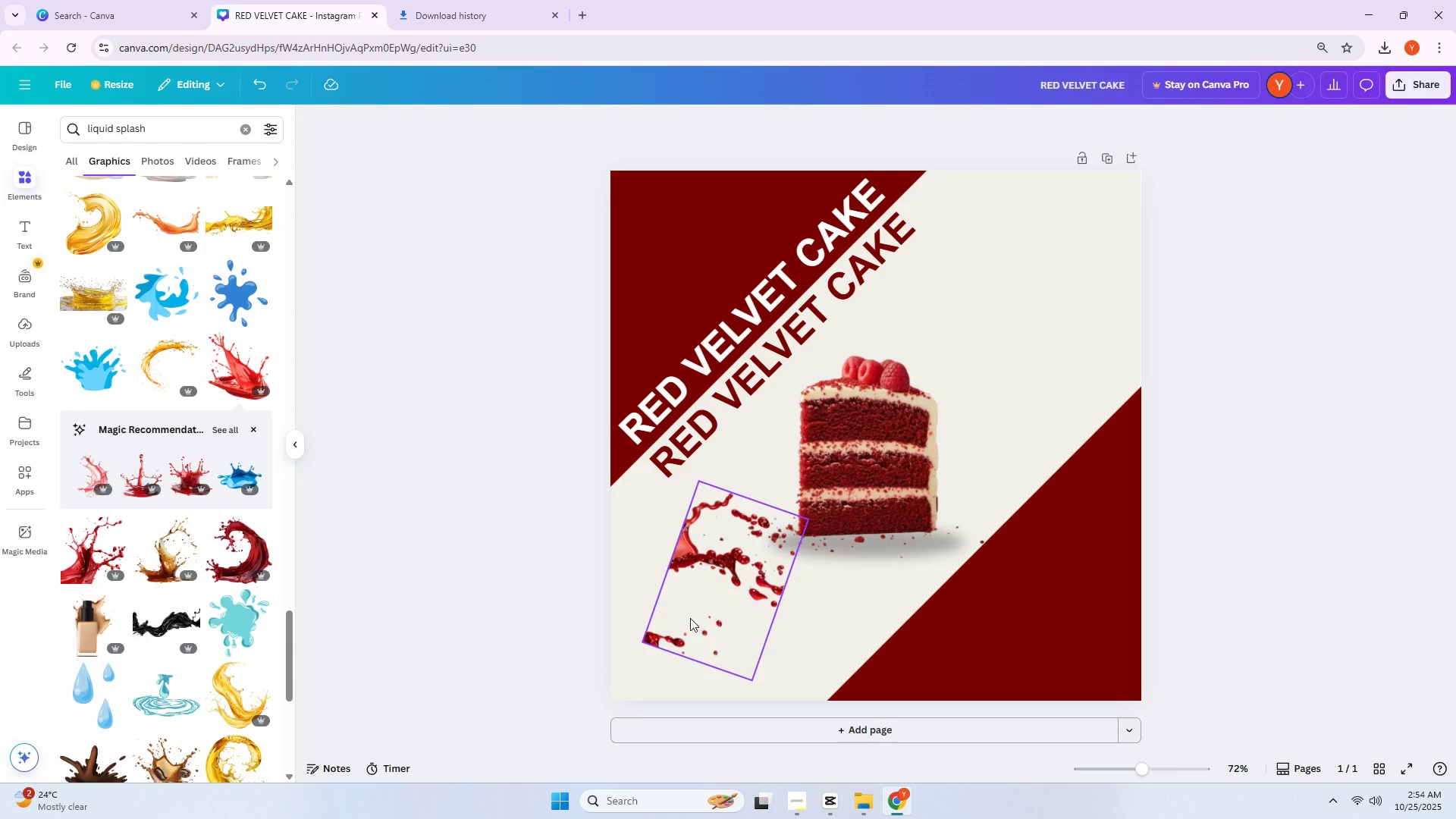 
left_click_drag(start_coordinate=[673, 606], to_coordinate=[719, 577])
 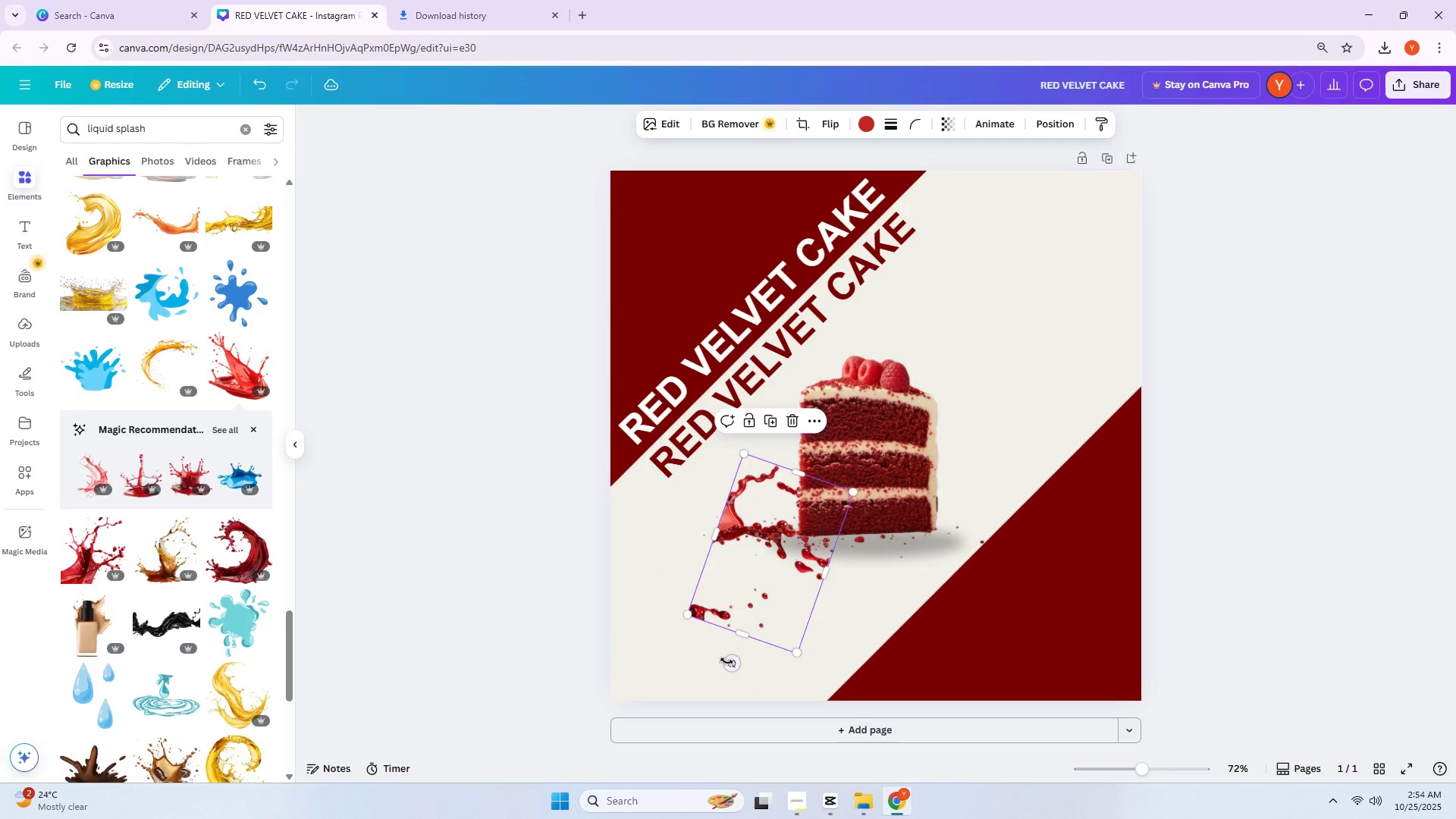 
left_click_drag(start_coordinate=[728, 664], to_coordinate=[808, 658])
 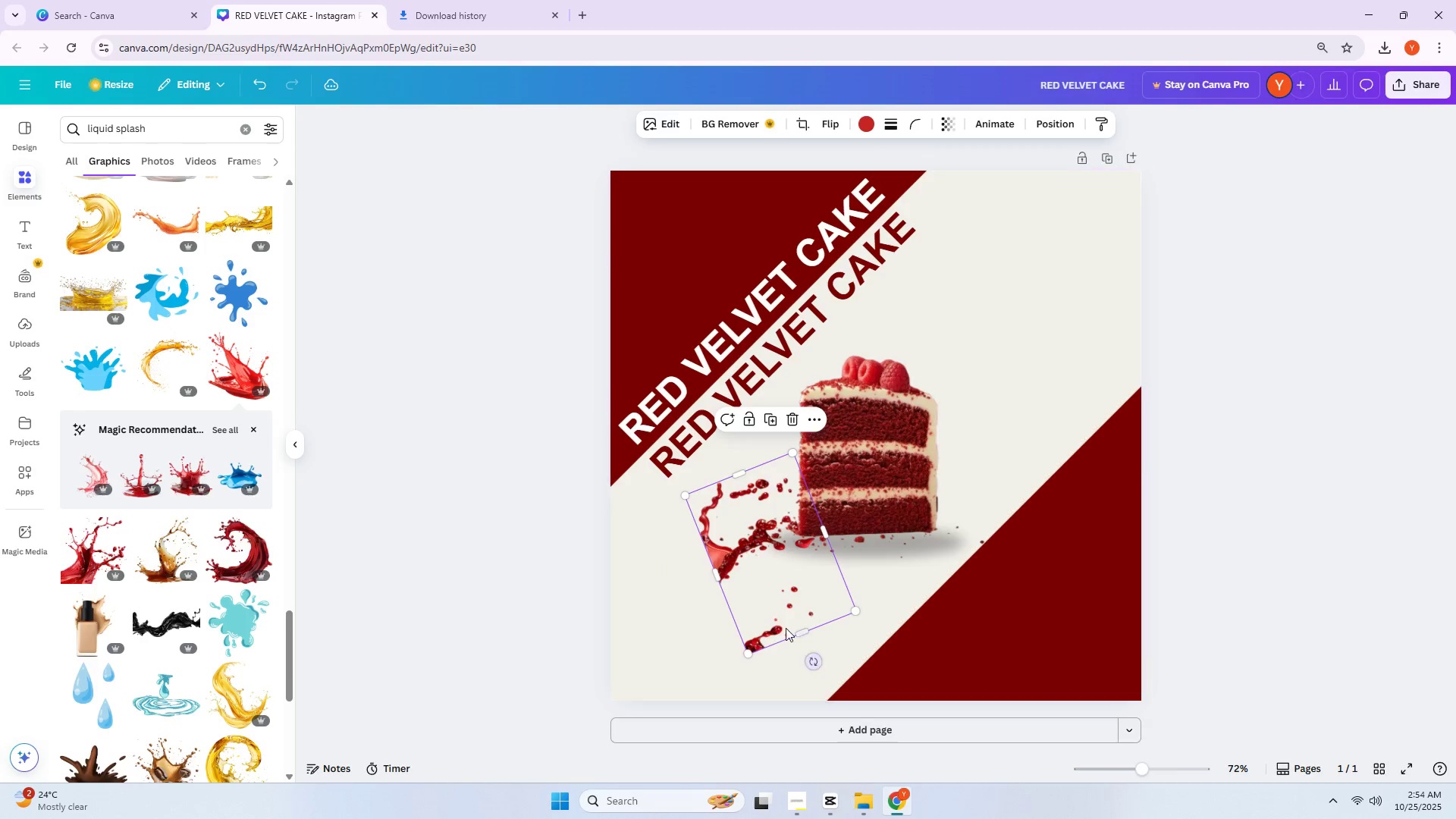 
left_click_drag(start_coordinate=[780, 624], to_coordinate=[947, 505])
 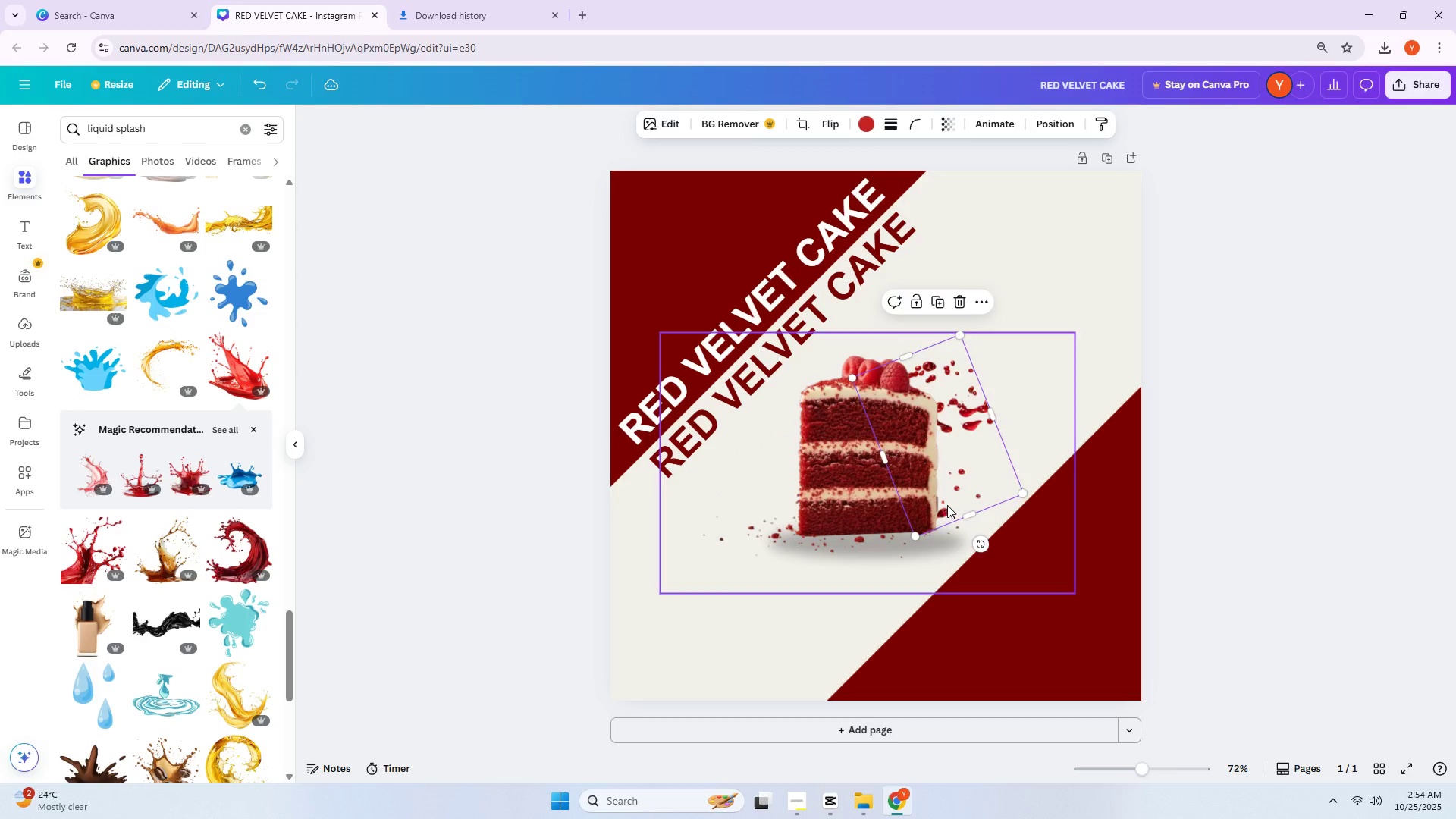 
left_click([947, 505])
 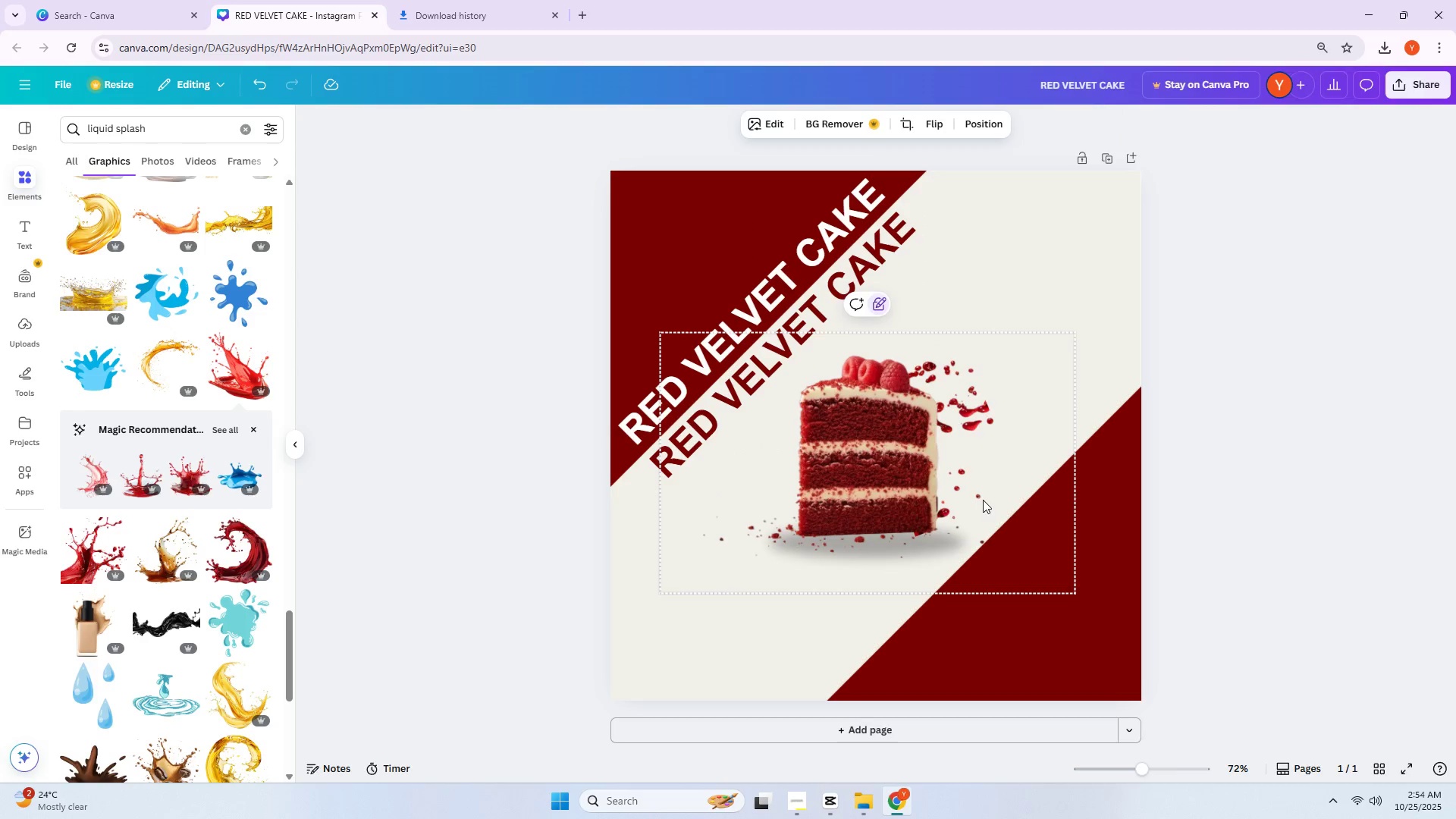 
left_click_drag(start_coordinate=[969, 487], to_coordinate=[964, 486])
 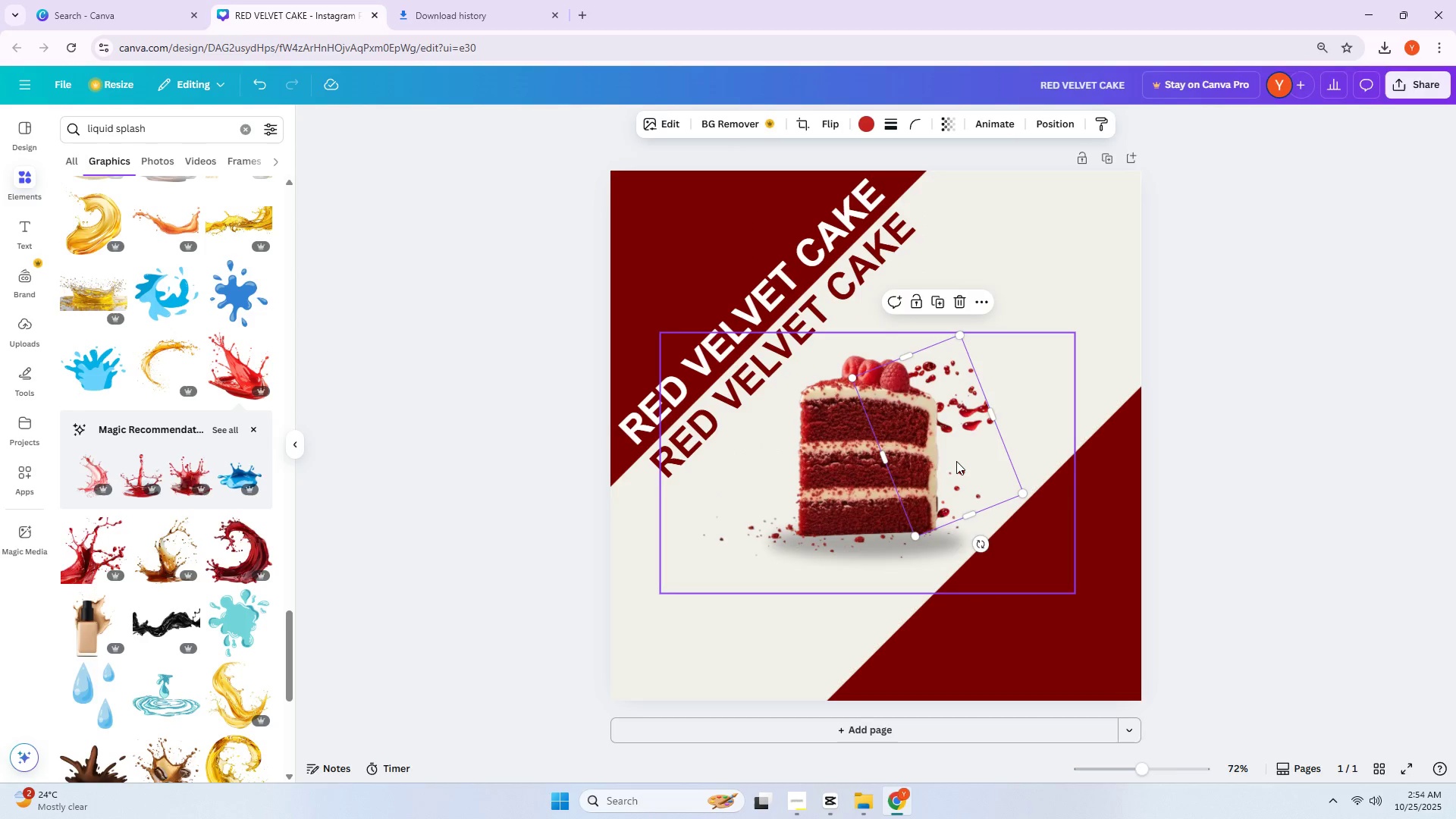 
hold_key(key=AltLeft, duration=1.5)
left_click_drag(start_coordinate=[956, 461], to_coordinate=[752, 541])
 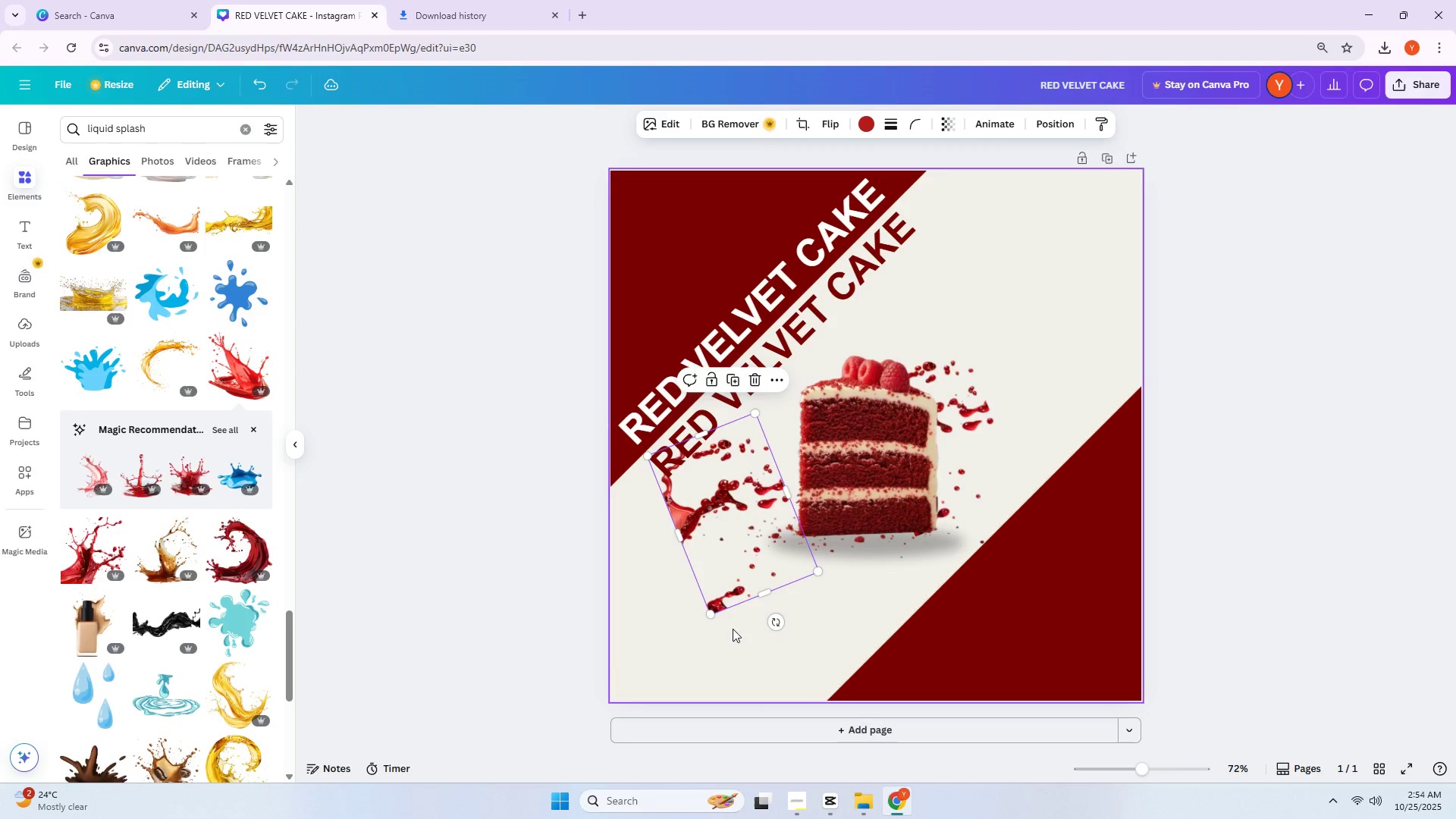 
key(Alt+AltLeft)
 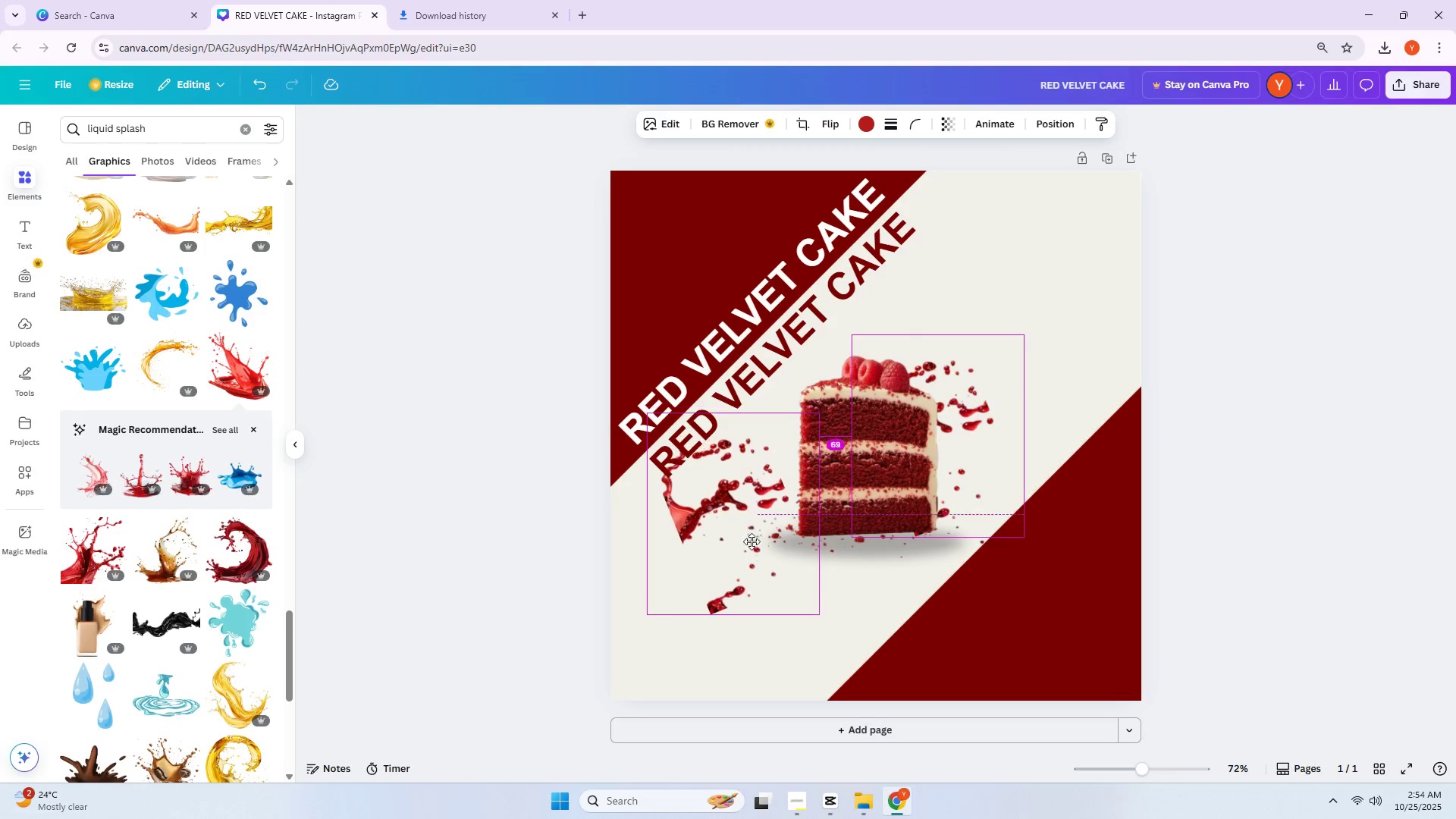 
key(Alt+AltLeft)
 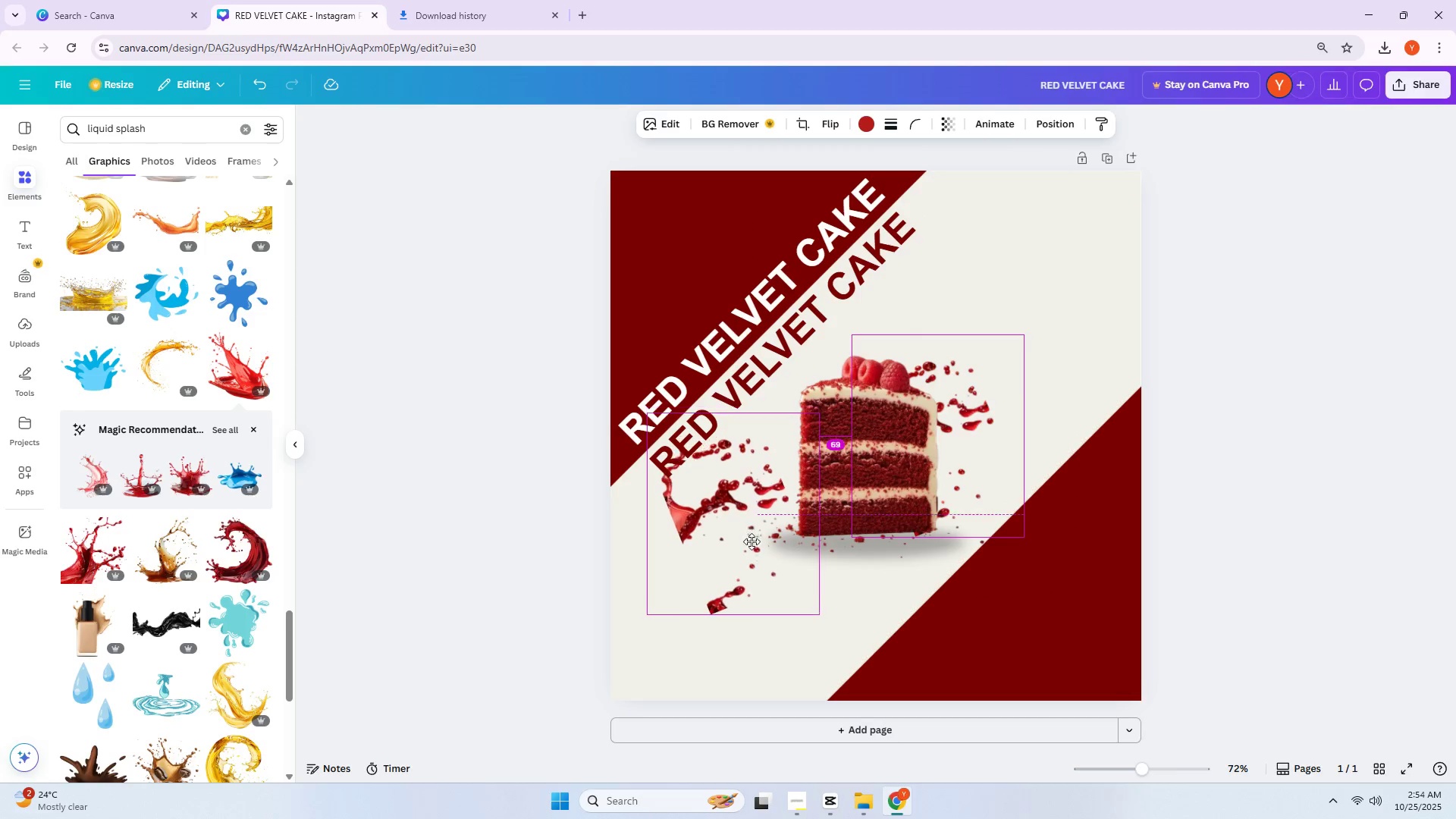 
key(Alt+AltLeft)
 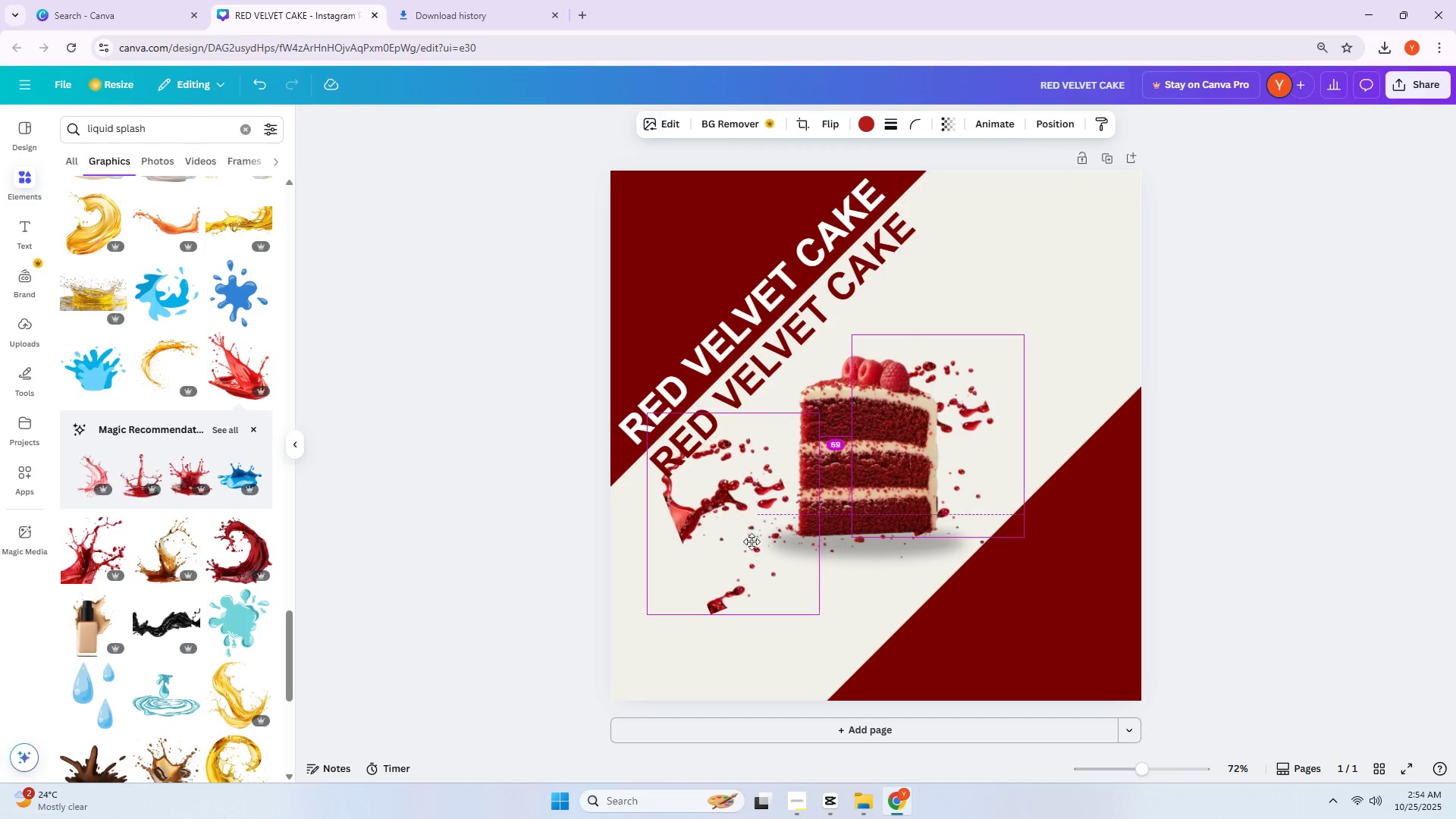 
key(Alt+AltLeft)
 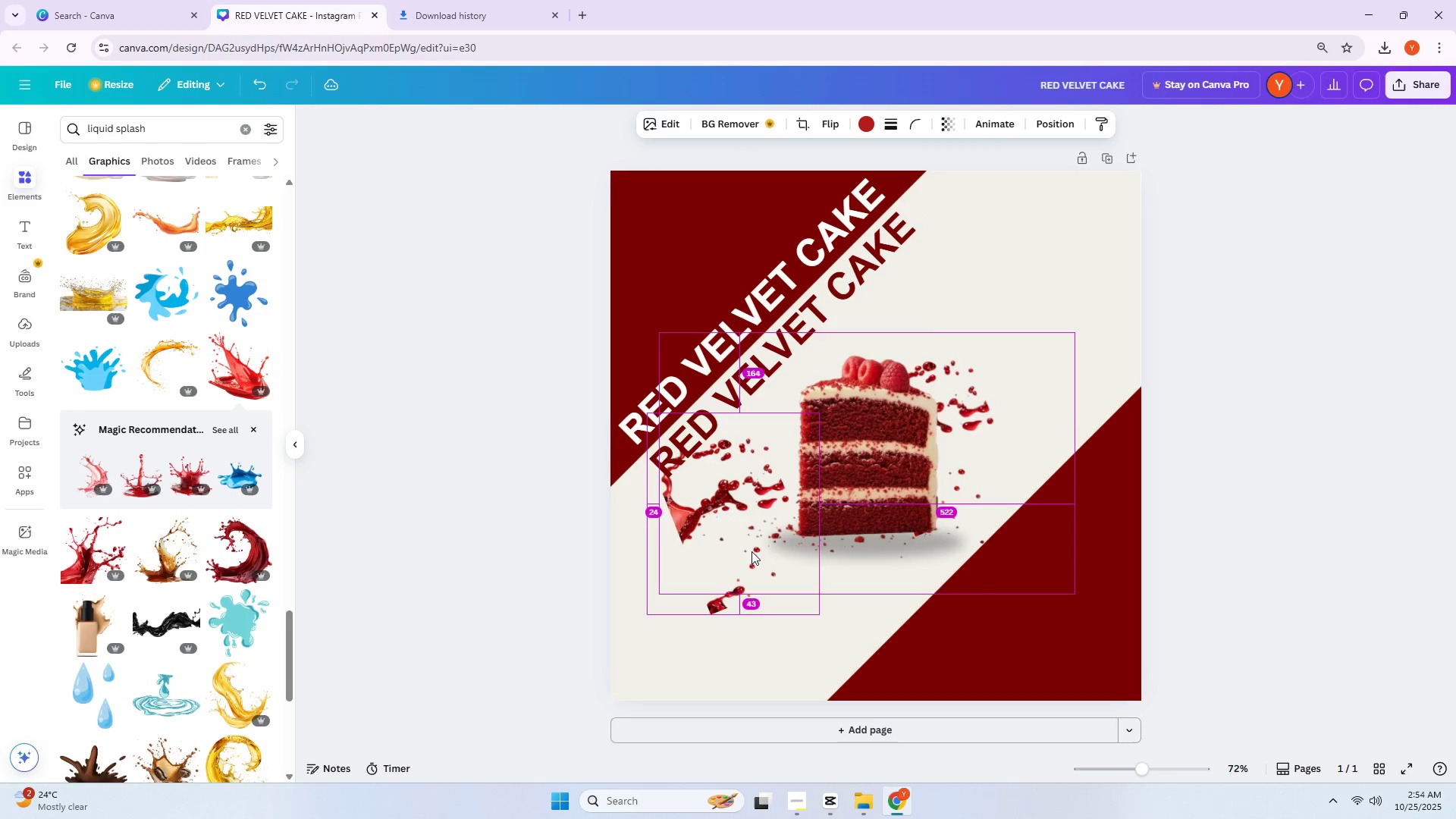 
key(Alt+AltLeft)
 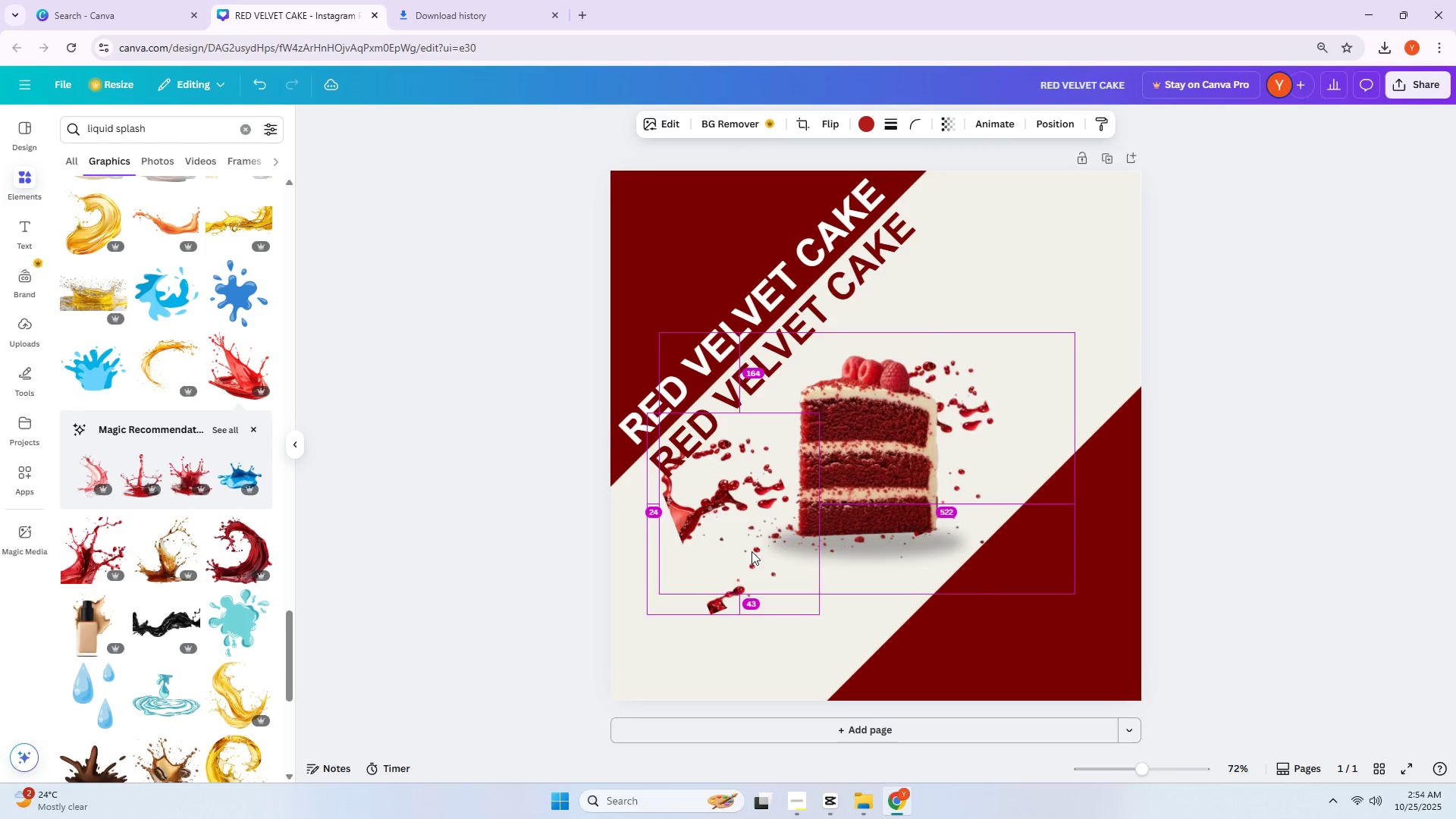 
key(Alt+AltLeft)
 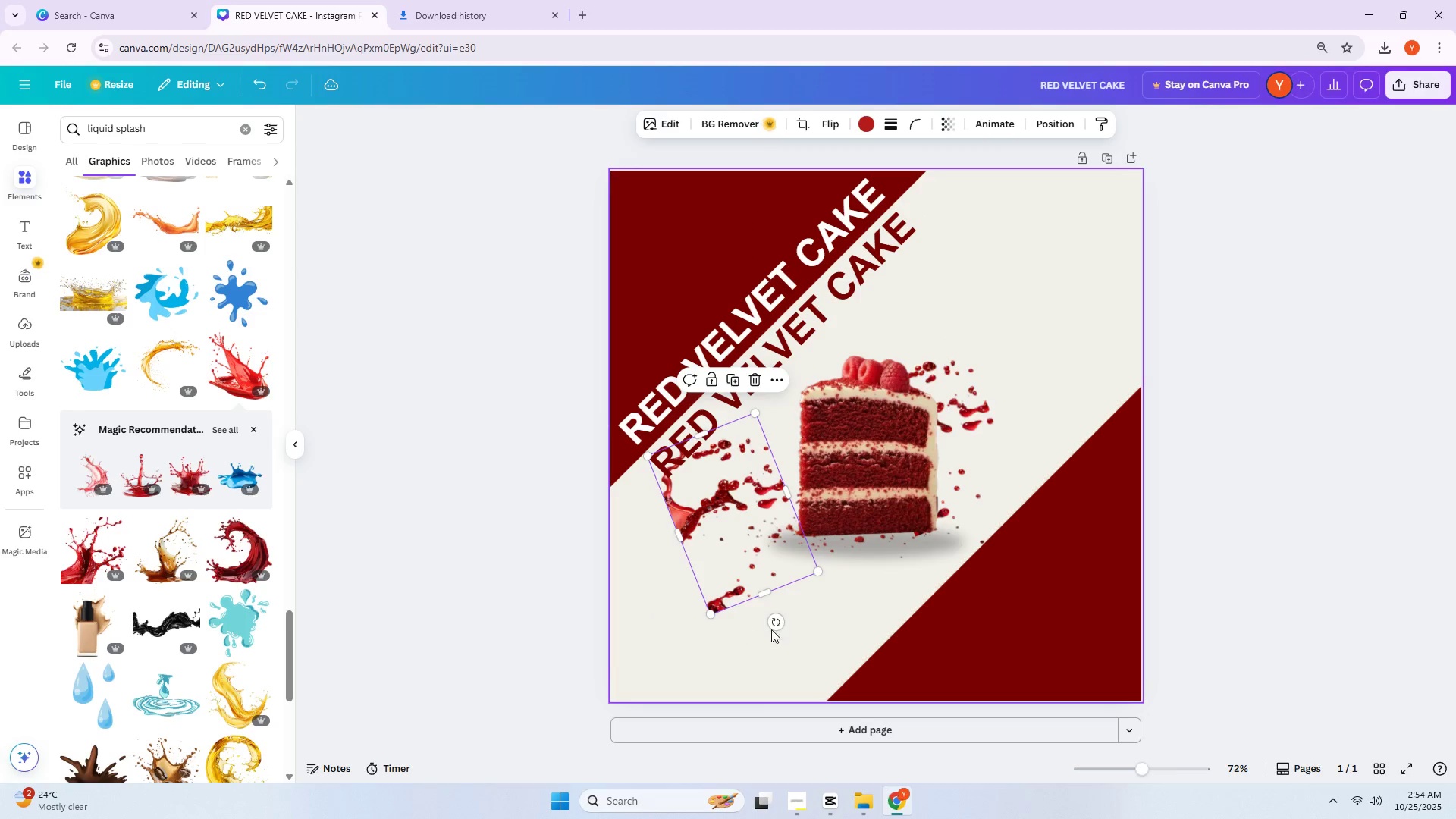 
left_click_drag(start_coordinate=[775, 629], to_coordinate=[776, 381])
 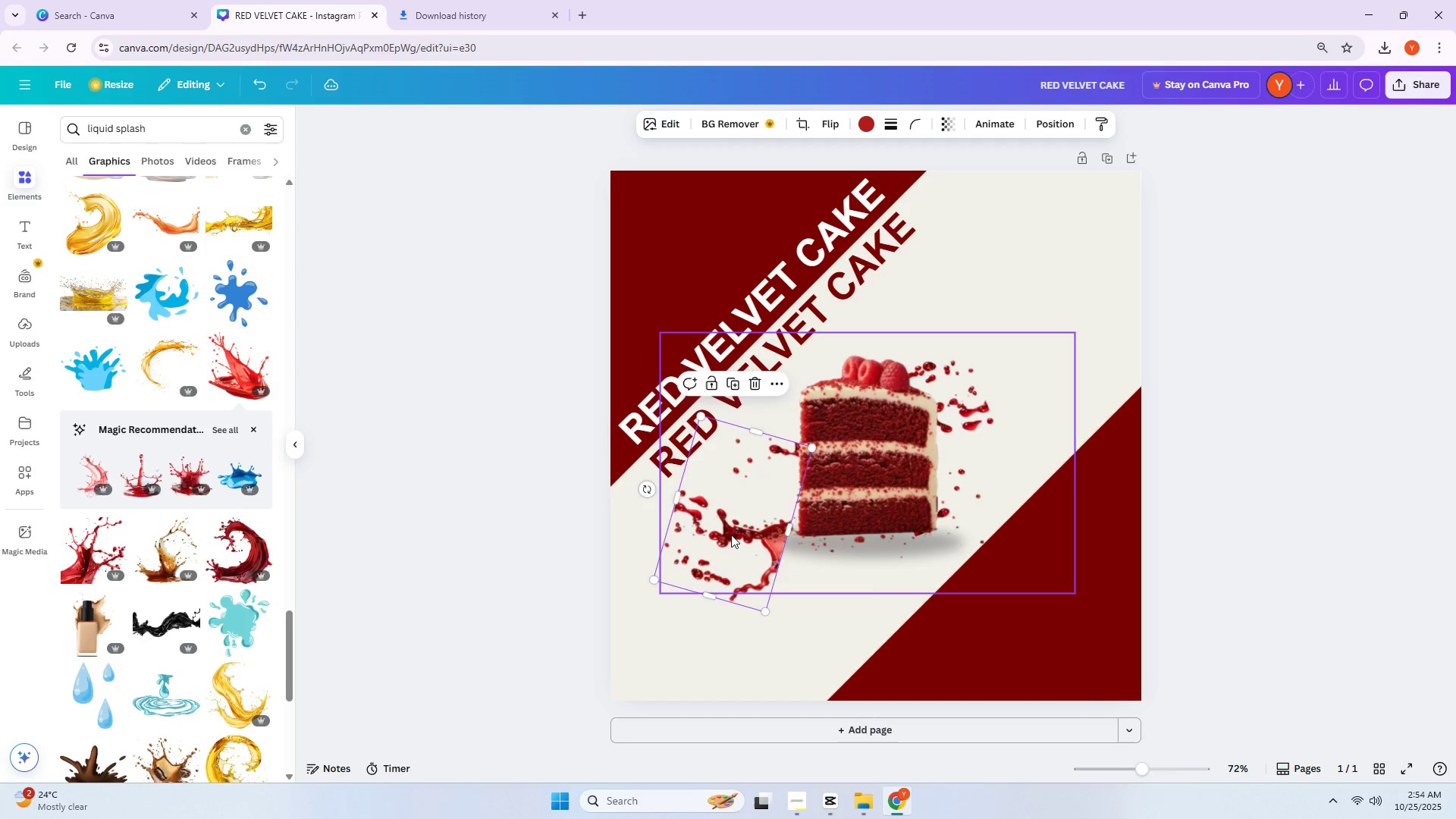 
left_click_drag(start_coordinate=[727, 542], to_coordinate=[788, 465])
 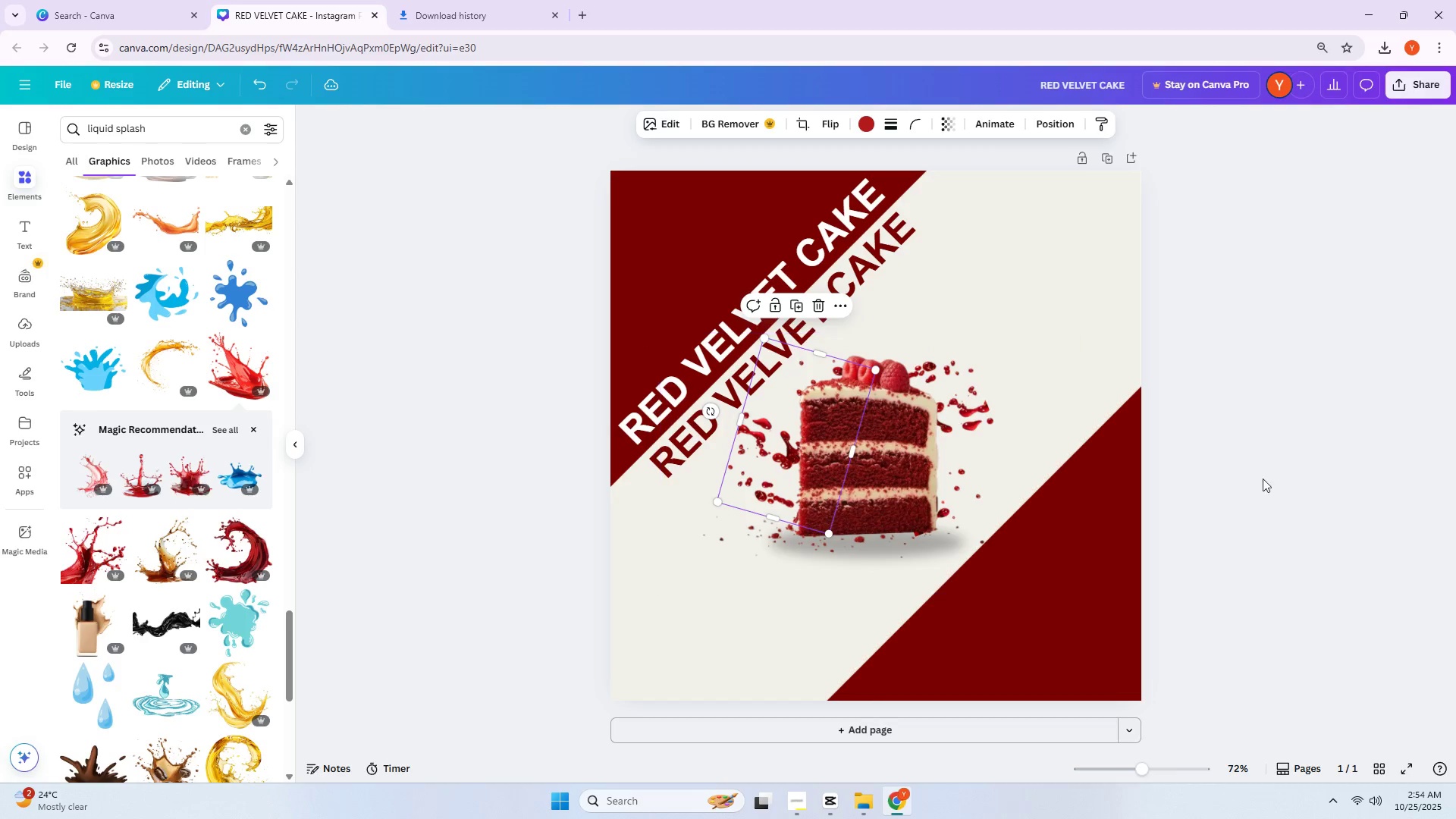 
left_click([1286, 476])
 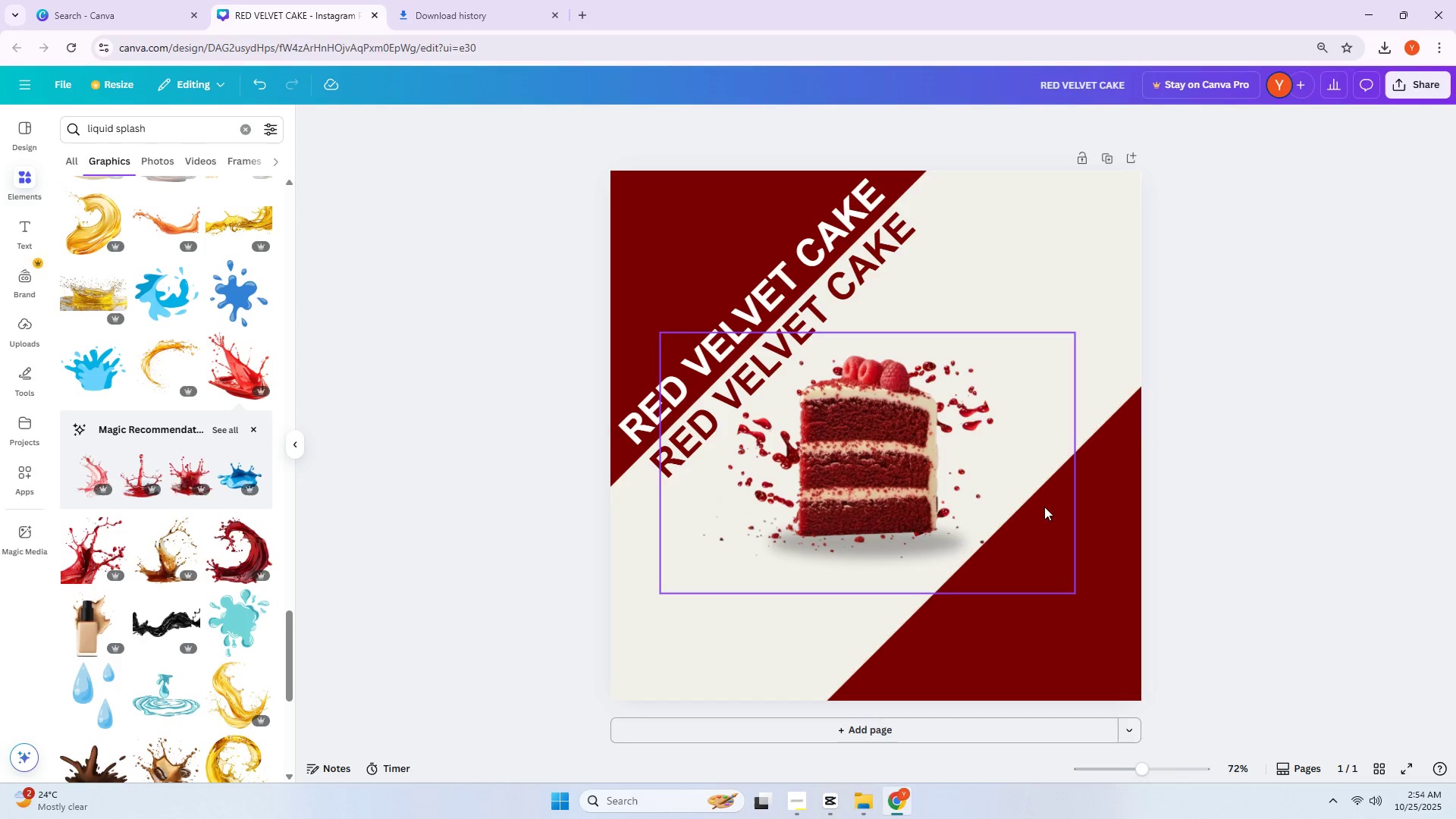 
wait(5.1)
 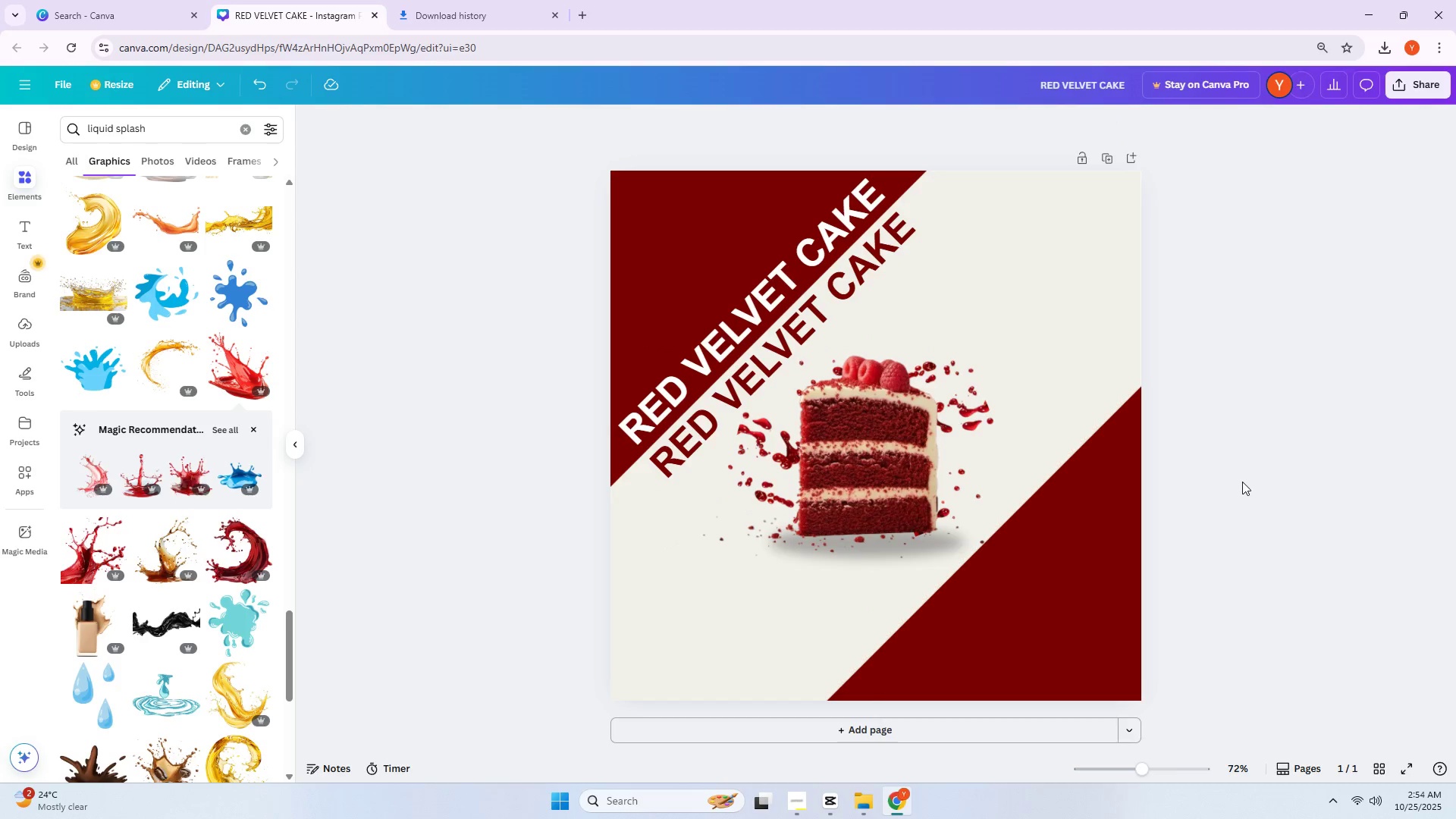 
scroll: coordinate [133, 286], scroll_direction: down, amount: 16.0
 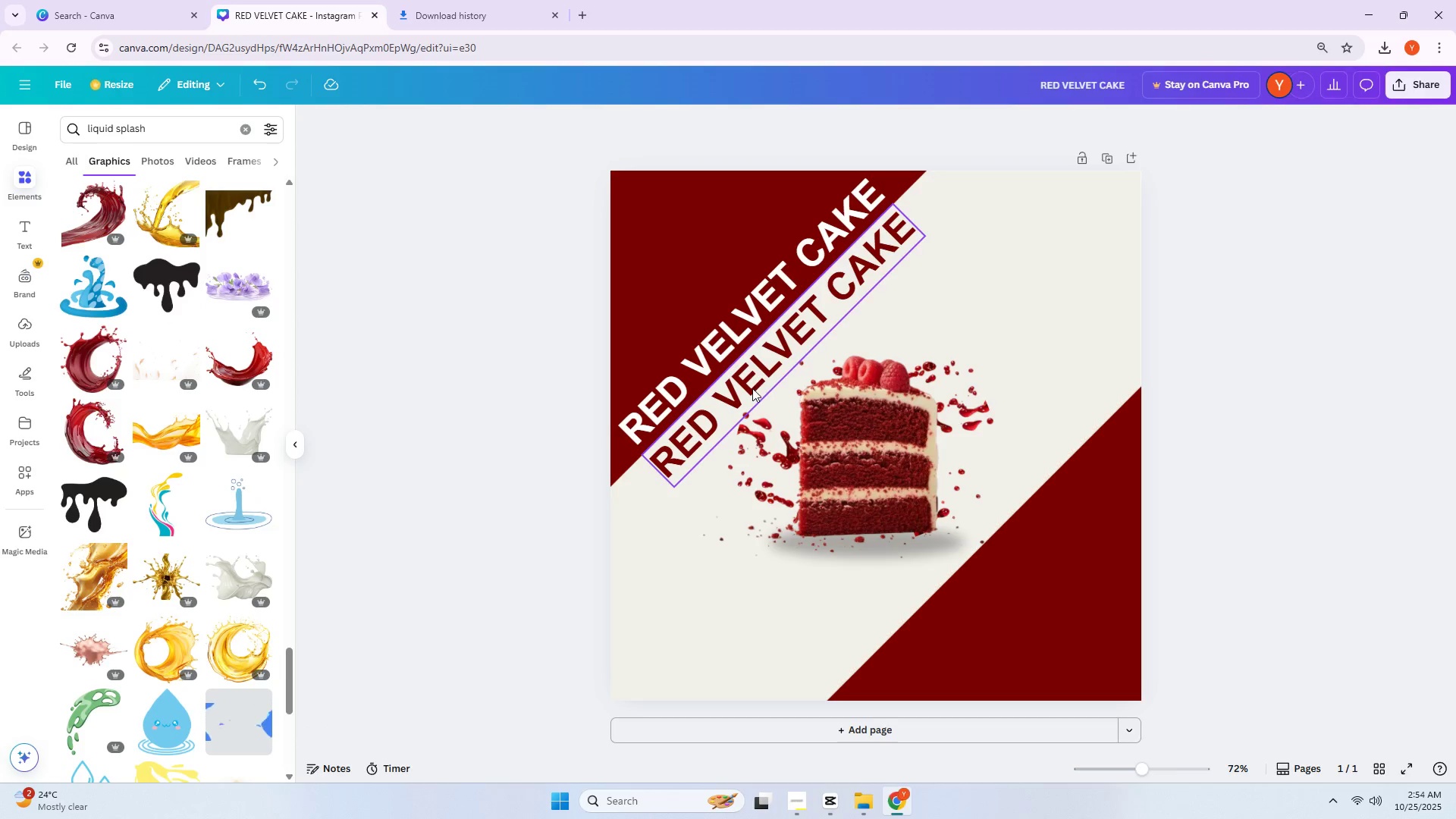 
left_click([712, 229])
 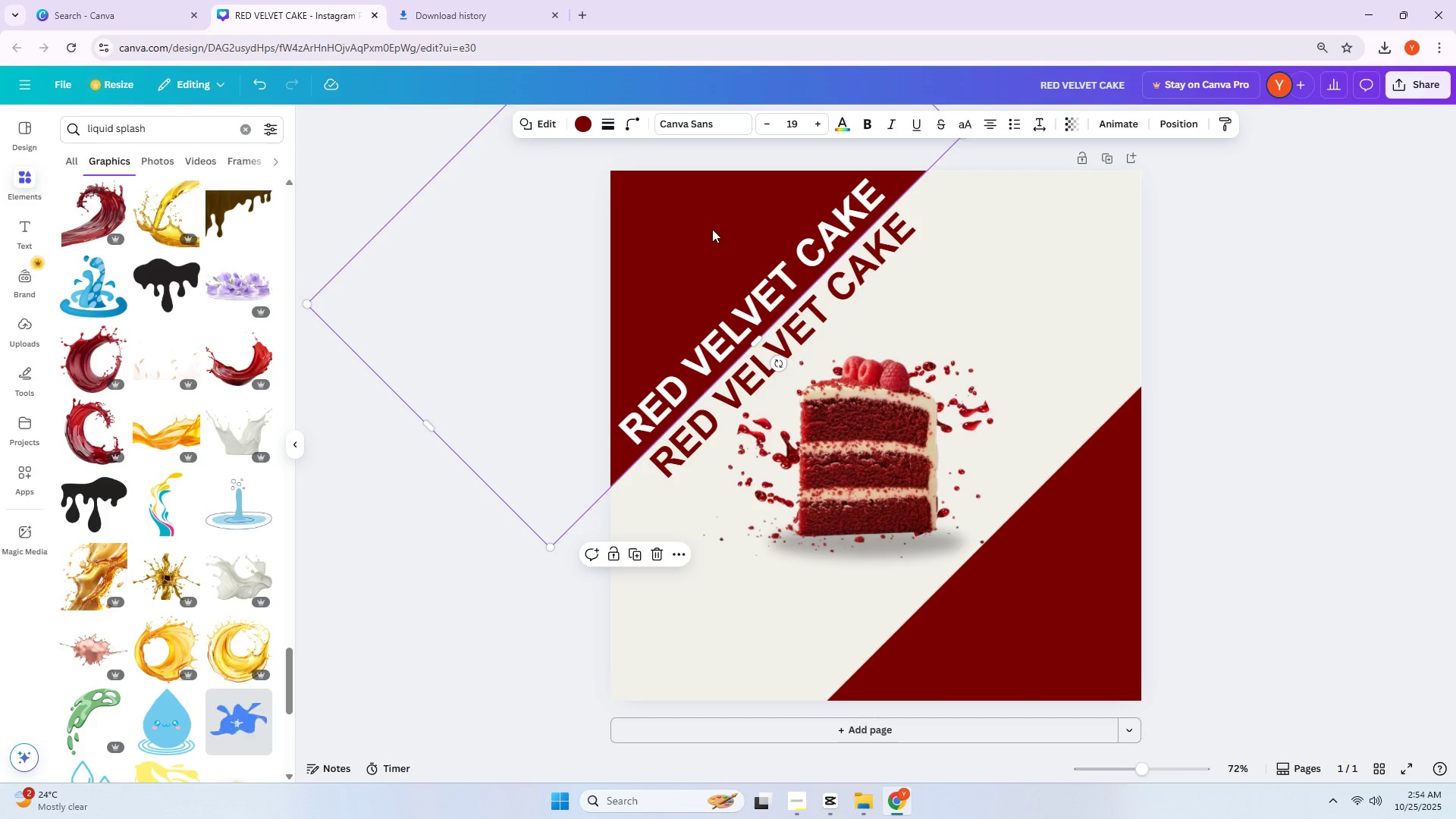 
left_click([700, 243])
 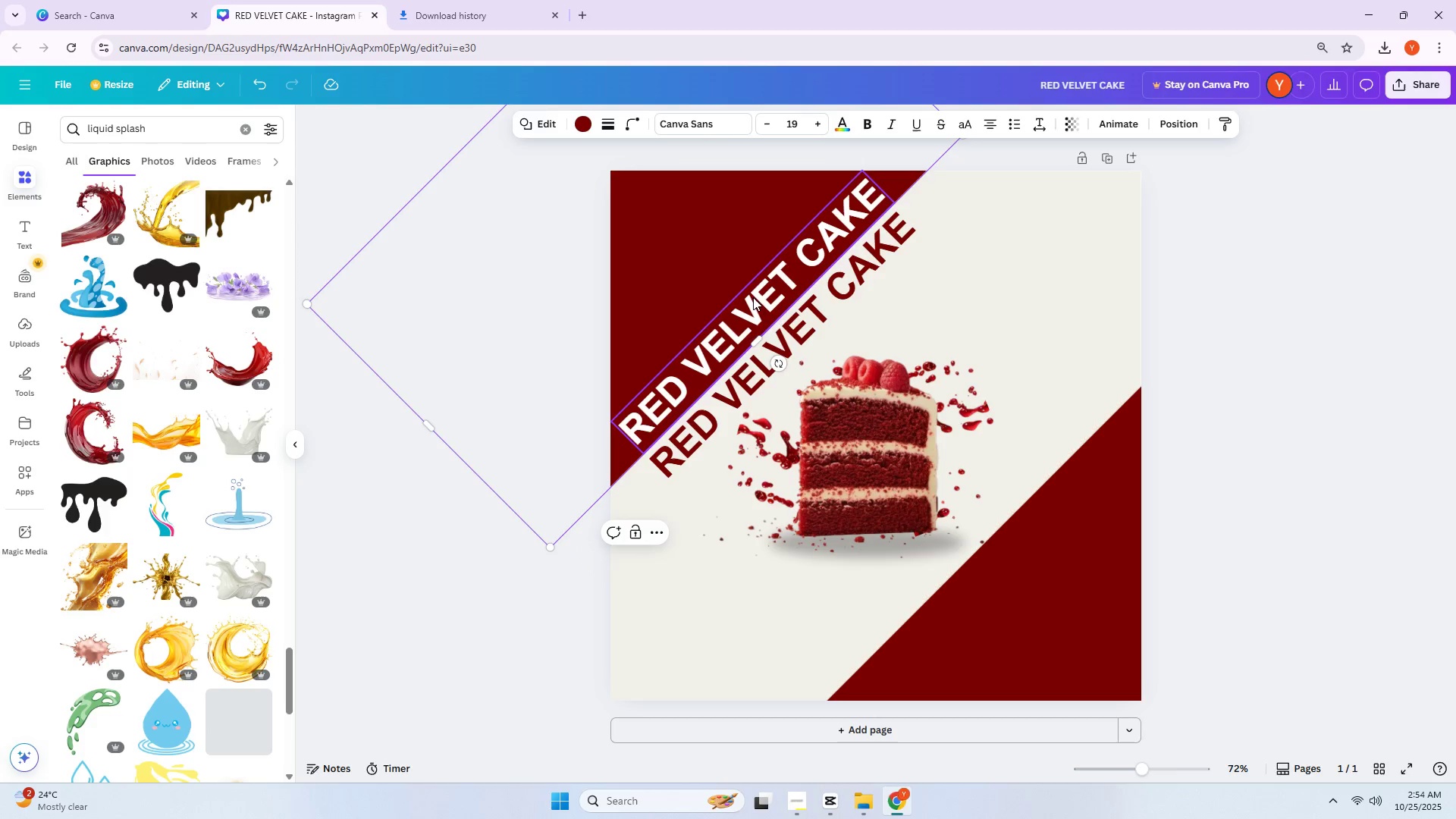 
key(Delete)
 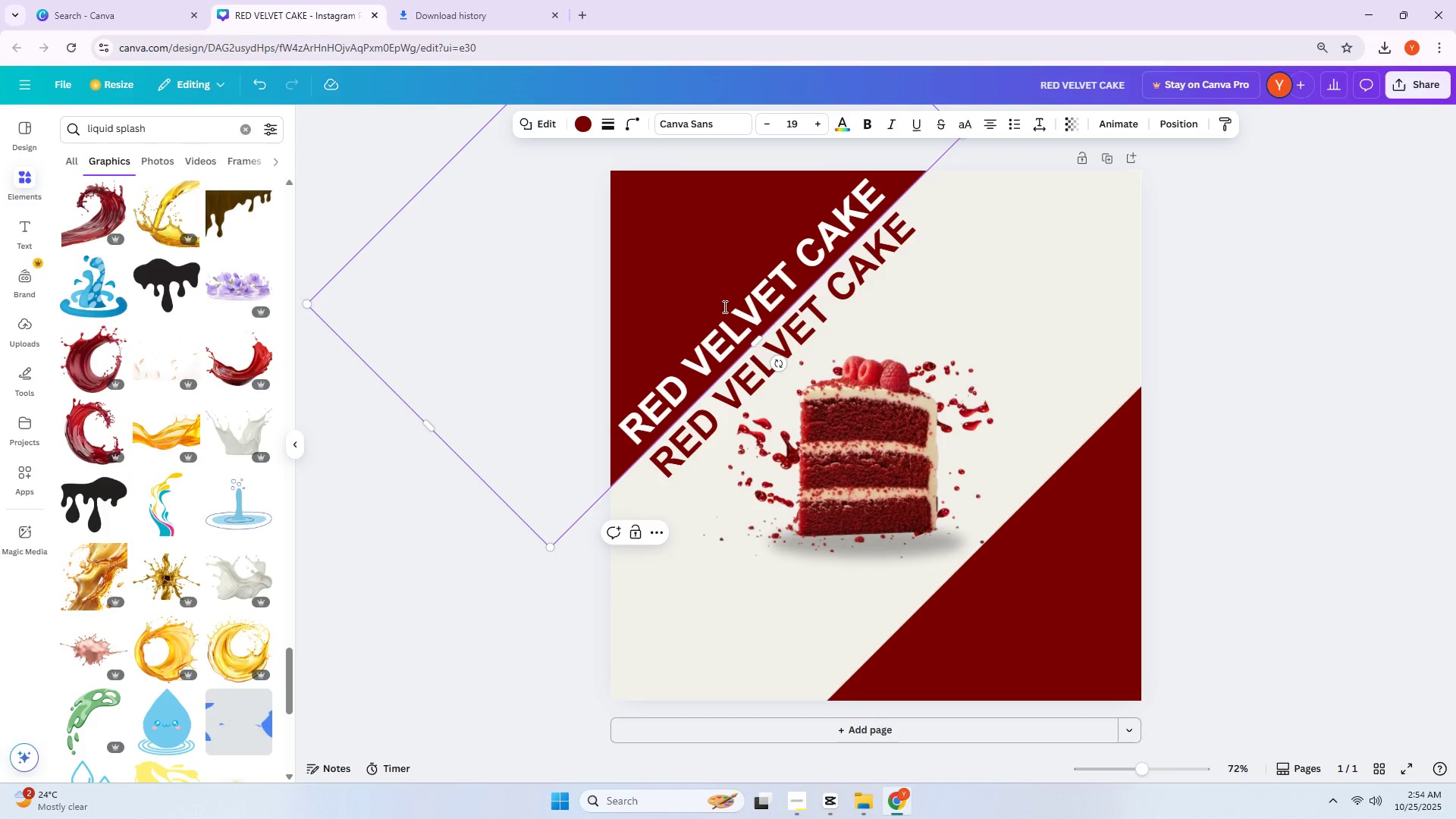 
left_click([691, 277])
 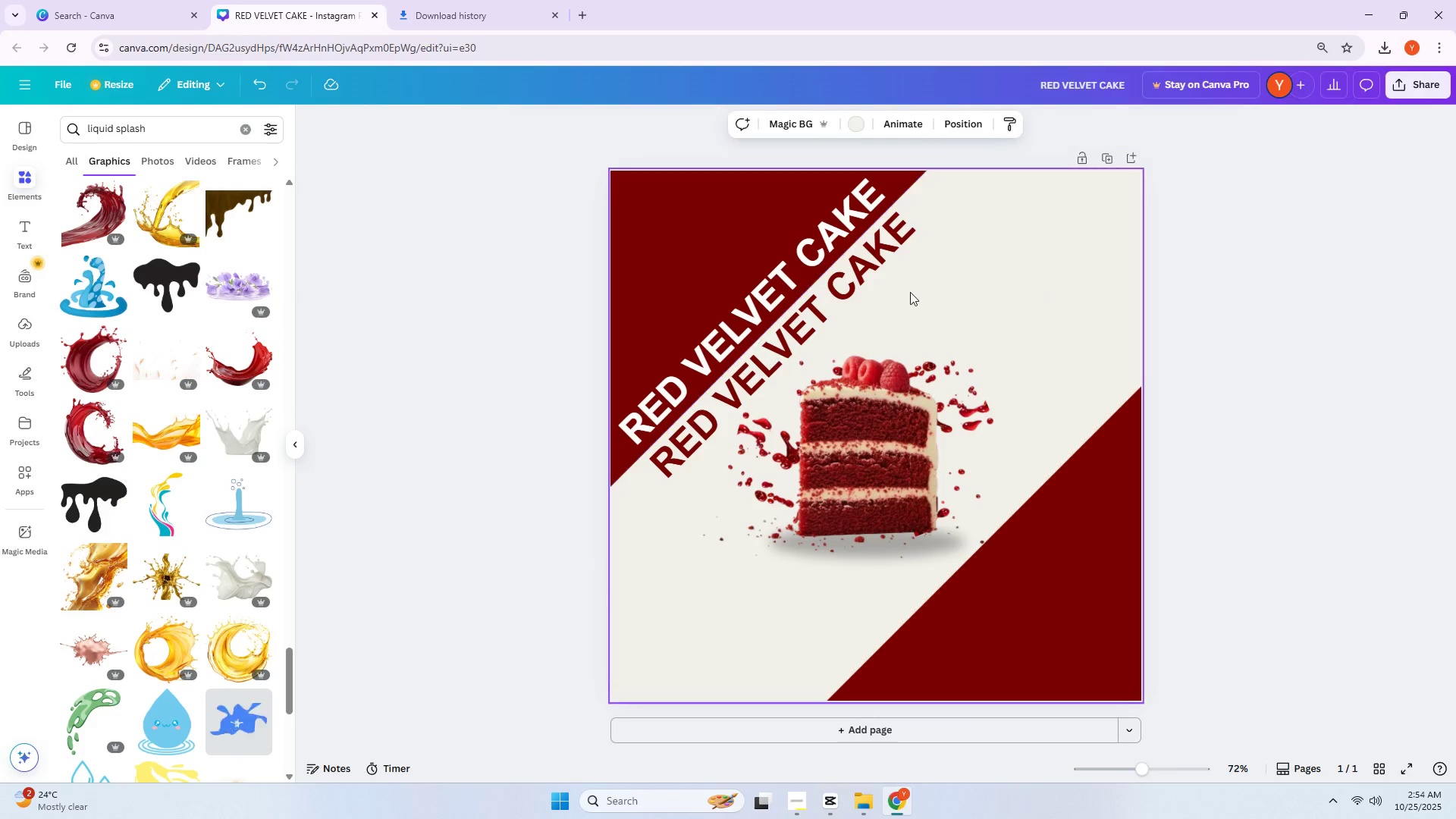 
double_click([724, 260])
 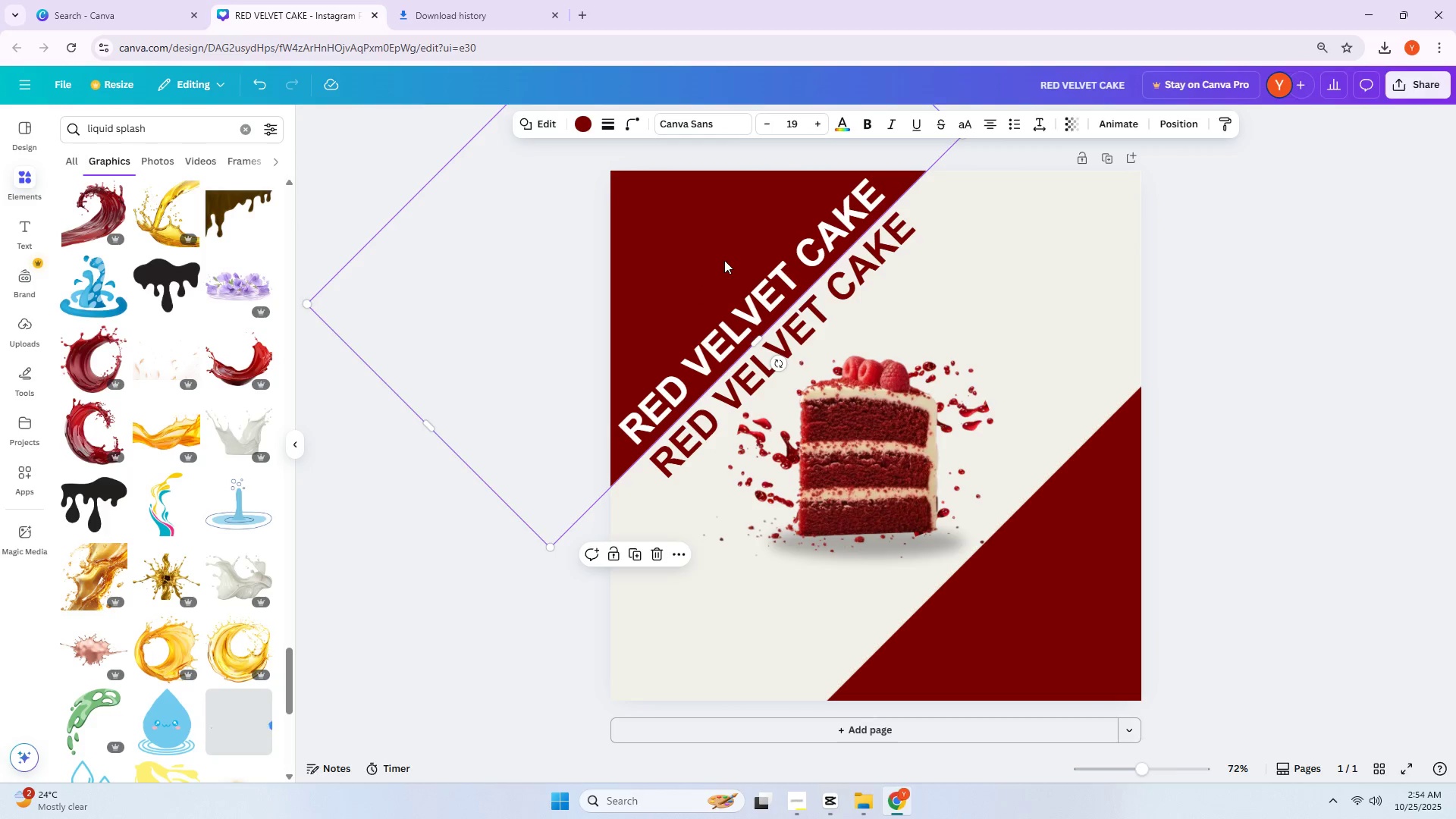 
key(Delete)
 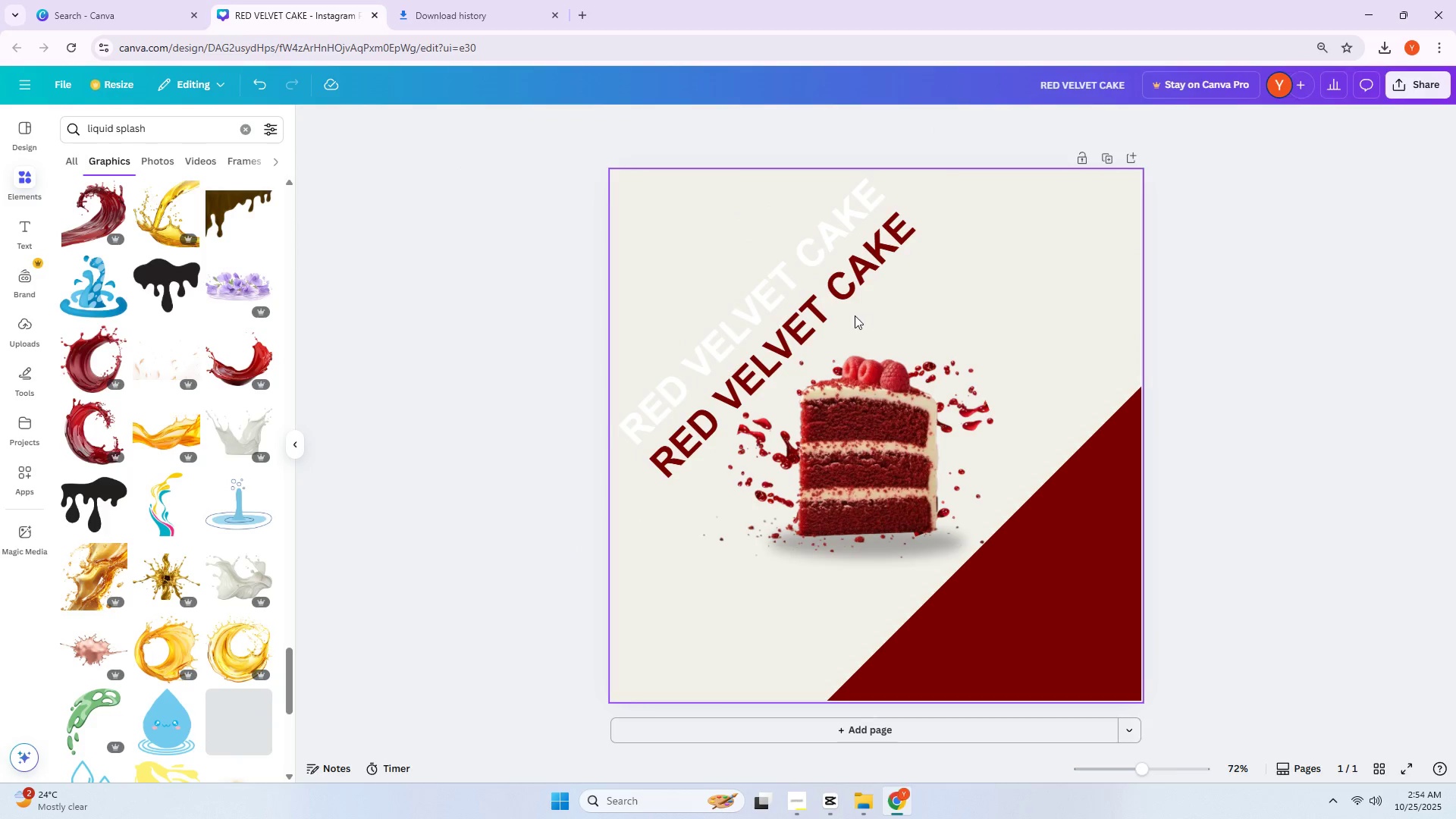 
left_click([808, 303])
 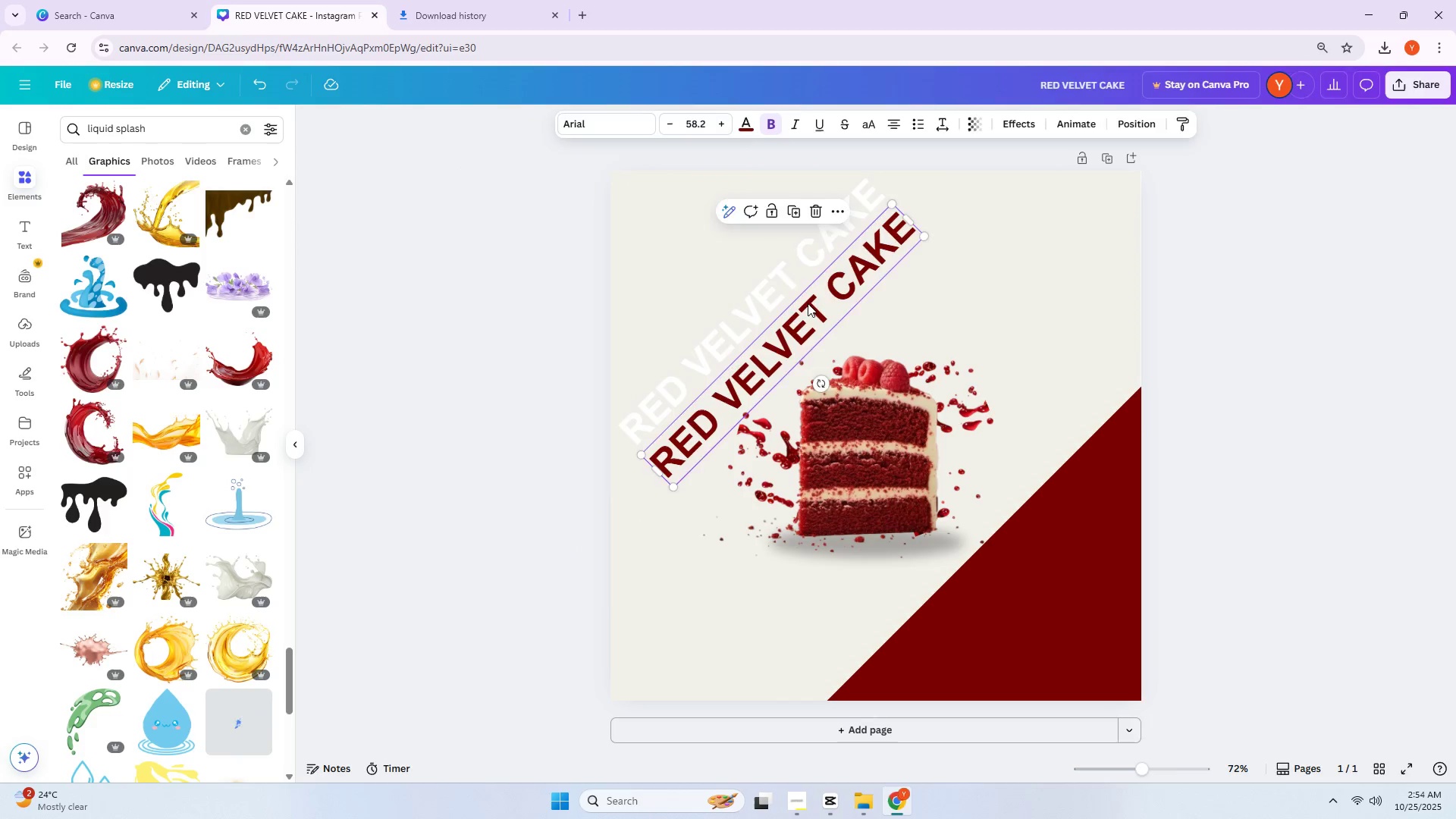 
key(Delete)
 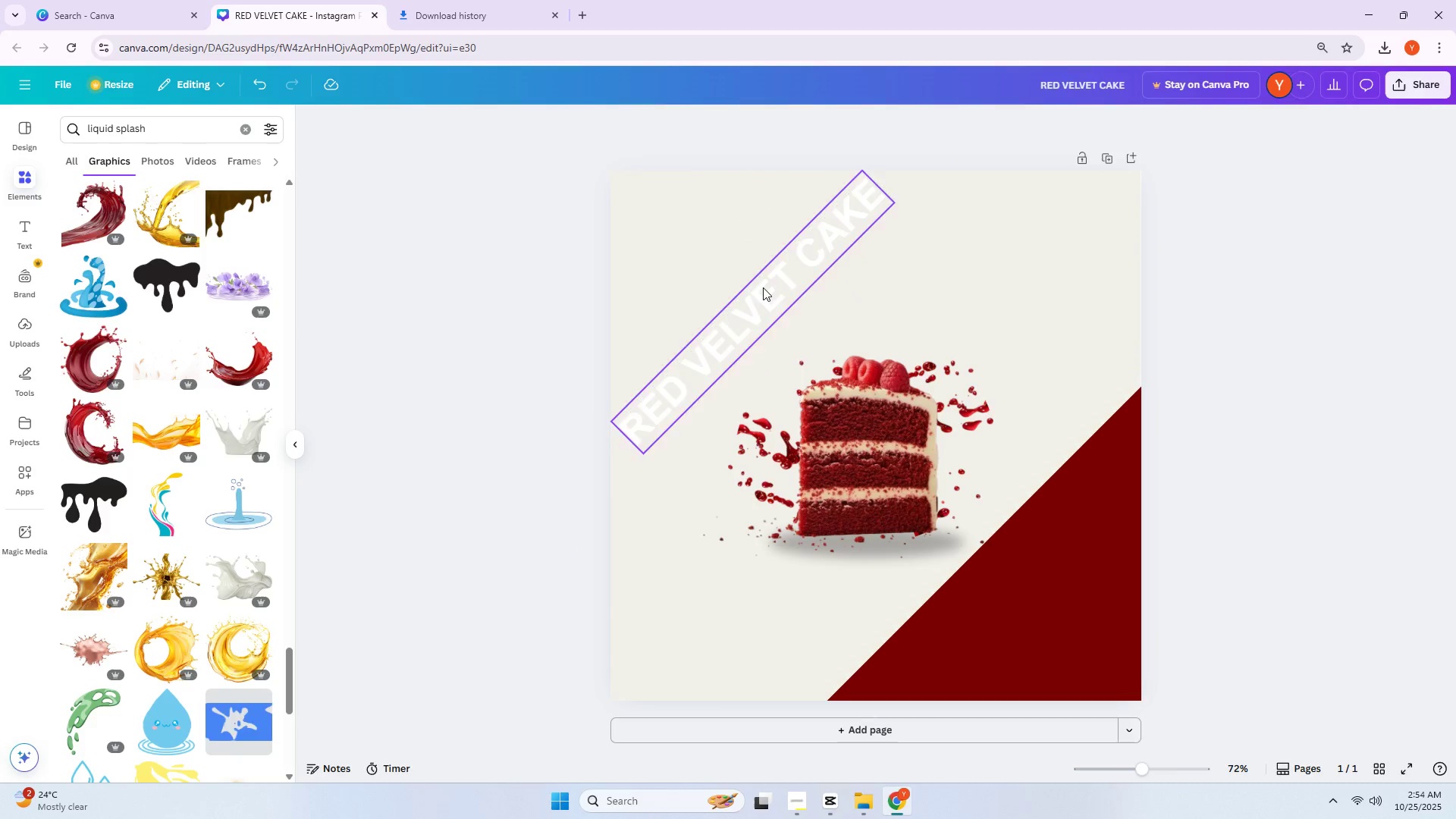 
double_click([763, 287])
 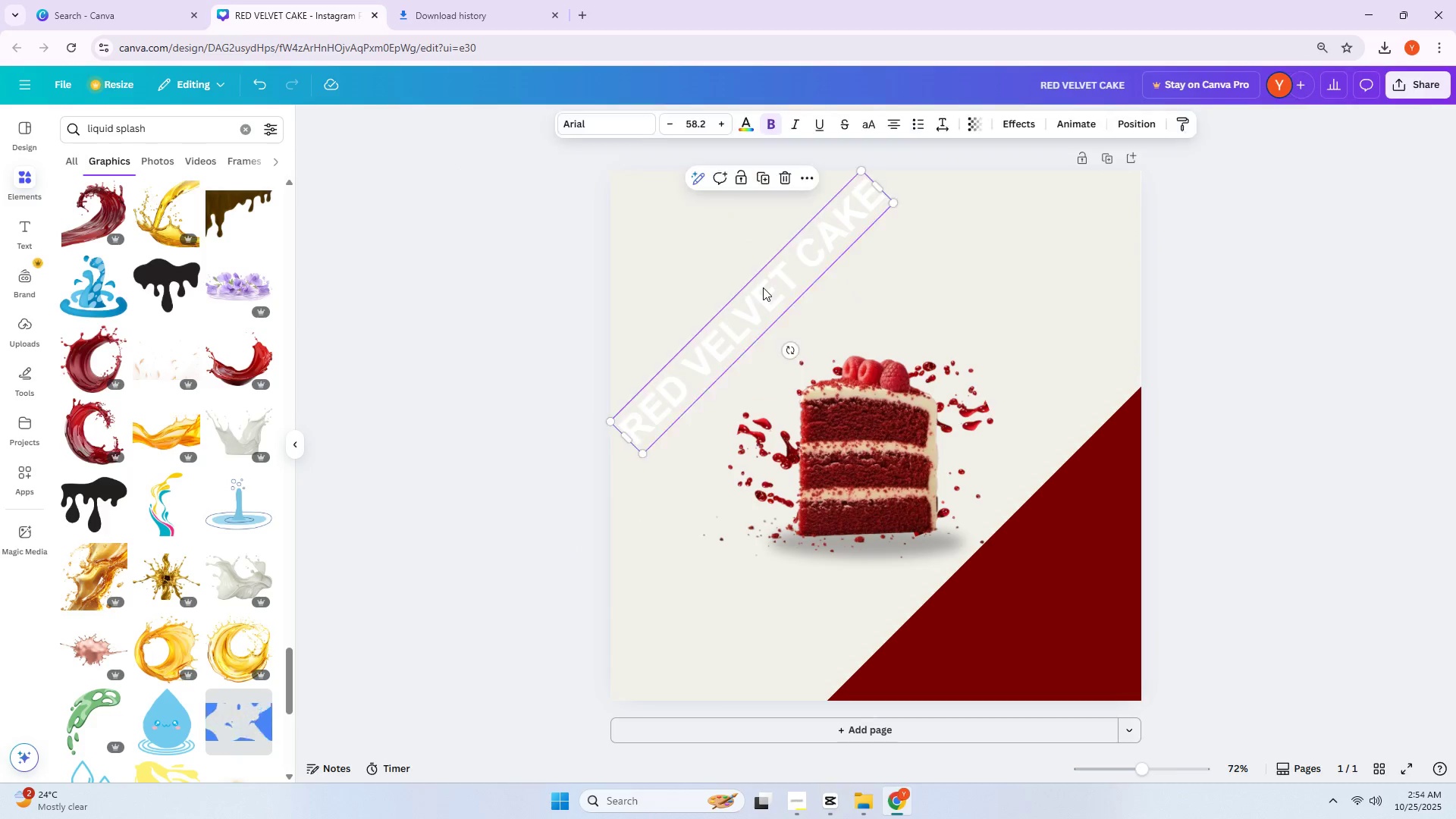 
key(Delete)
 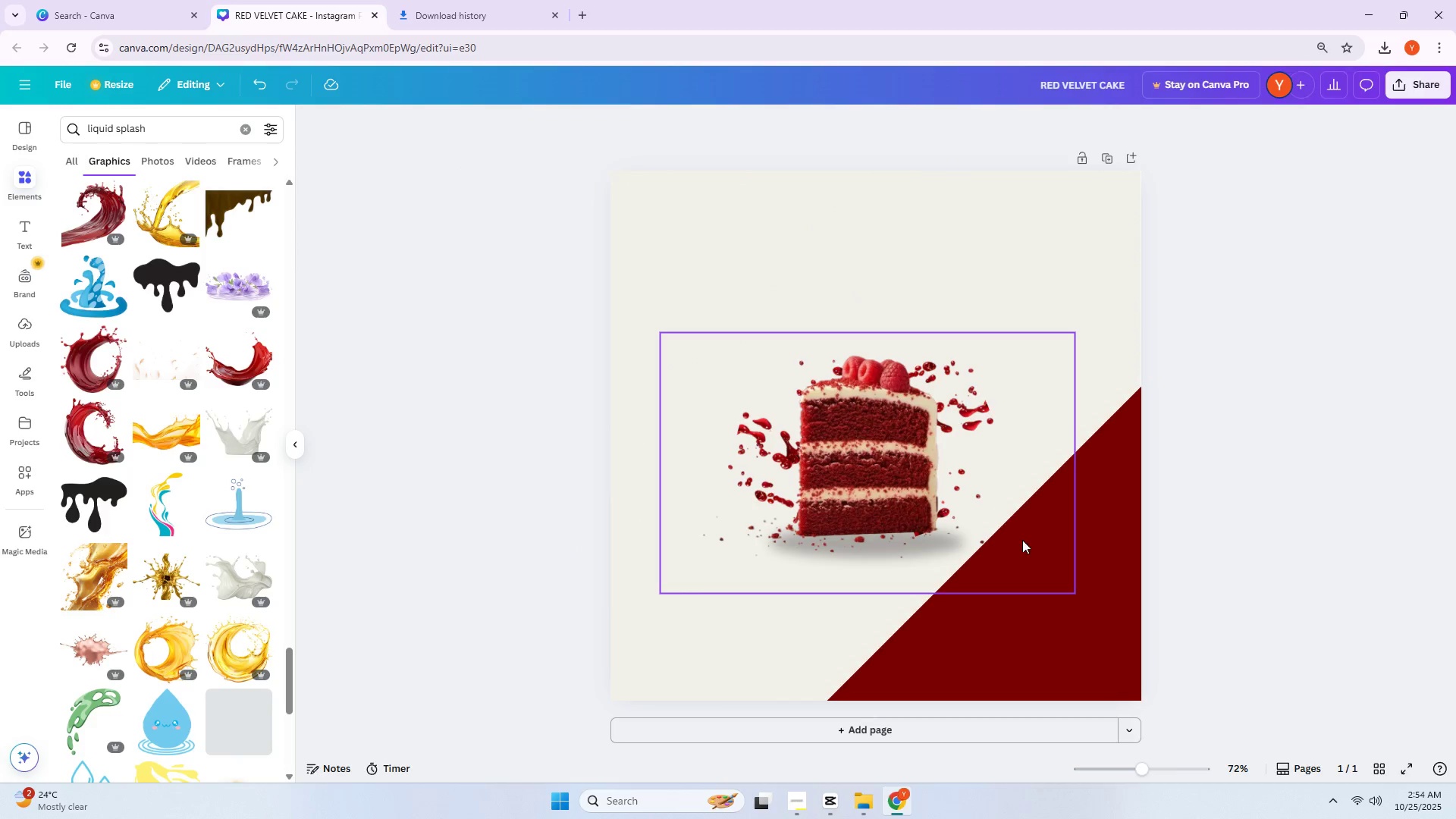 
triple_click([1022, 540])
 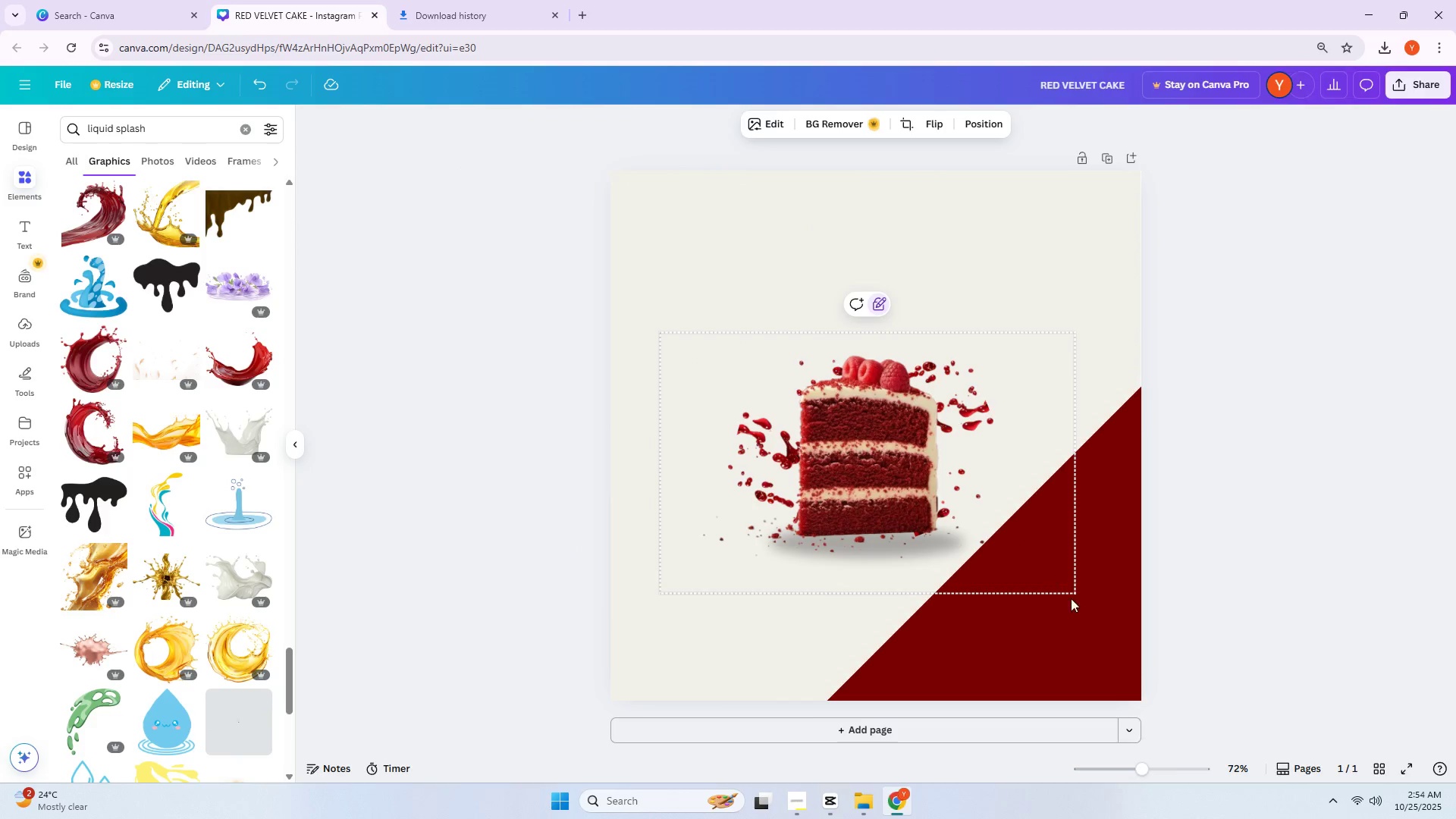 
left_click([1072, 650])
 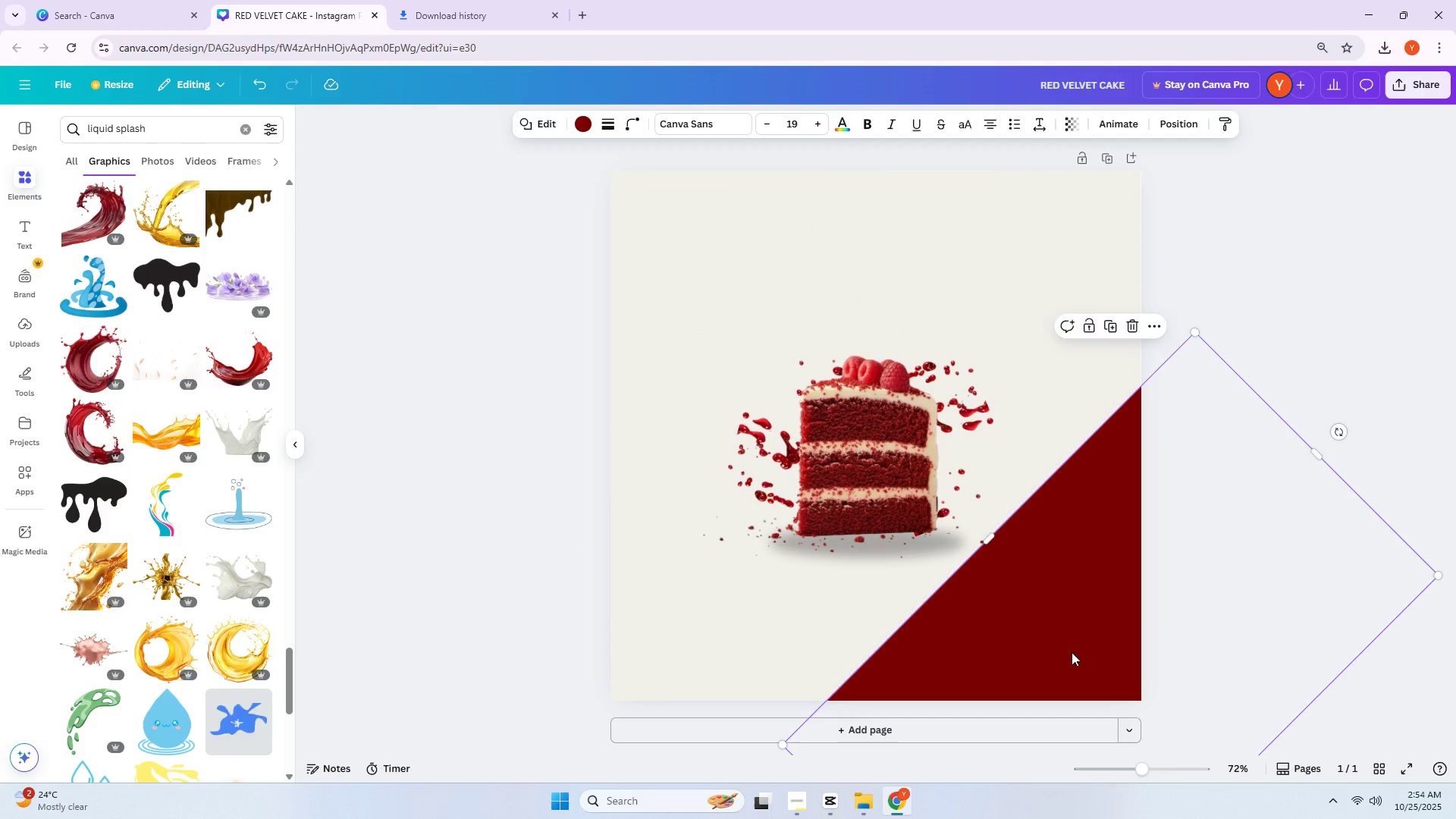 
key(Delete)
 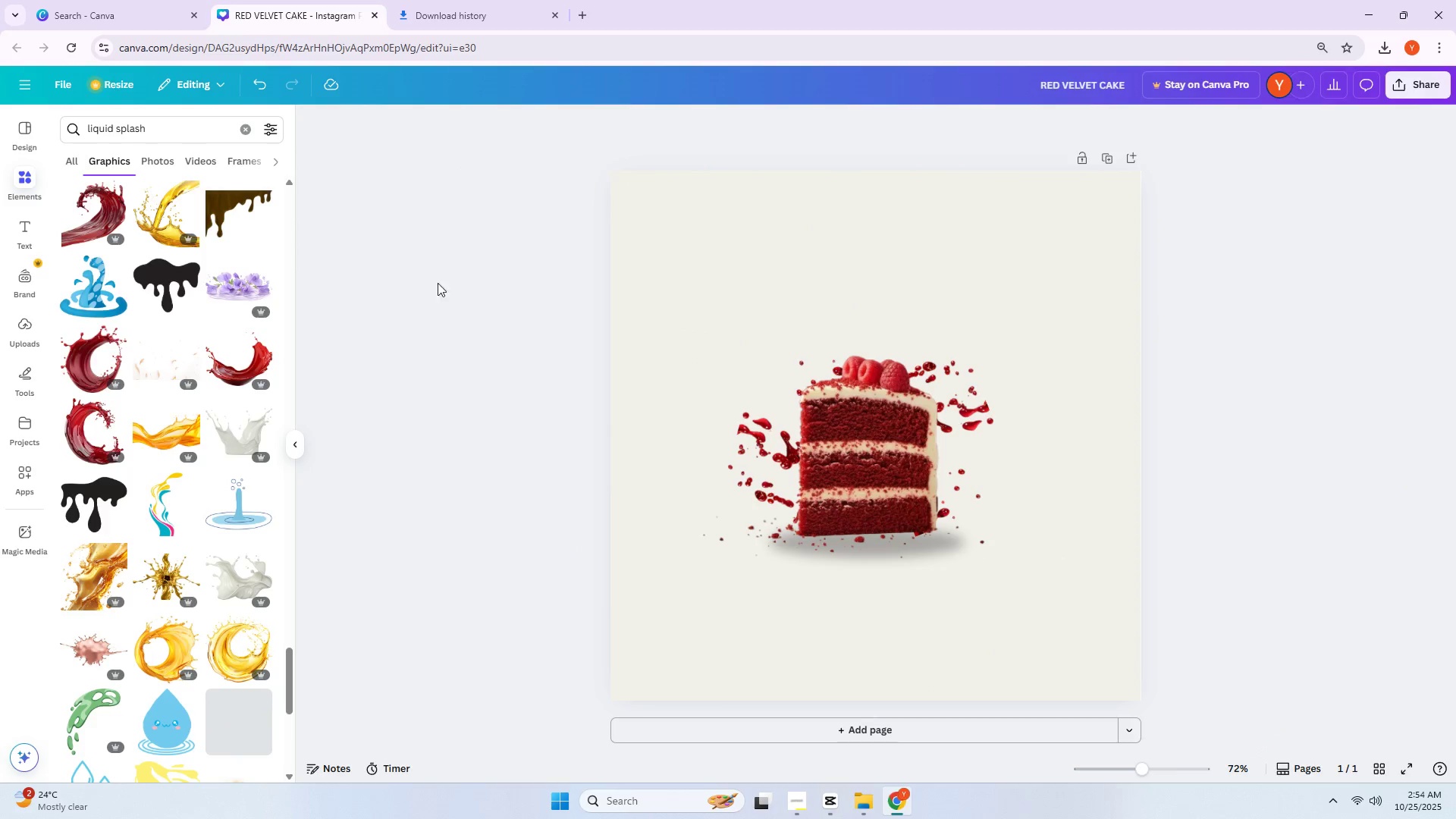 
key(Control+ControlLeft)
 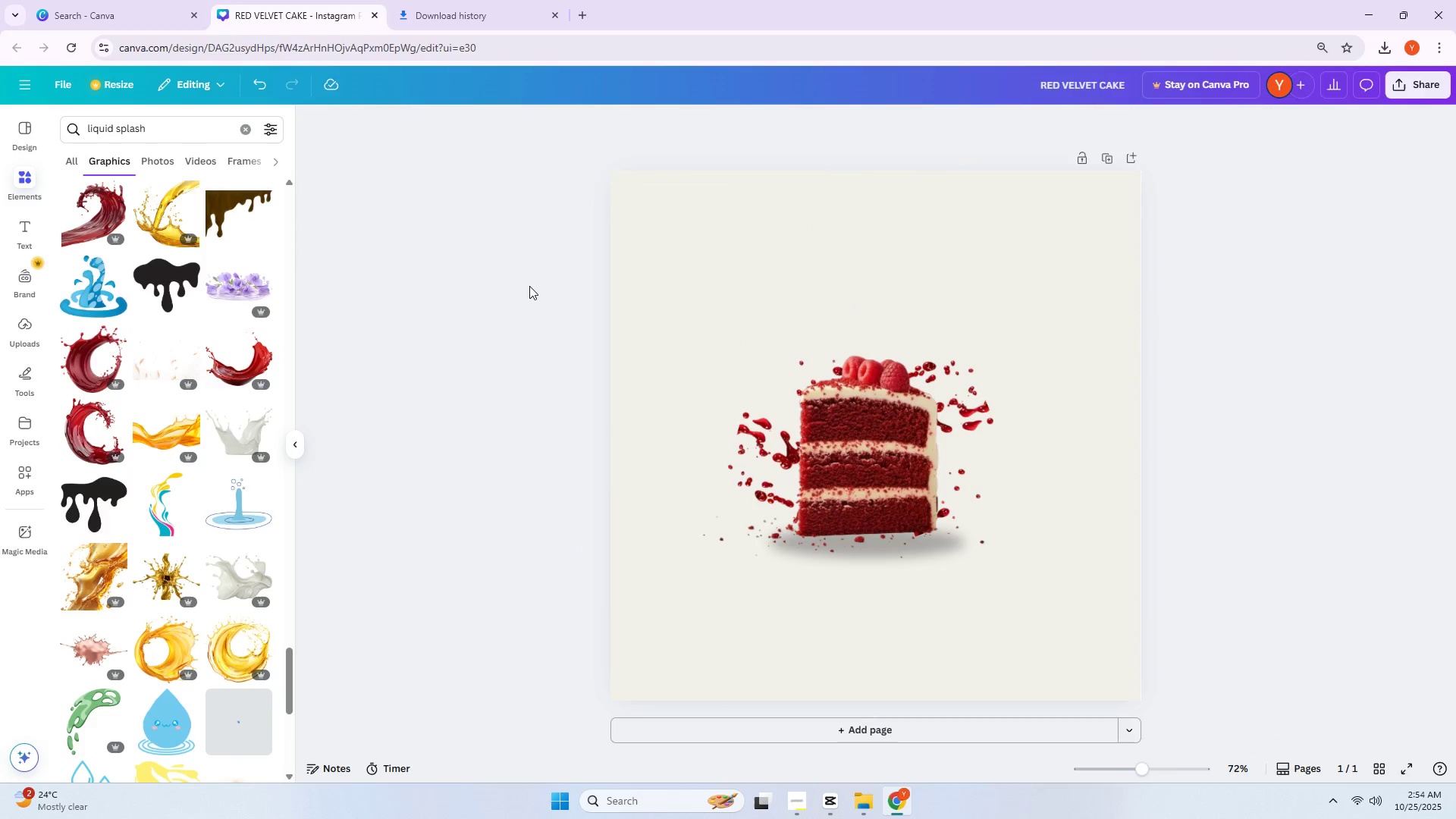 
key(Control+Z)
 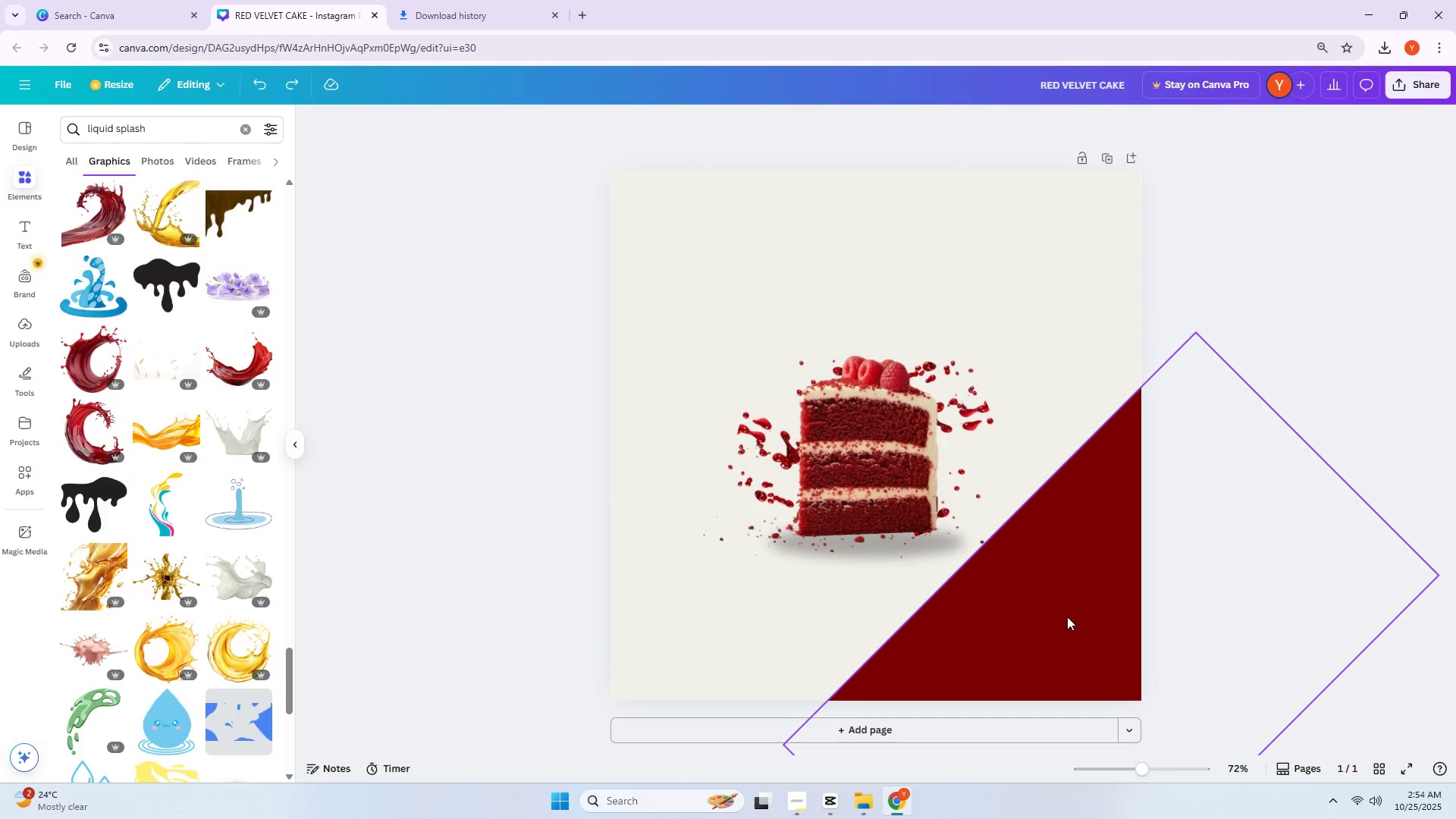 
left_click_drag(start_coordinate=[1066, 617], to_coordinate=[803, 418])
 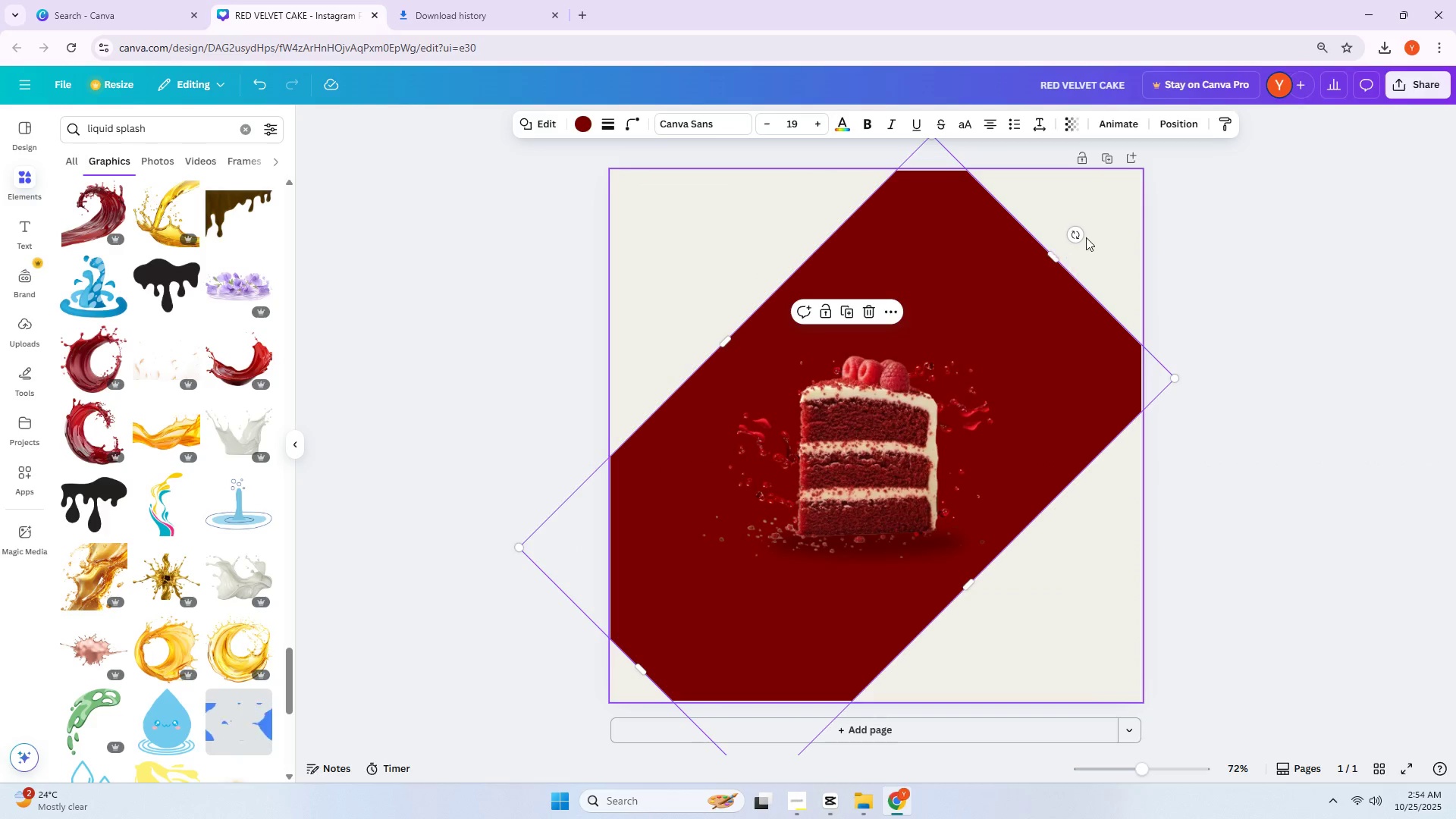 
left_click_drag(start_coordinate=[1079, 233], to_coordinate=[852, 158])
 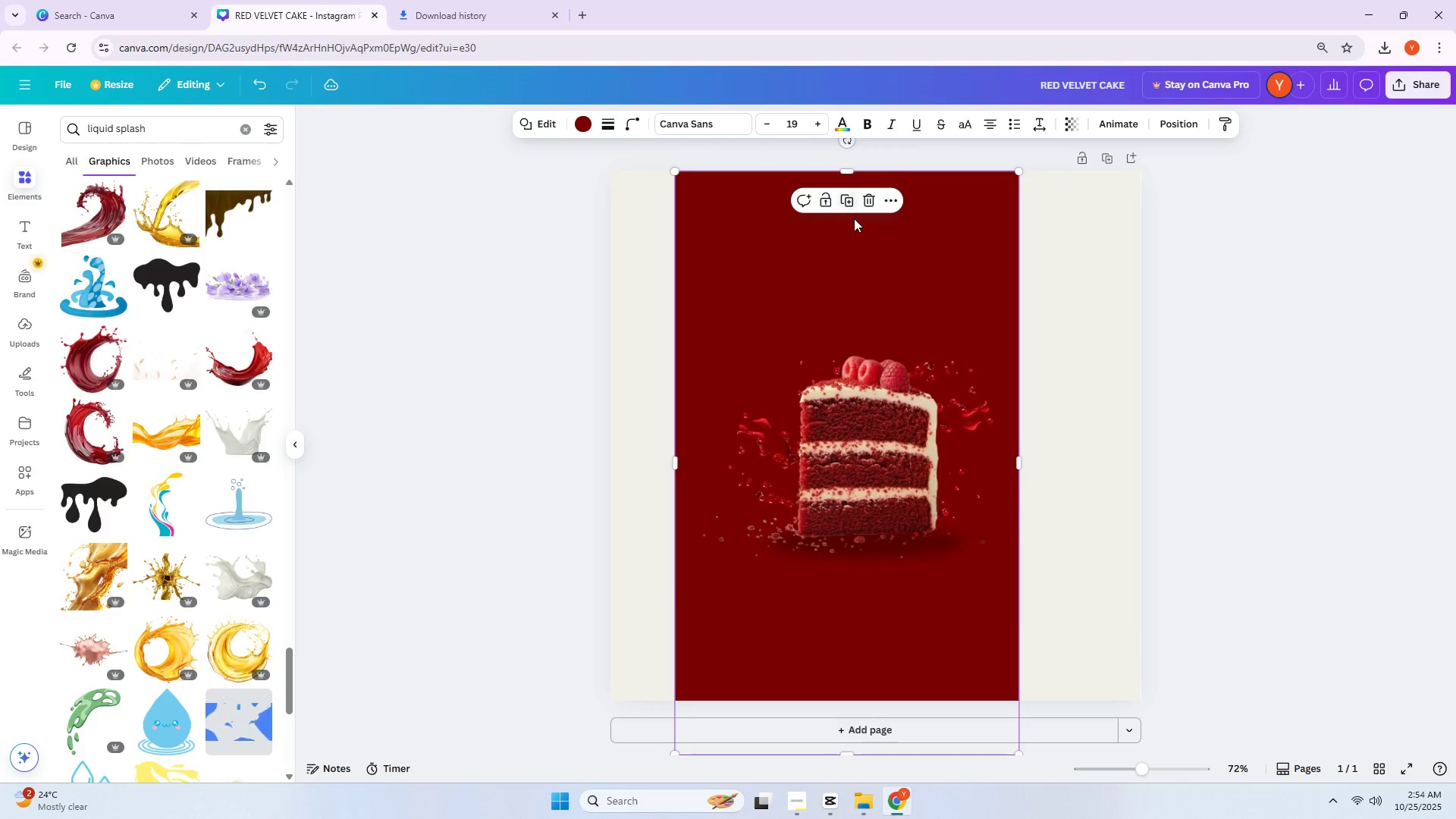 
left_click_drag(start_coordinate=[862, 253], to_coordinate=[895, 252])
 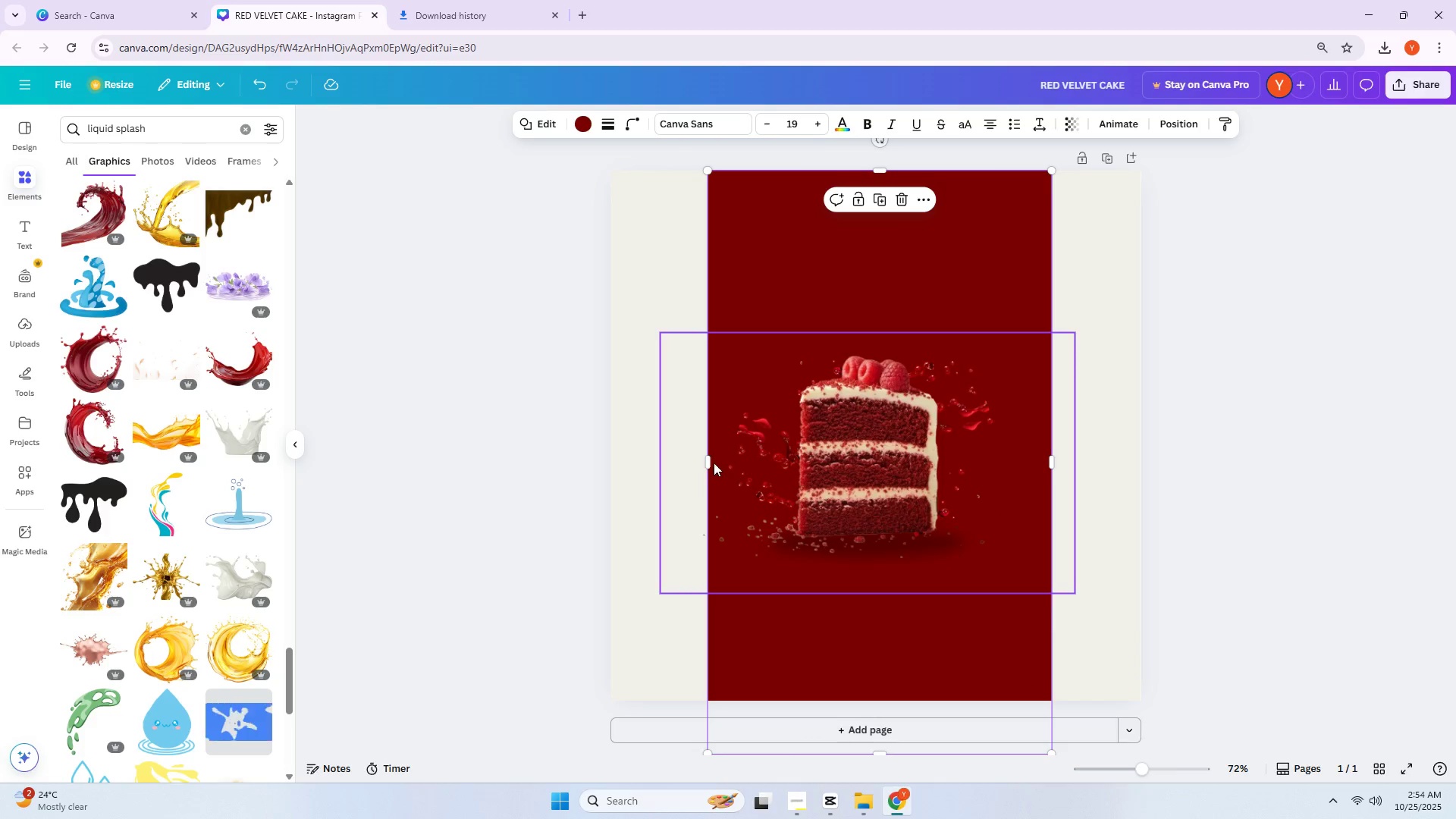 
left_click_drag(start_coordinate=[710, 462], to_coordinate=[723, 460])
 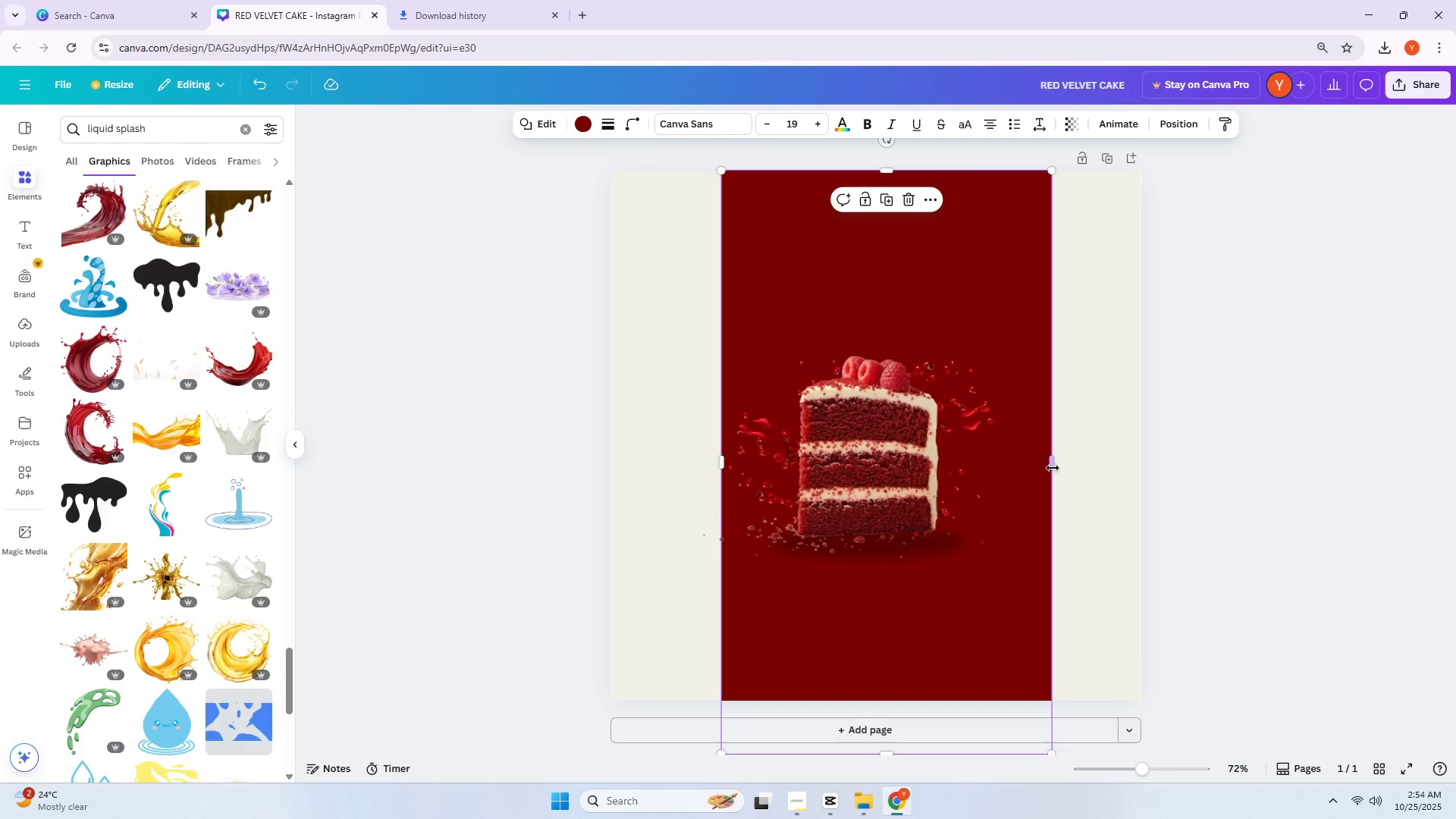 
left_click_drag(start_coordinate=[1052, 466], to_coordinate=[1030, 466])
 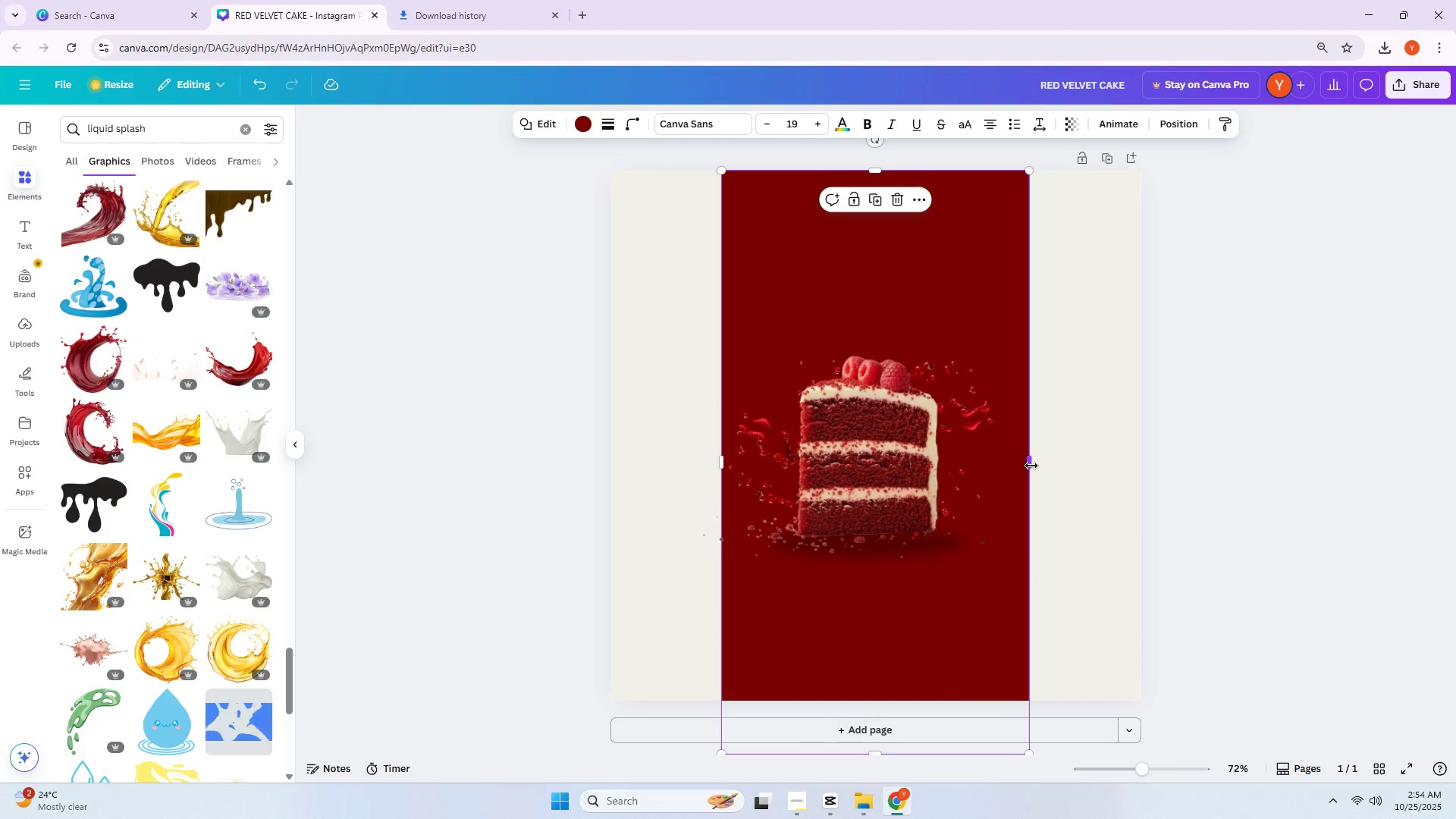 
double_click([1031, 466])
 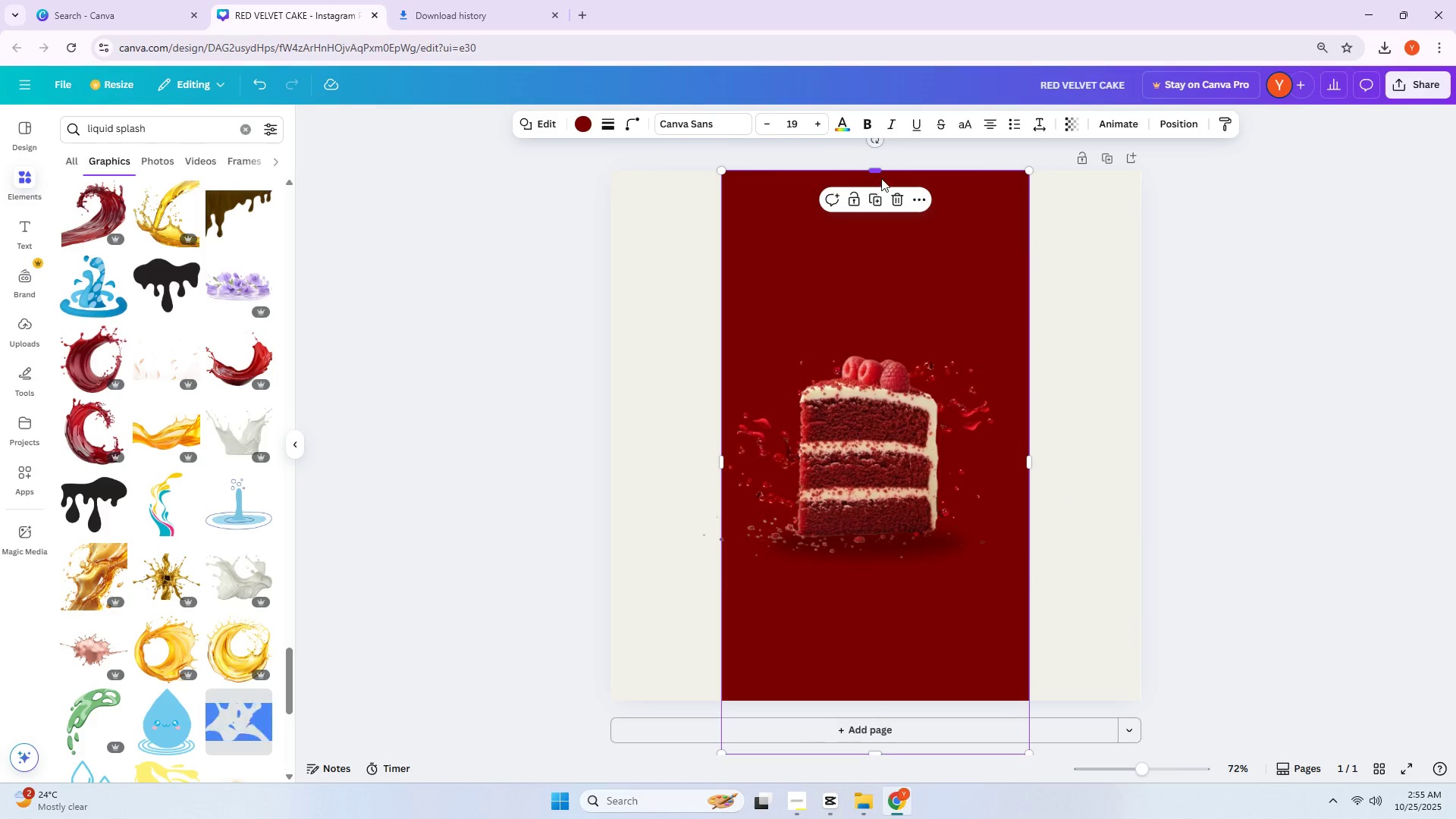 
left_click_drag(start_coordinate=[878, 173], to_coordinate=[857, 531])
 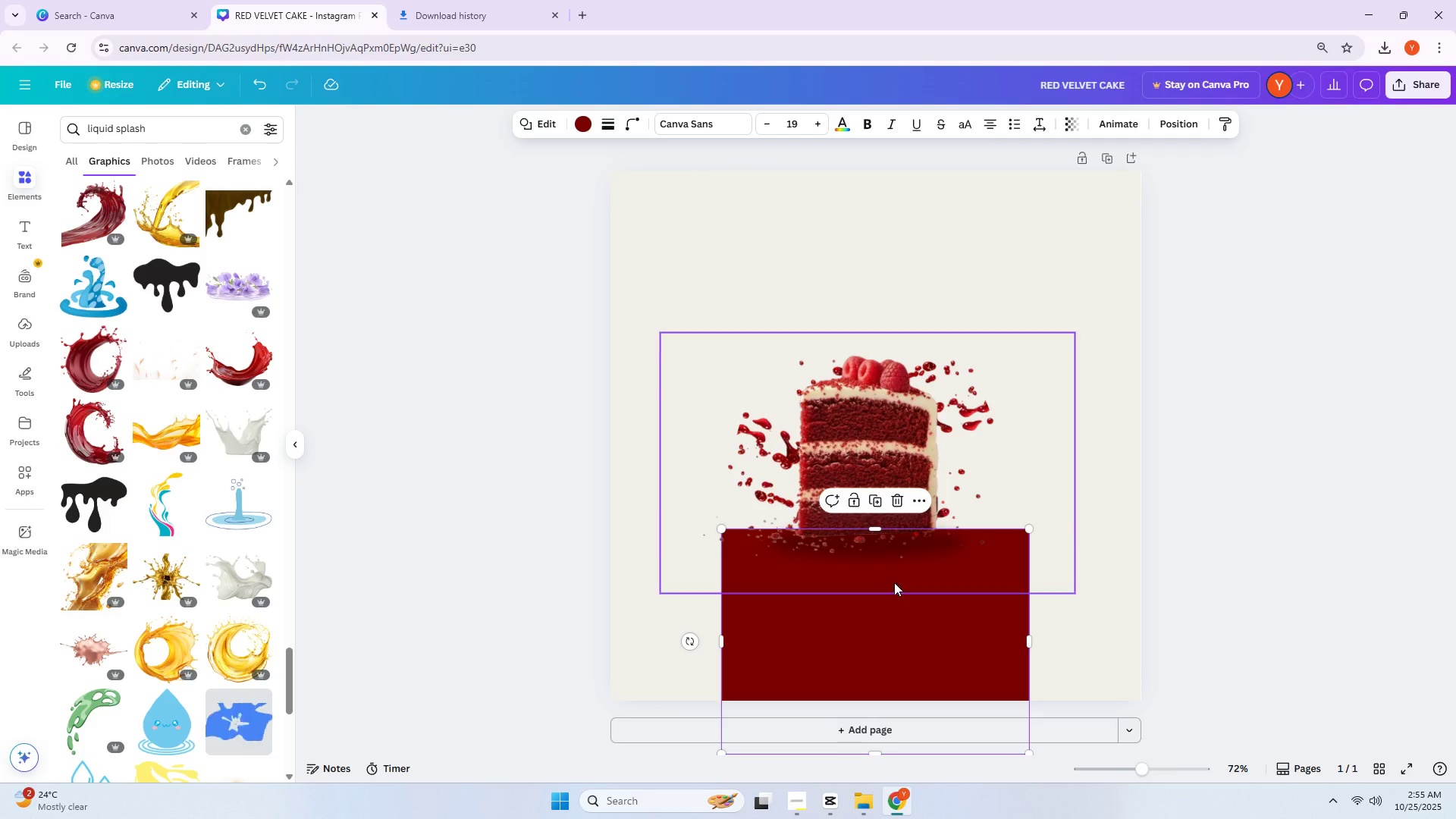 
left_click([1189, 494])
 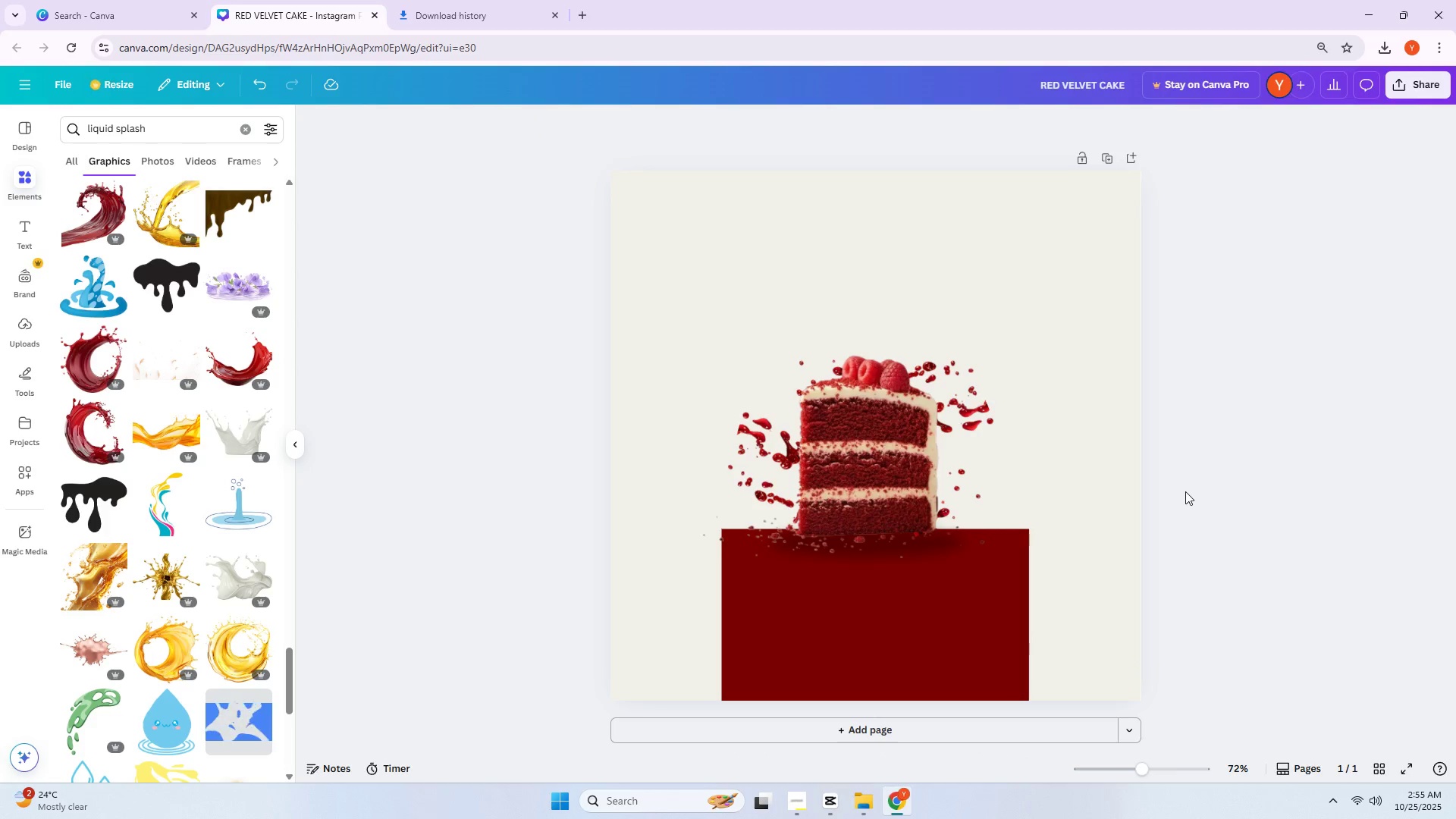 
left_click([930, 587])
 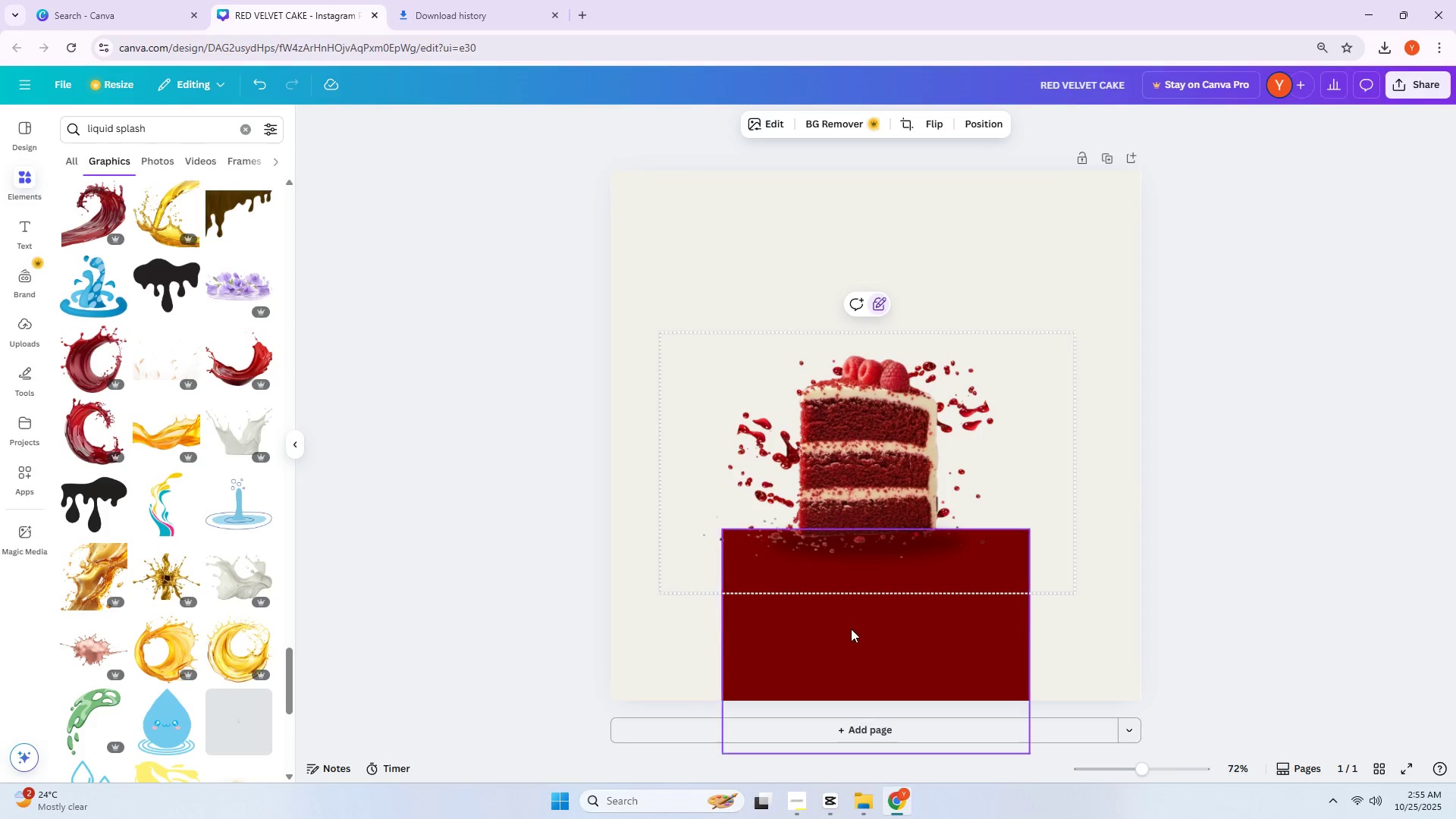 
left_click([851, 629])
 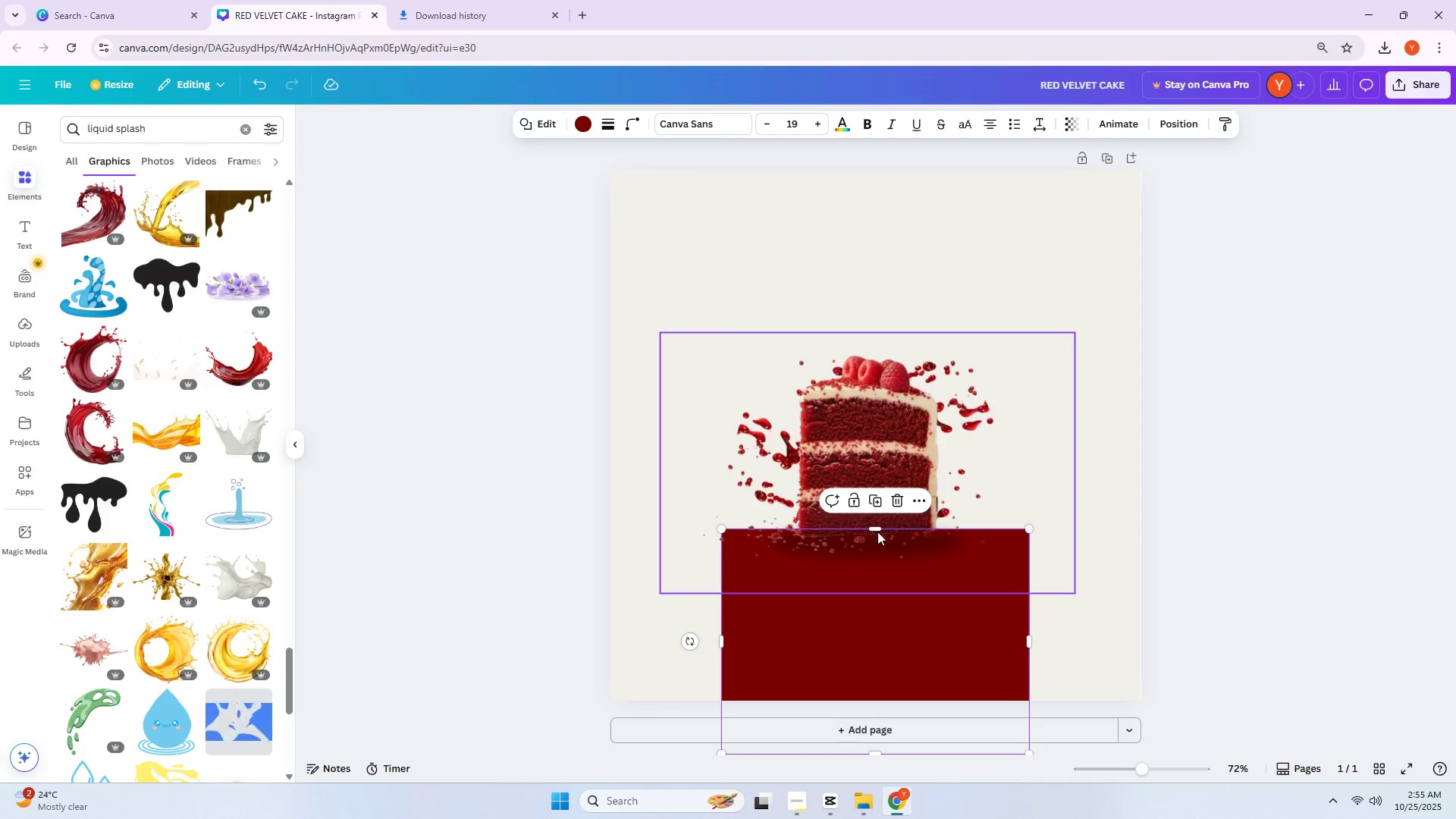 
left_click_drag(start_coordinate=[877, 526], to_coordinate=[874, 555])
 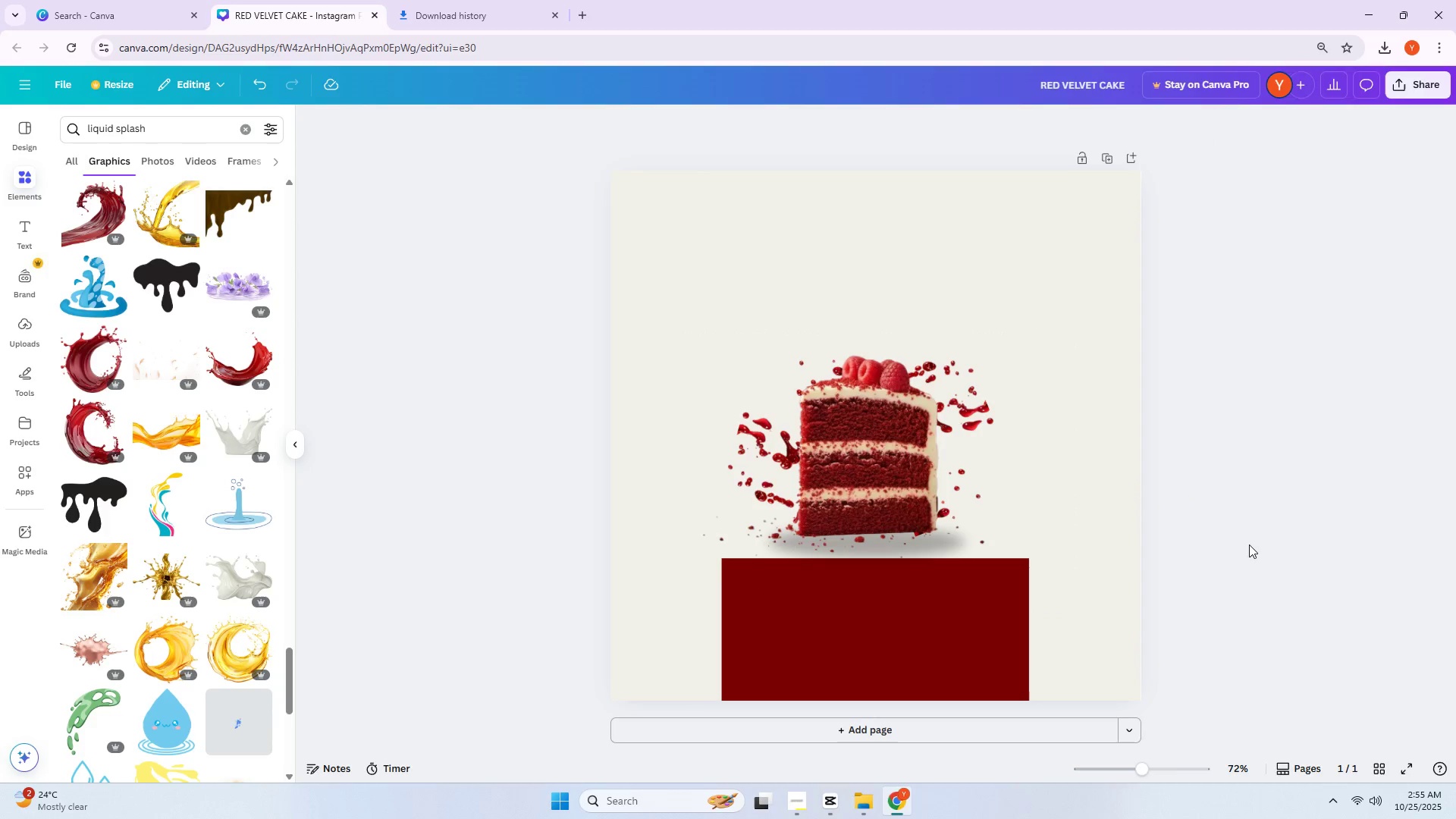 
double_click([1249, 544])
 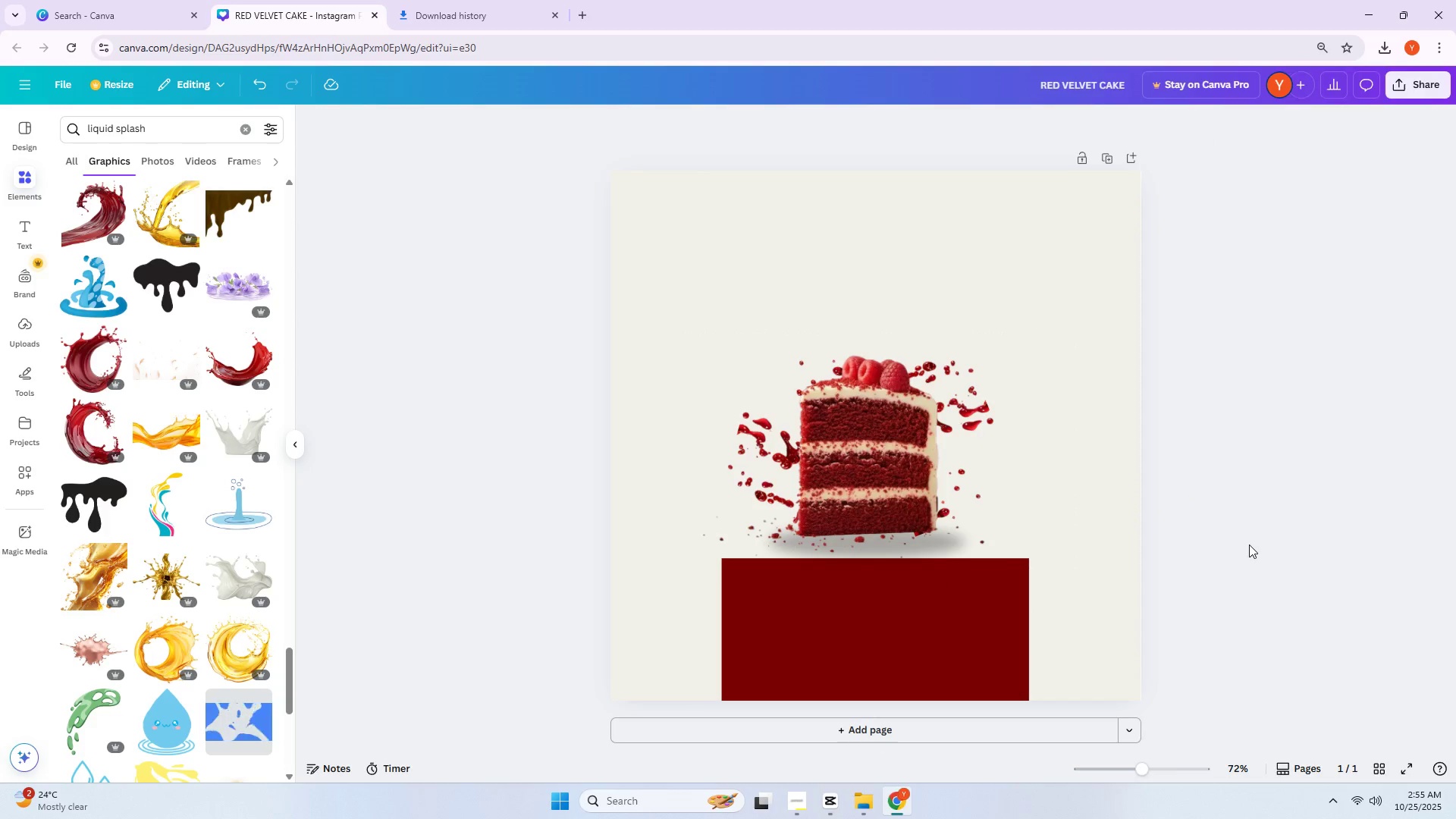 
hold_key(key=AltLeft, duration=1.41)
left_click_drag(start_coordinate=[884, 614], to_coordinate=[894, 428])
 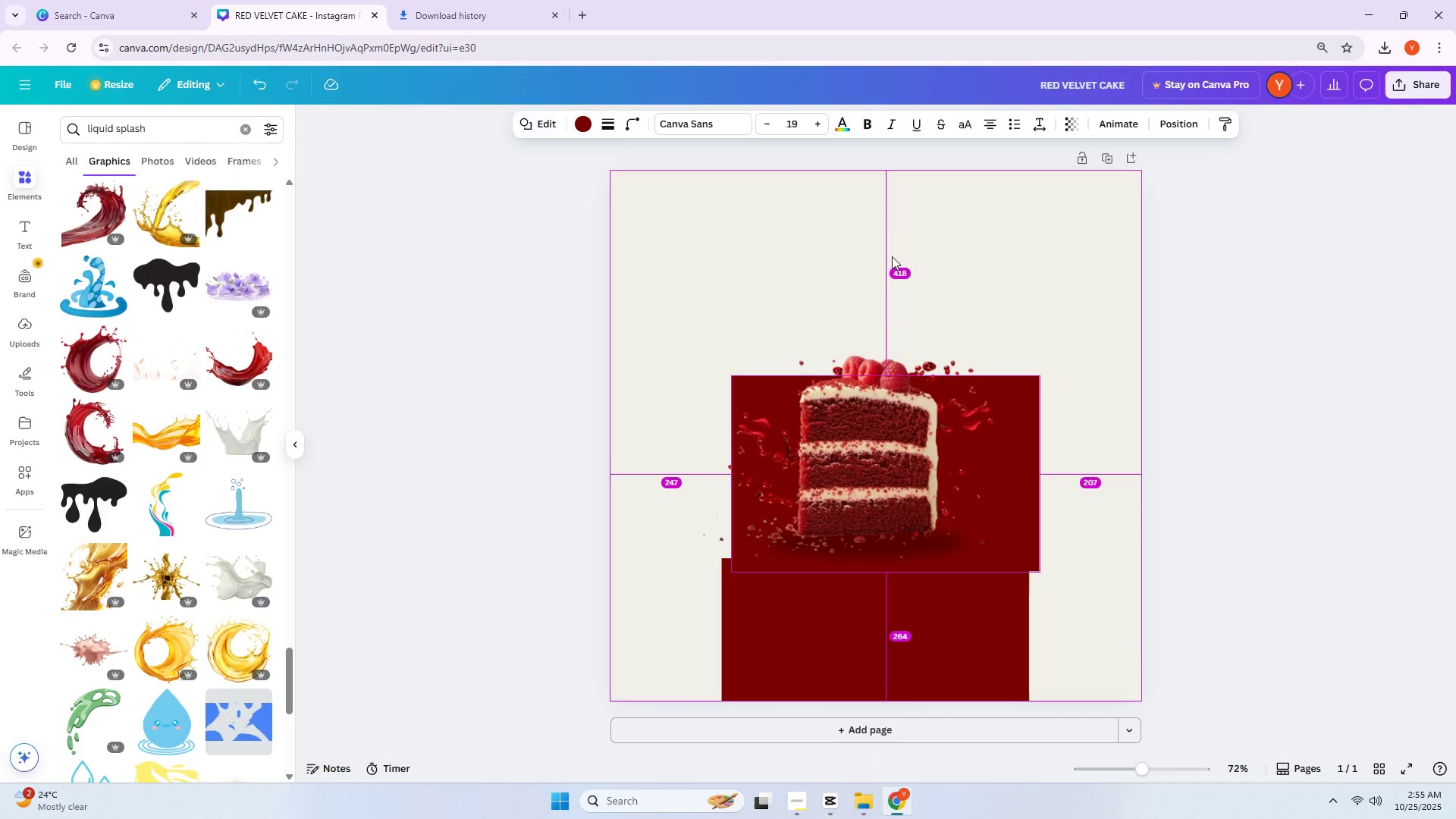 
left_click_drag(start_coordinate=[885, 213], to_coordinate=[883, 259])
 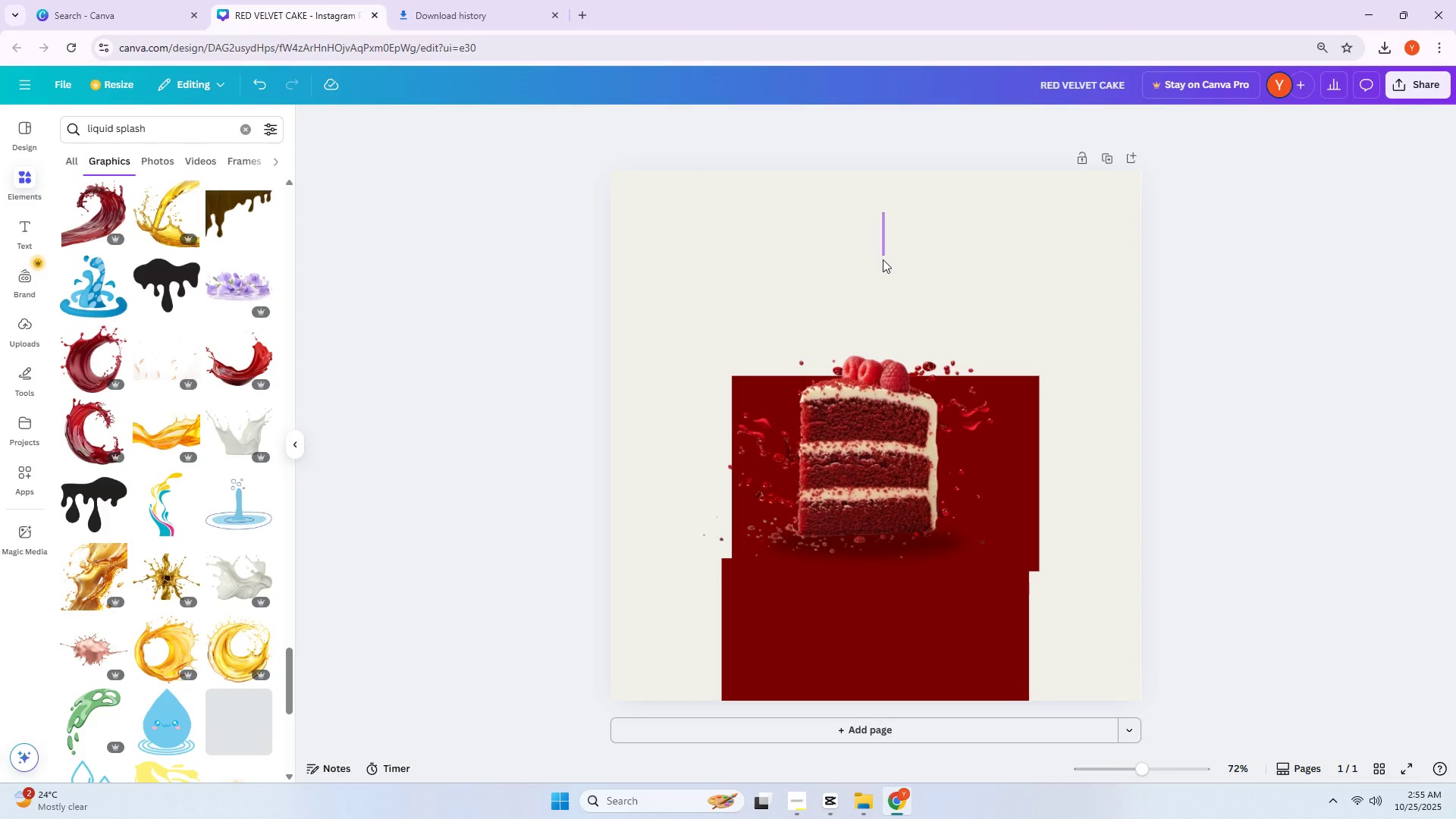 
double_click([883, 259])
 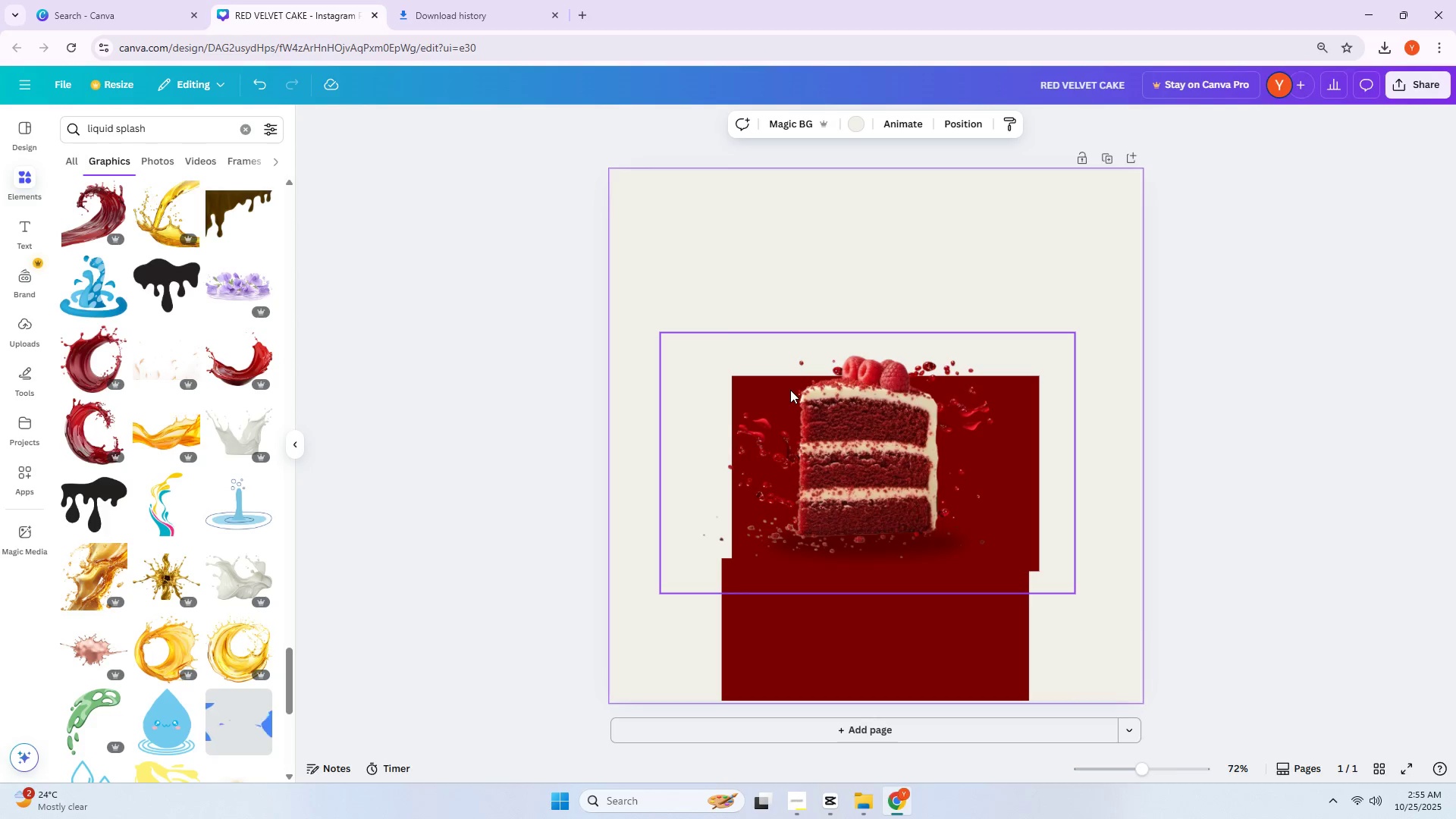 
left_click_drag(start_coordinate=[1009, 535], to_coordinate=[1024, 450])
 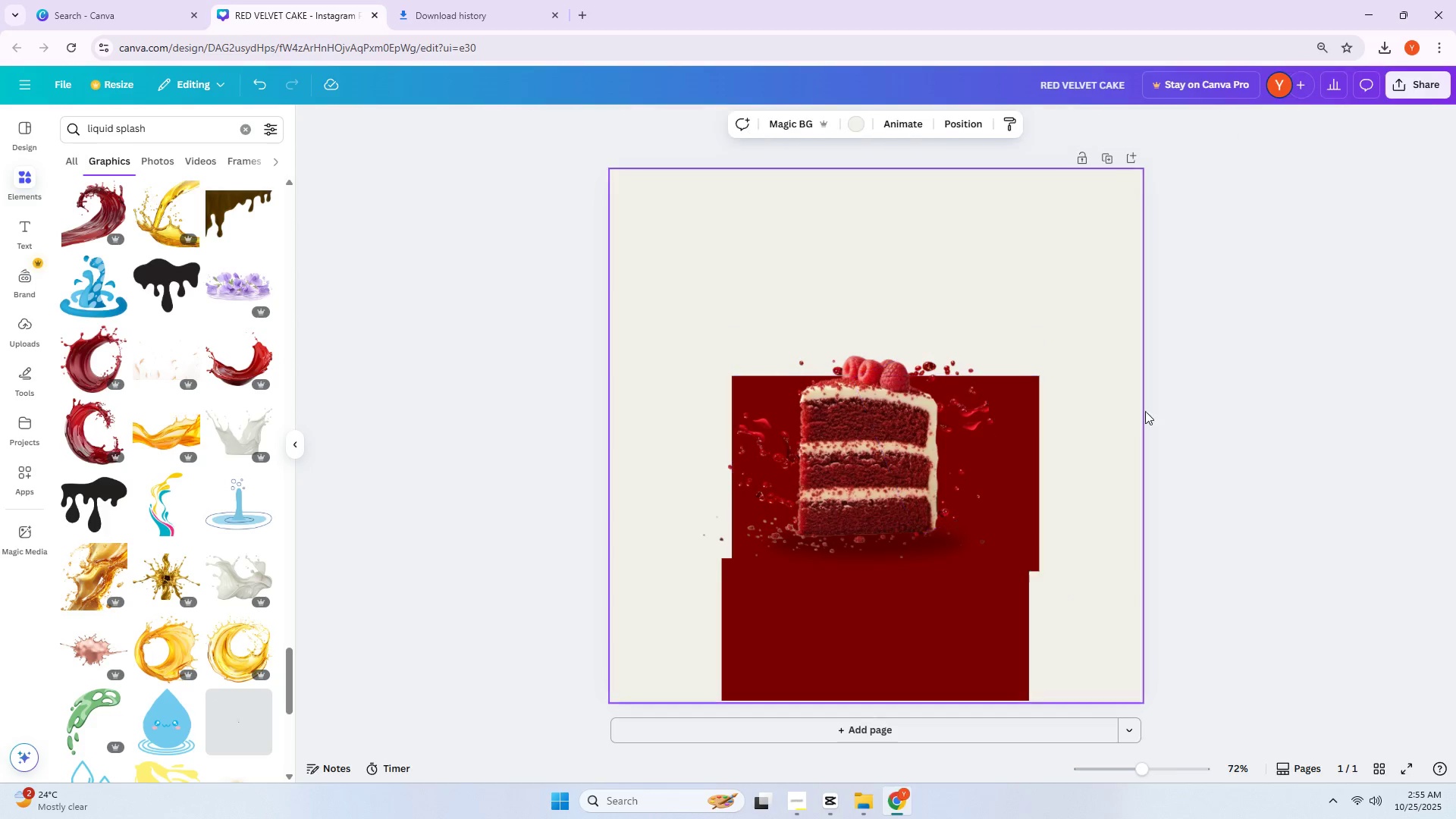 
double_click([1208, 405])
 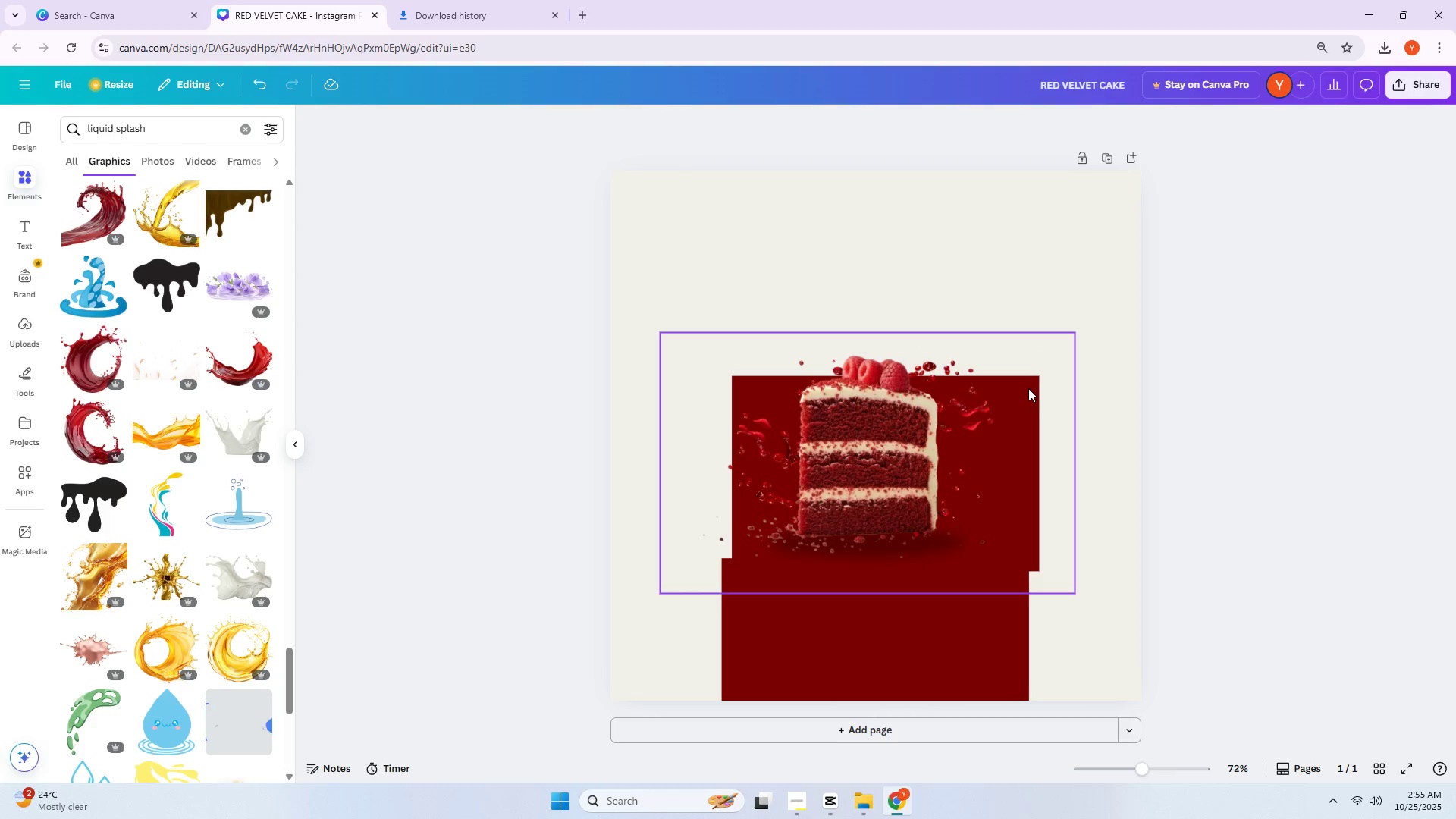 
left_click_drag(start_coordinate=[1032, 388], to_coordinate=[1043, 362])
 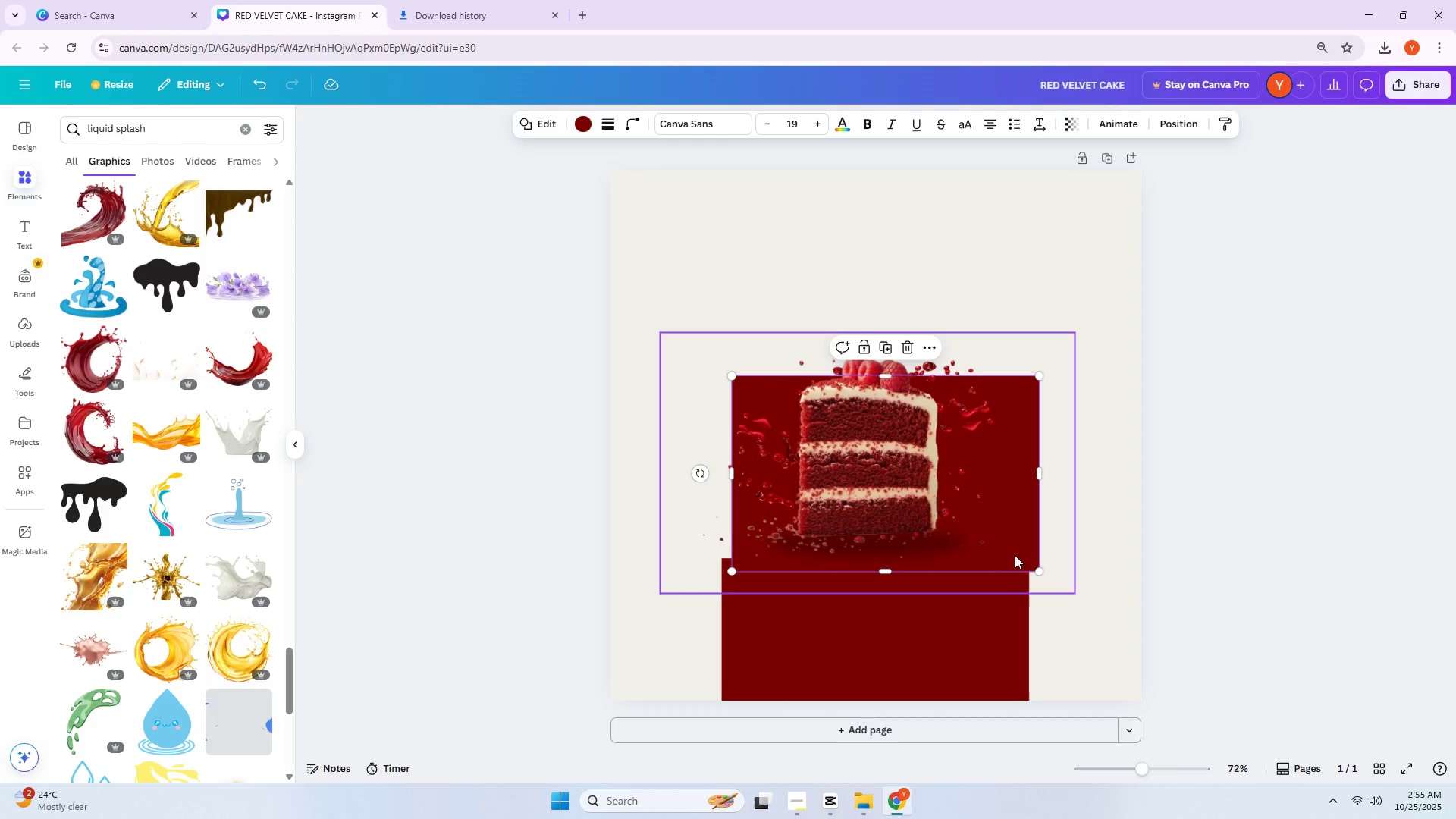 
left_click_drag(start_coordinate=[971, 563], to_coordinate=[962, 359])
 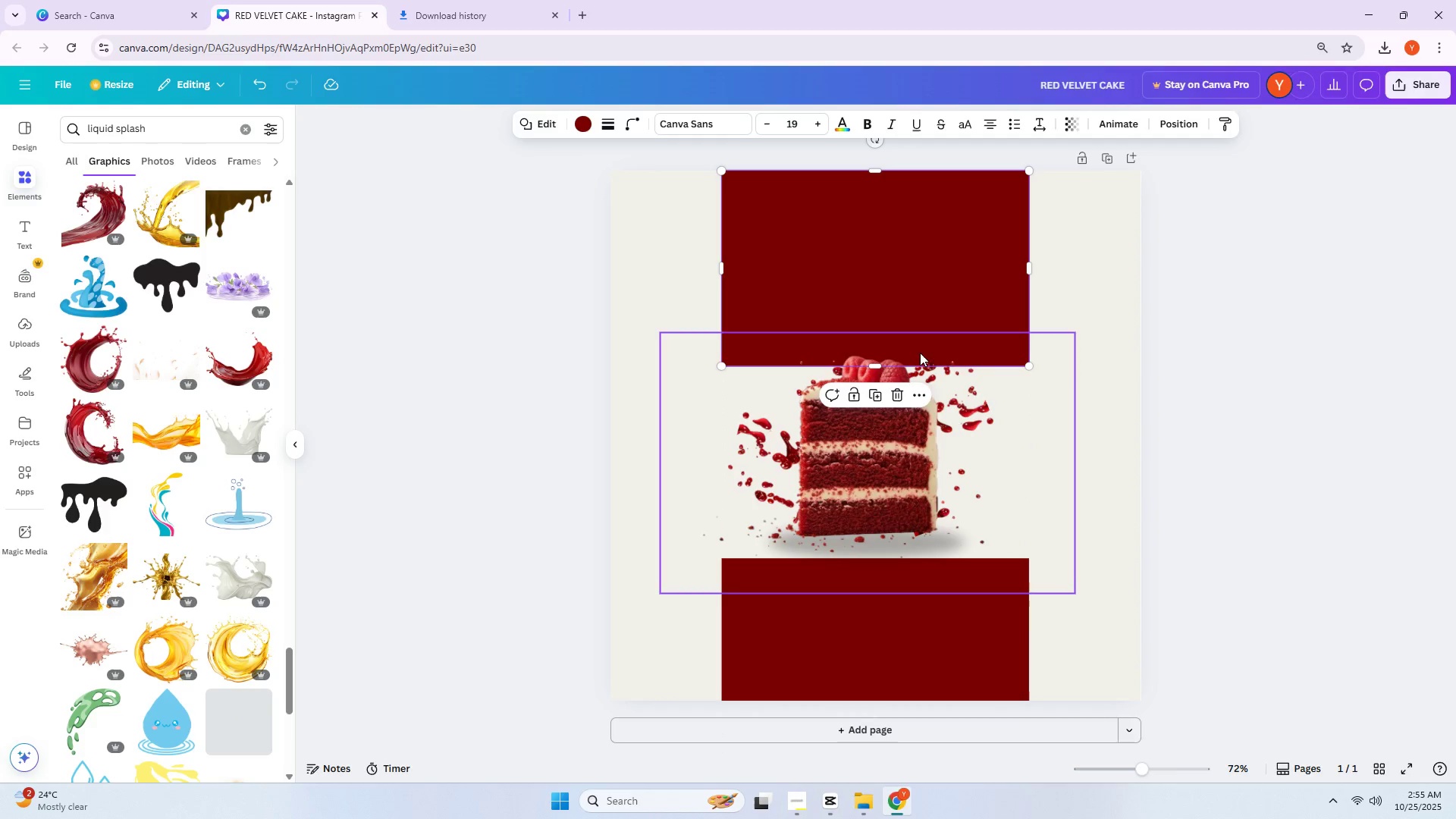 
left_click_drag(start_coordinate=[884, 370], to_coordinate=[879, 583])
 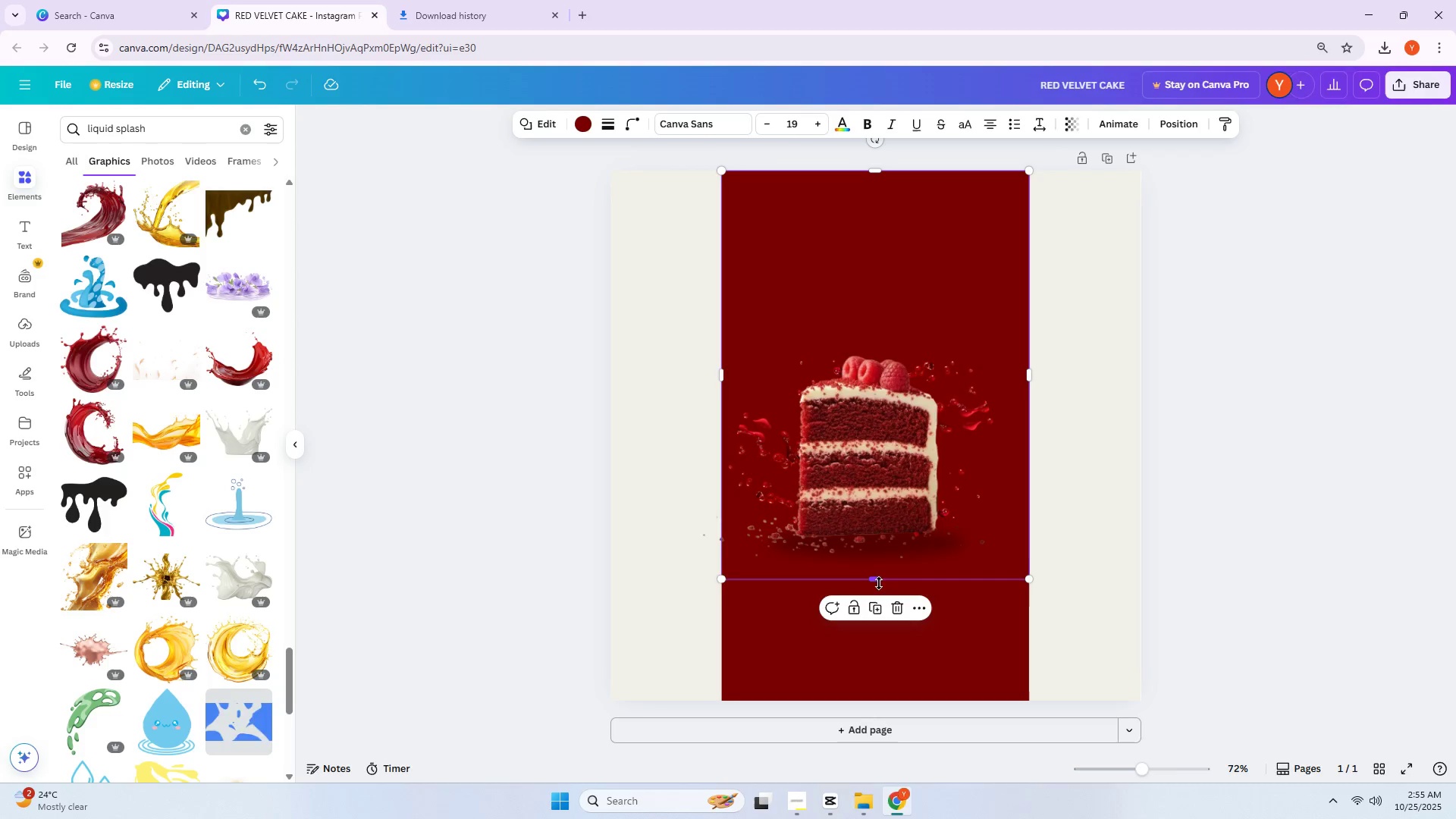 
left_click([879, 583])
 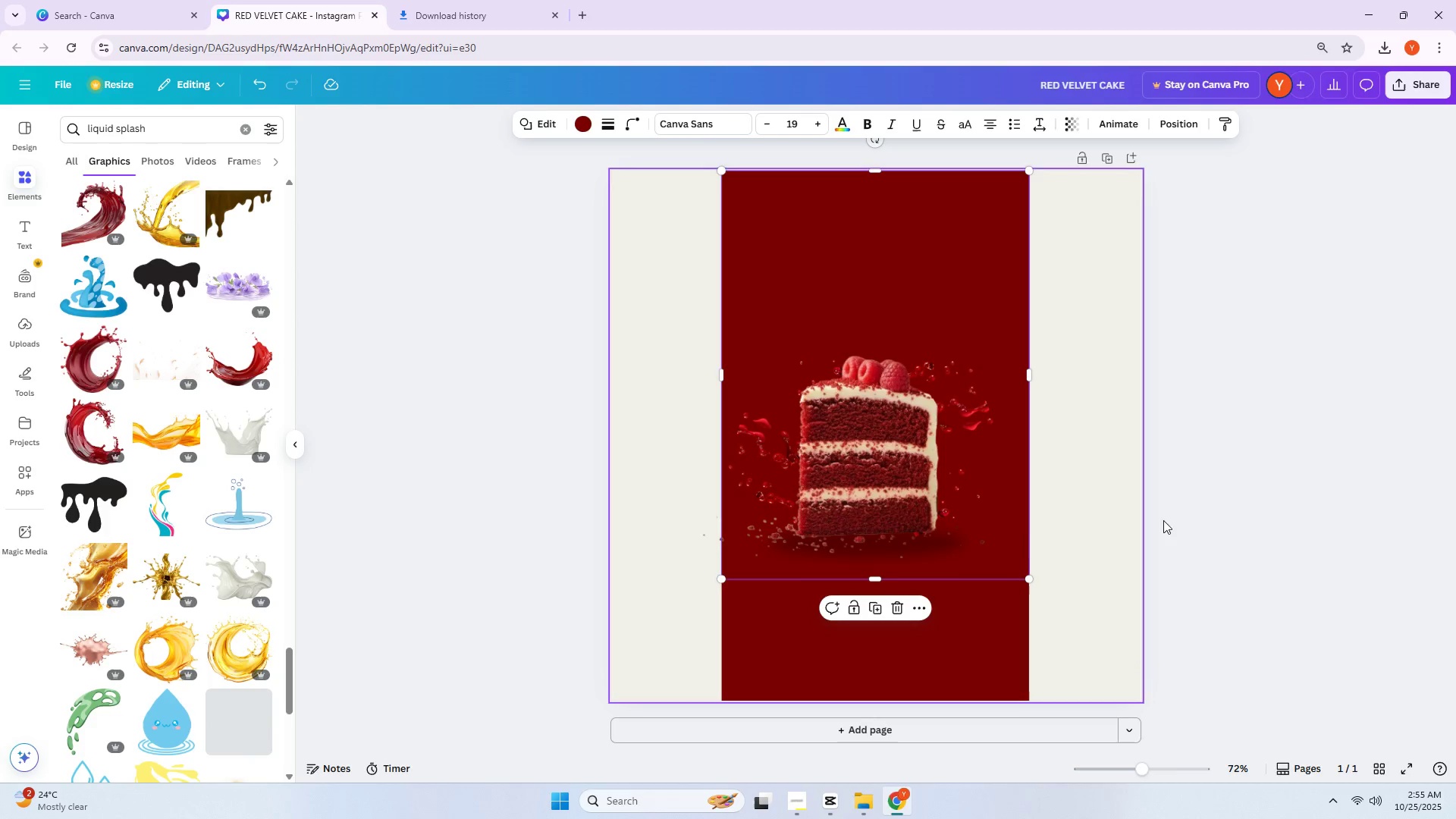 
double_click([1210, 504])
 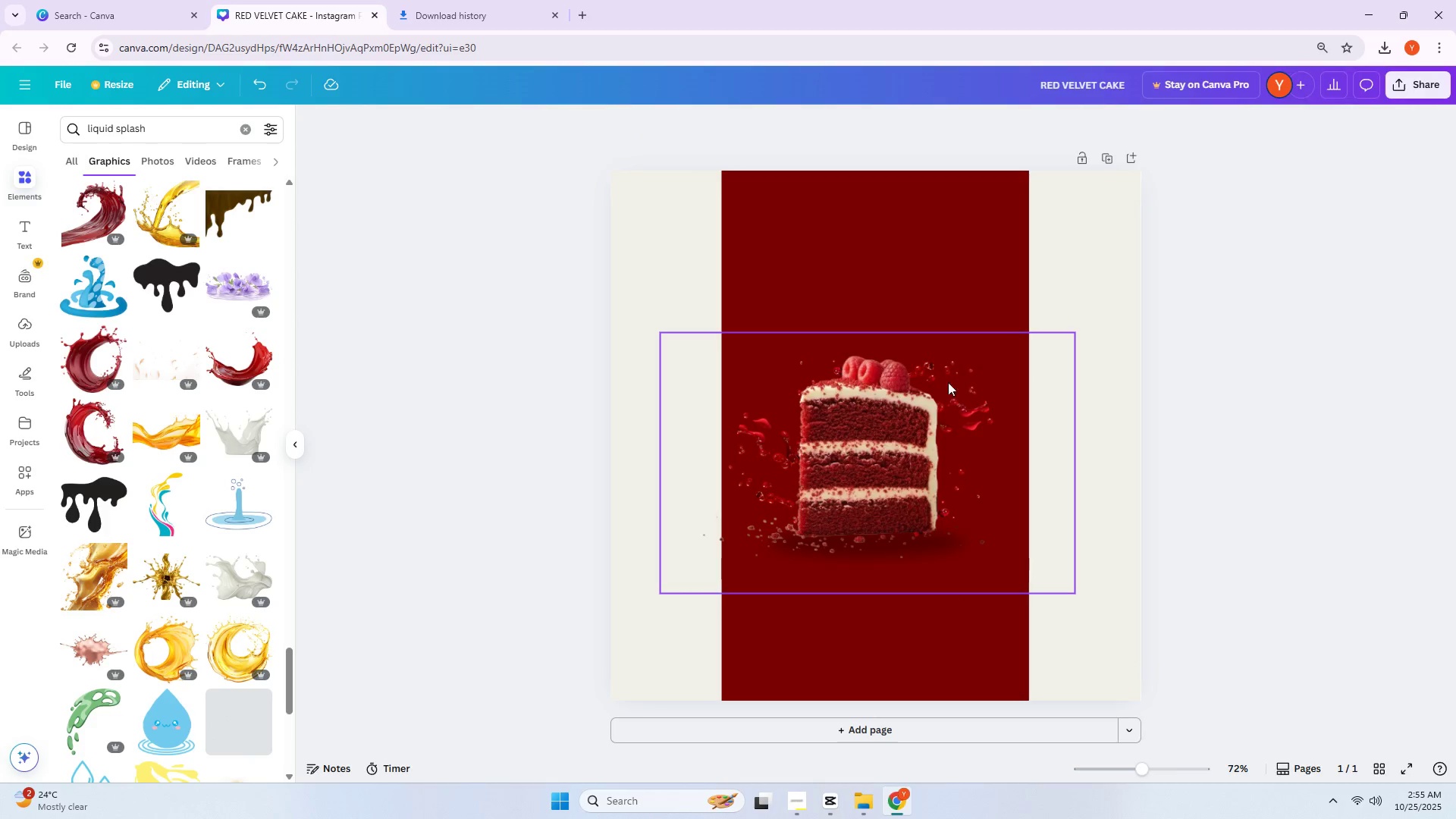 
left_click([858, 272])
 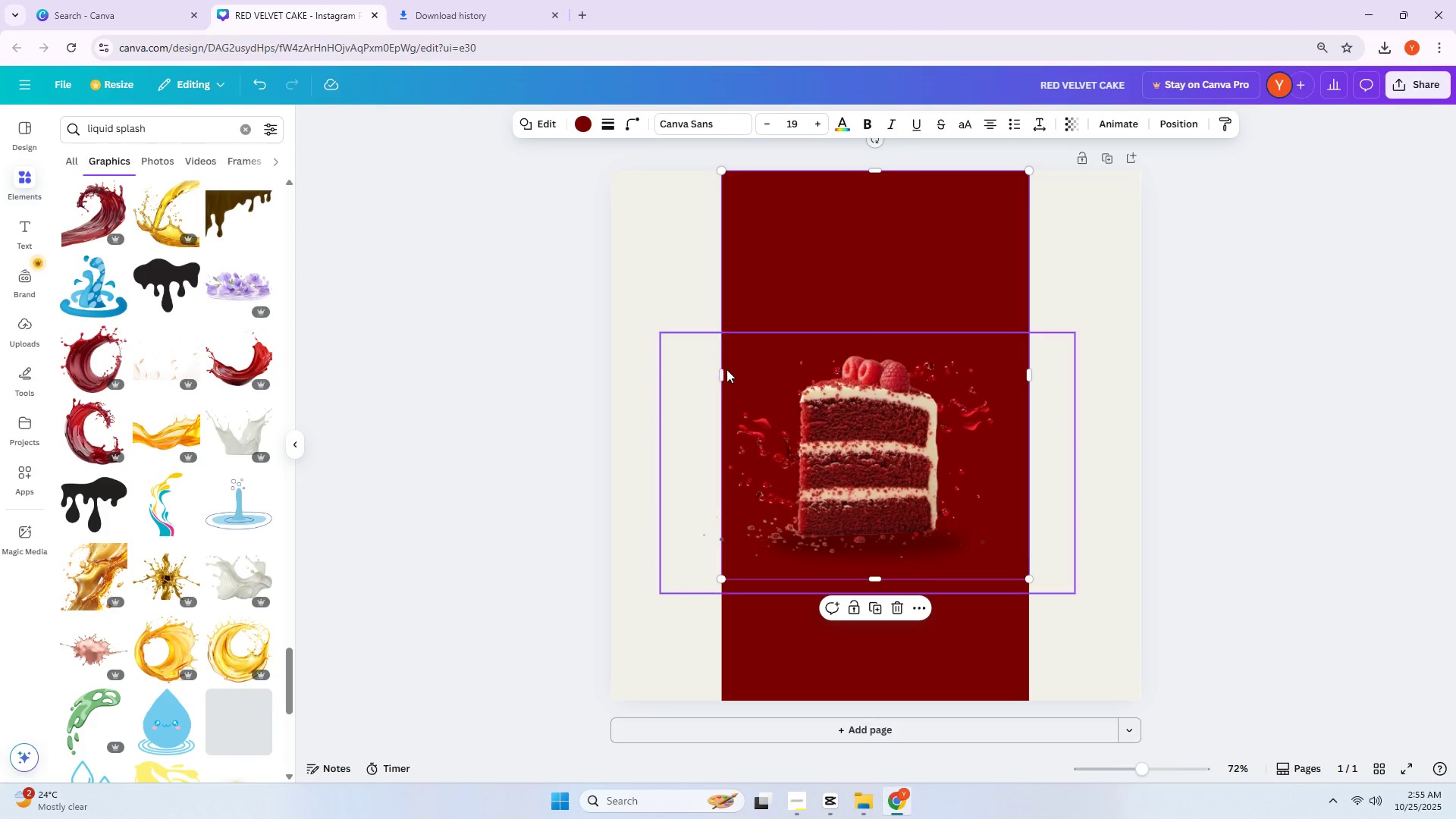 
left_click_drag(start_coordinate=[723, 372], to_coordinate=[800, 373])
 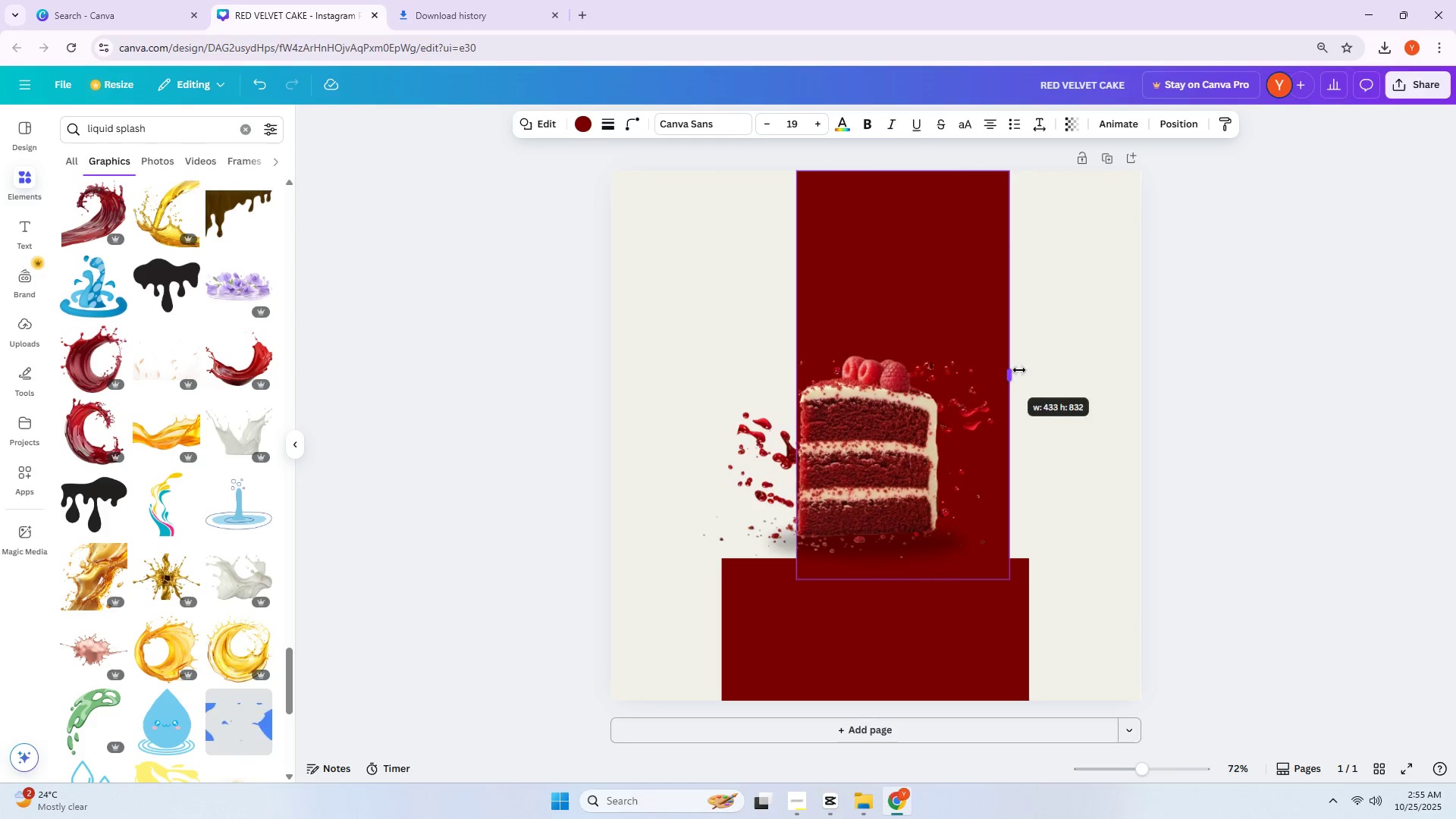 
left_click([1027, 371])
 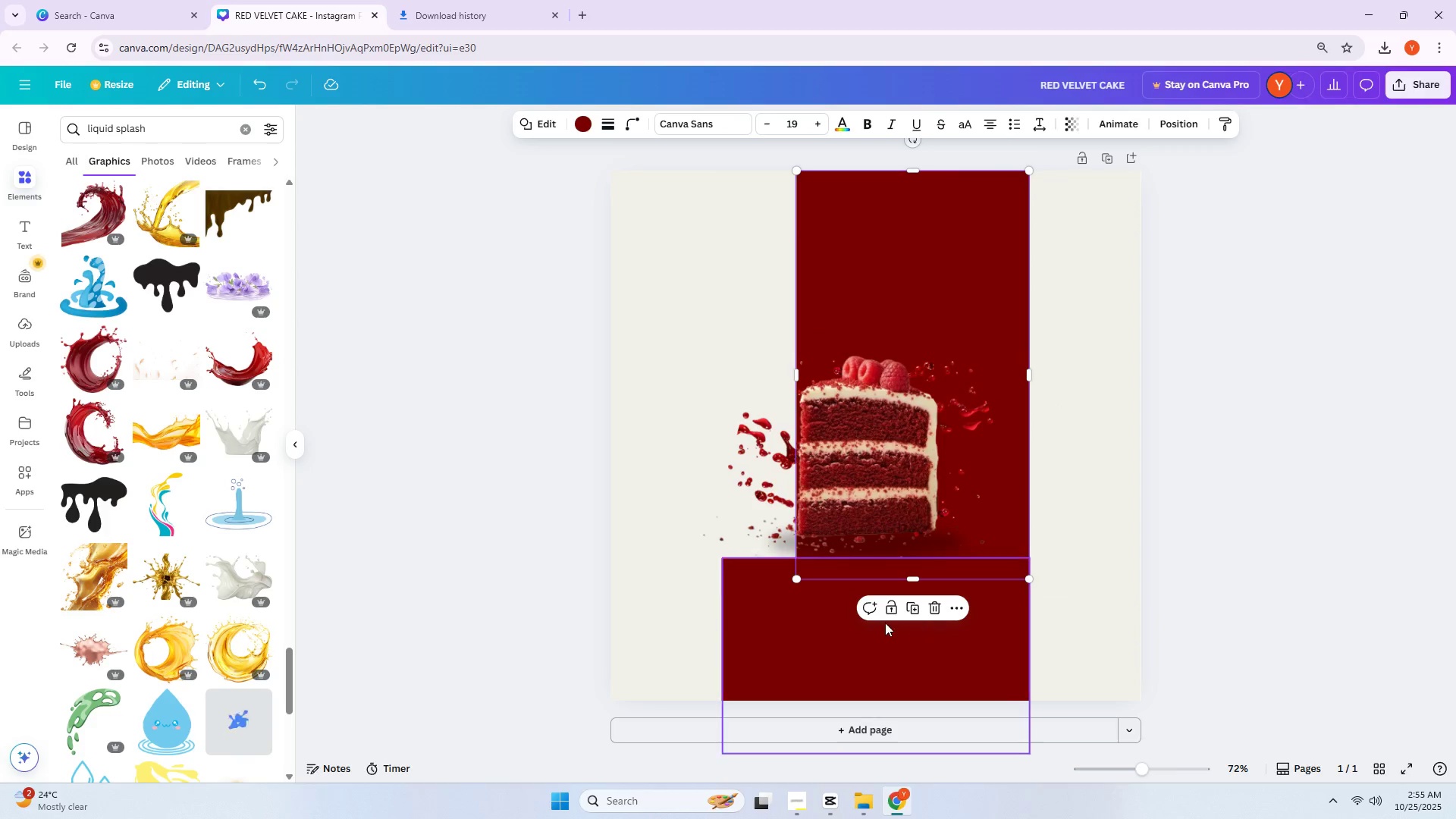 
left_click_drag(start_coordinate=[915, 247], to_coordinate=[848, 310])
 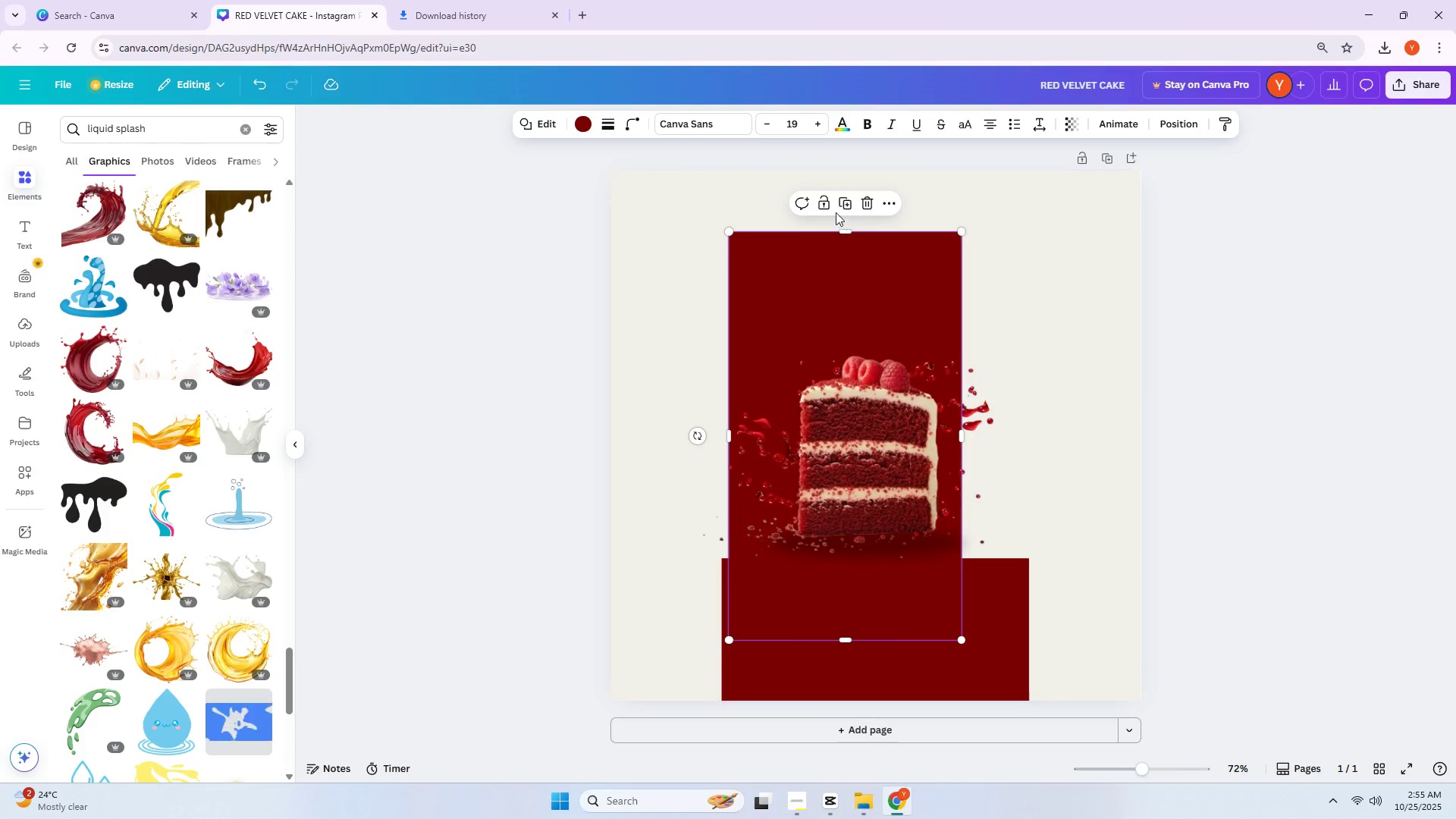 
left_click_drag(start_coordinate=[846, 300], to_coordinate=[862, 225])
 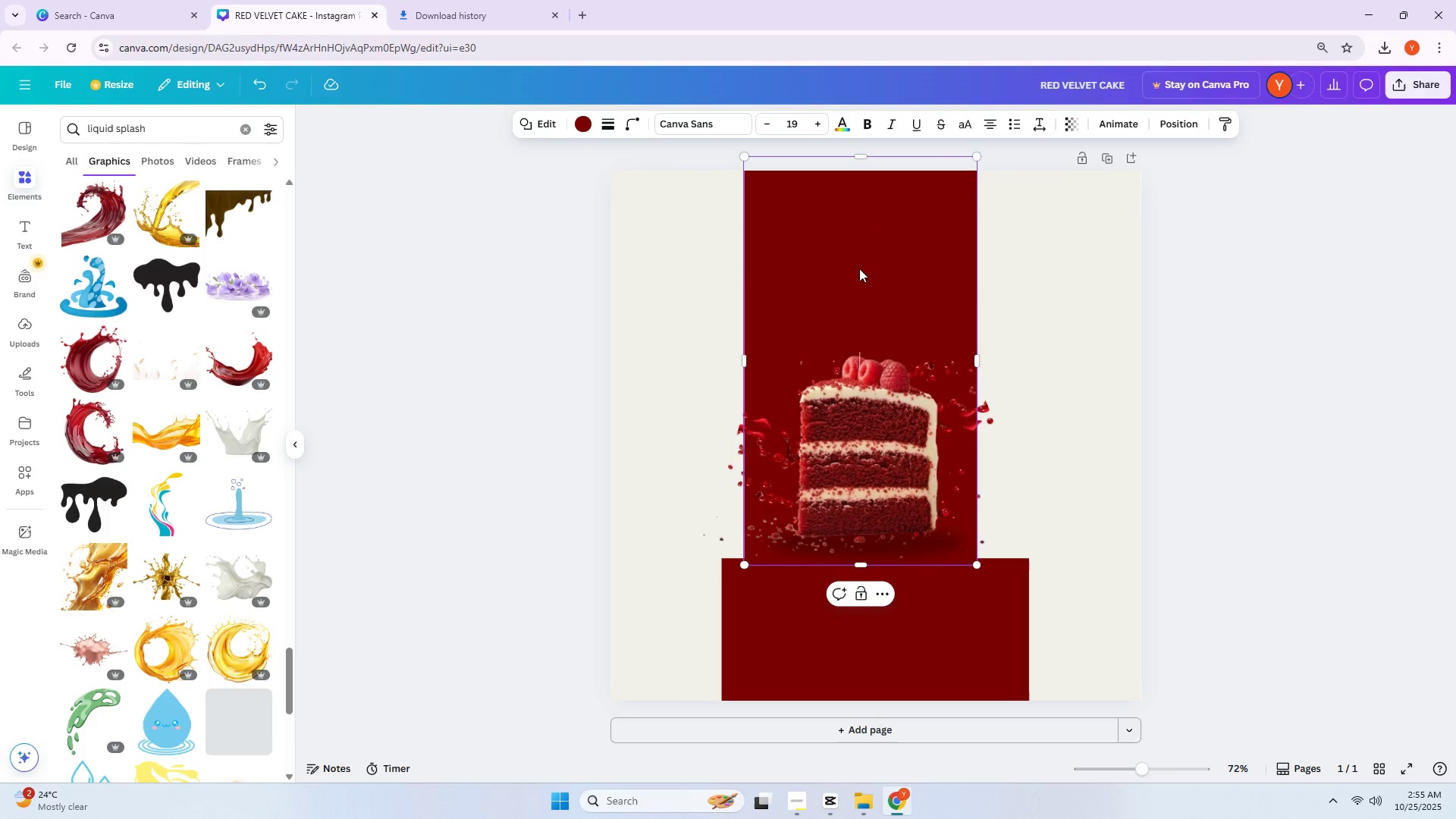 
left_click_drag(start_coordinate=[858, 274], to_coordinate=[859, 243])
 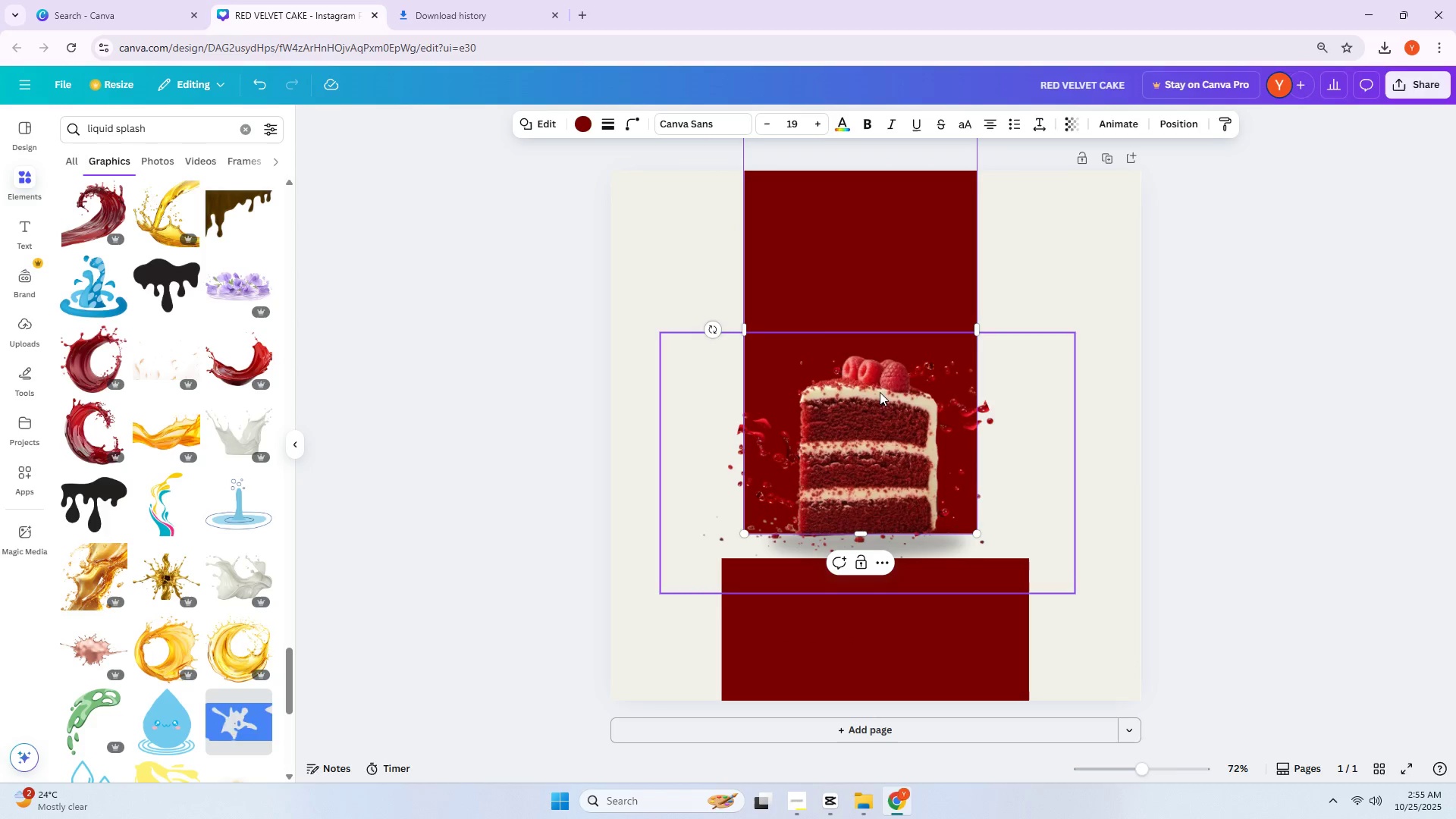 
left_click_drag(start_coordinate=[879, 266], to_coordinate=[882, 399])
 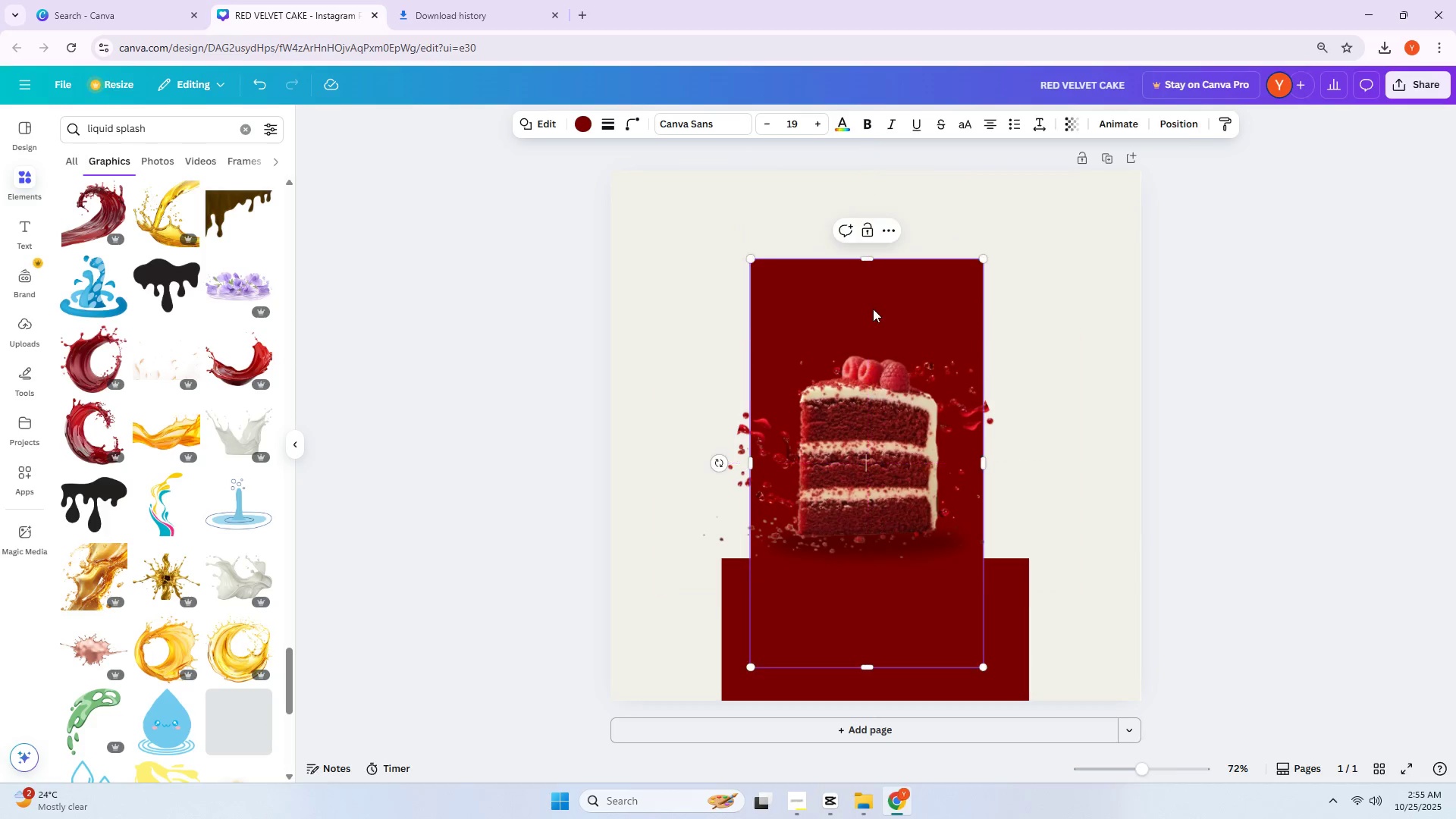 
left_click_drag(start_coordinate=[873, 309], to_coordinate=[888, 304])
 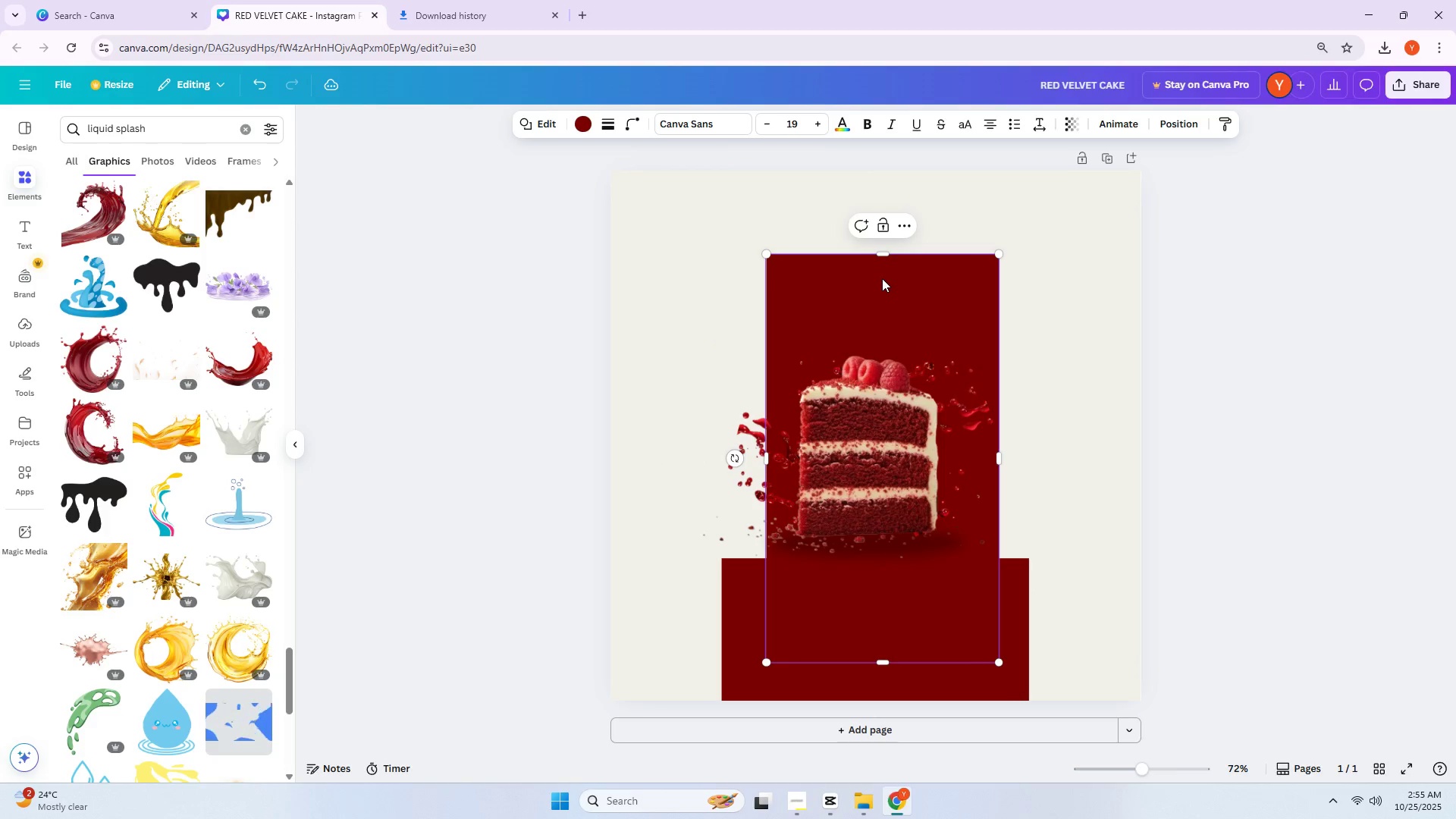 
left_click_drag(start_coordinate=[884, 296], to_coordinate=[875, 232])
 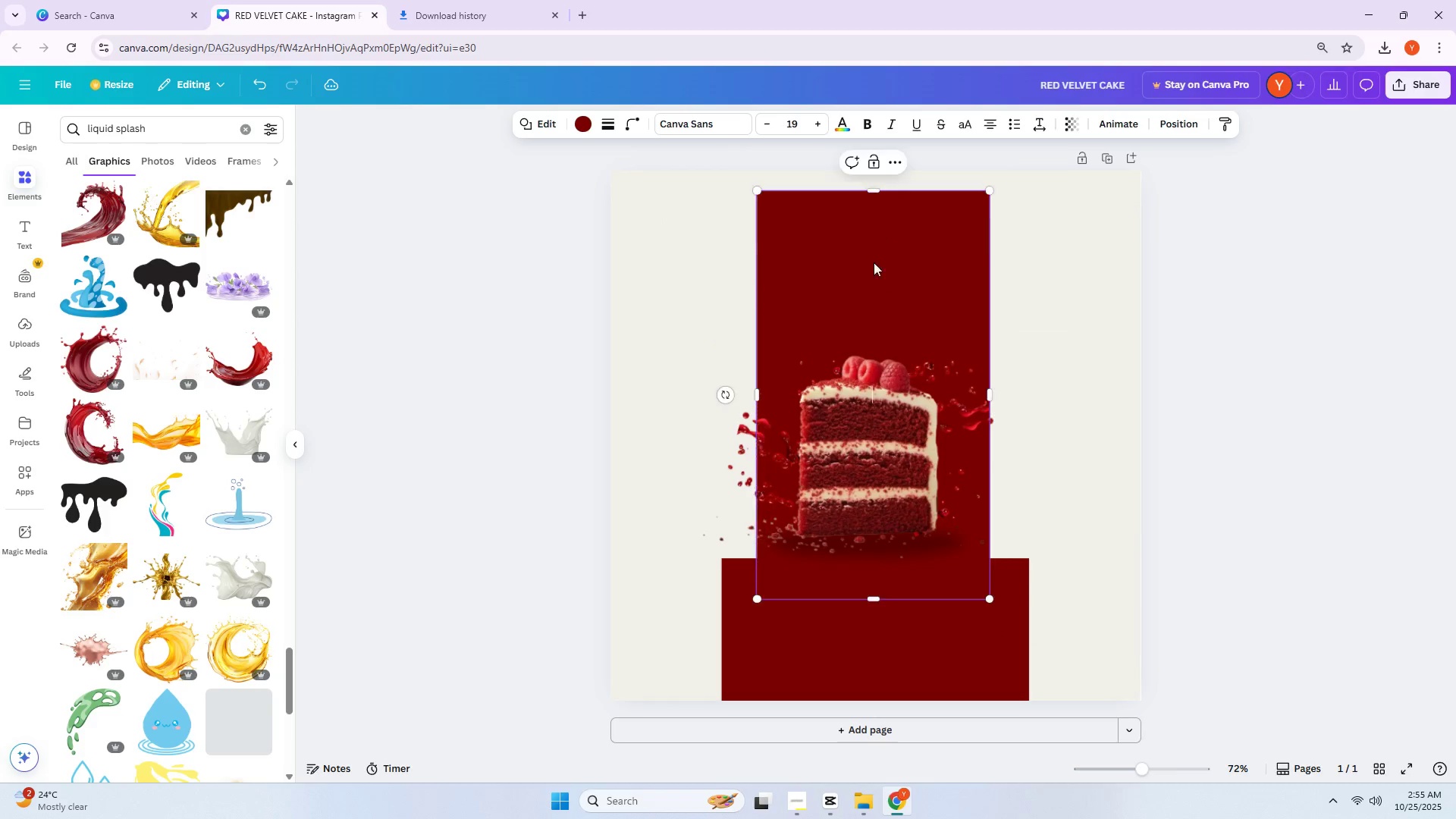 
left_click_drag(start_coordinate=[881, 268], to_coordinate=[877, 221])
 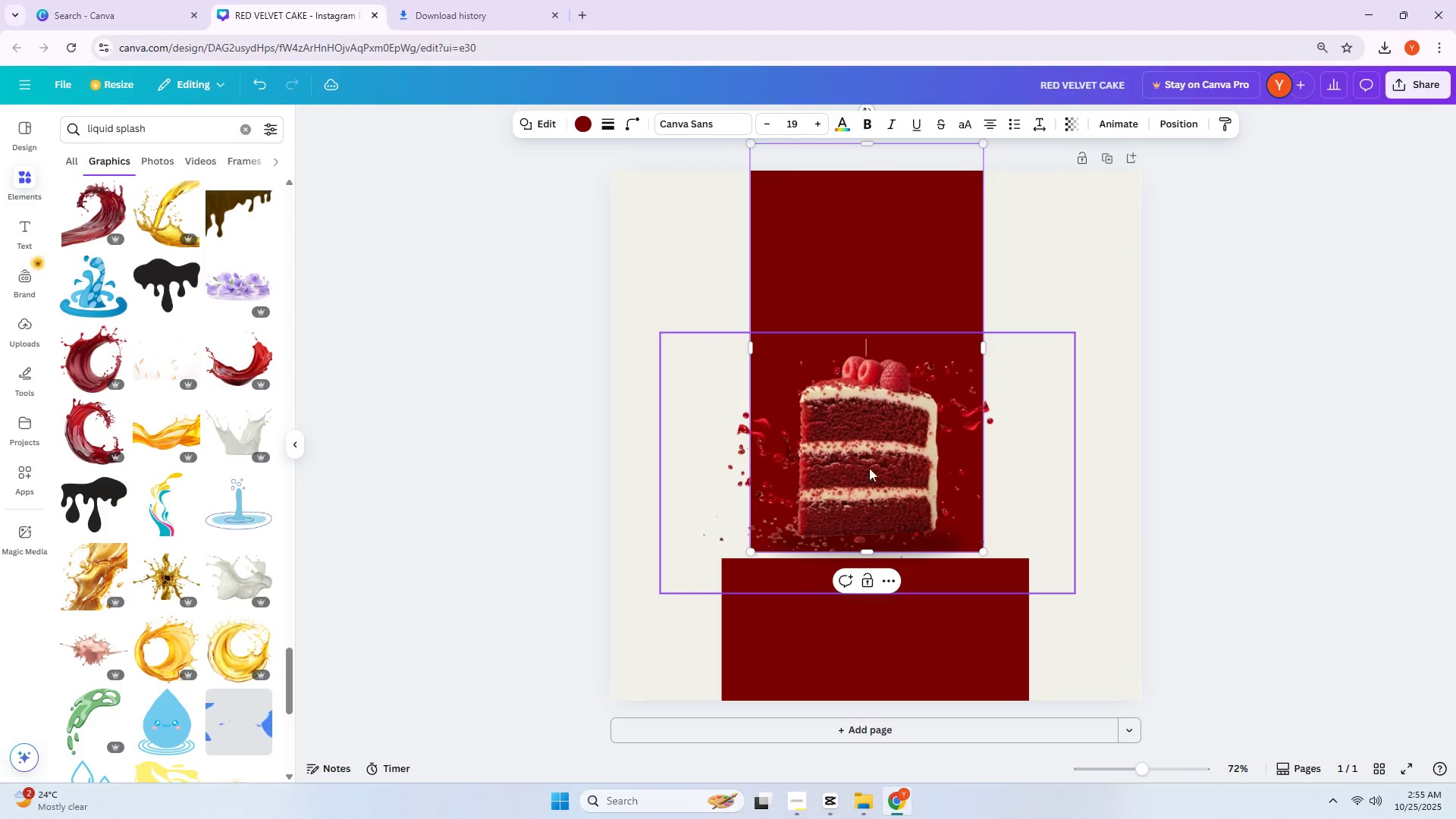 
left_click_drag(start_coordinate=[864, 278], to_coordinate=[811, 280])
 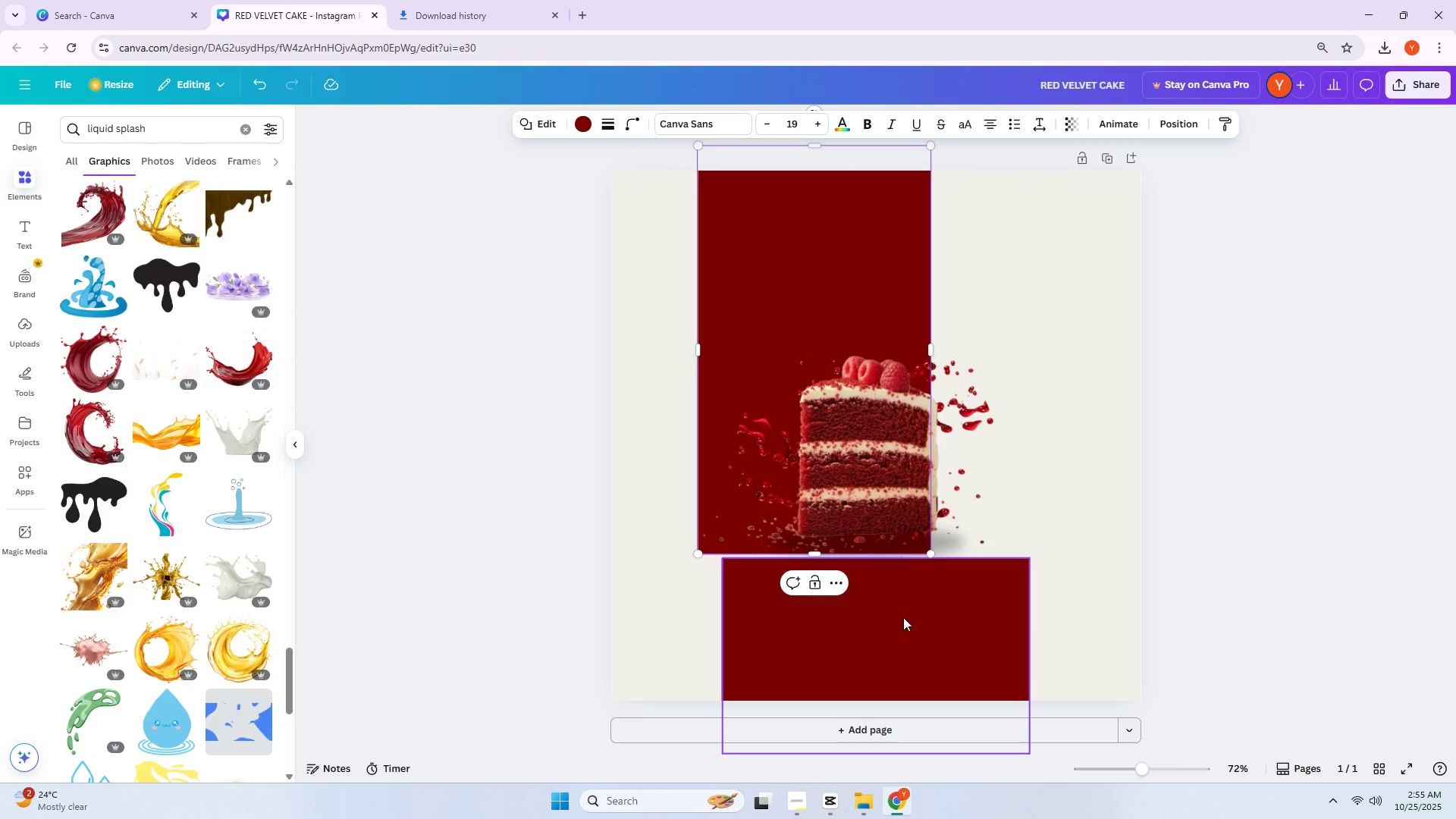 
key(Delete)
 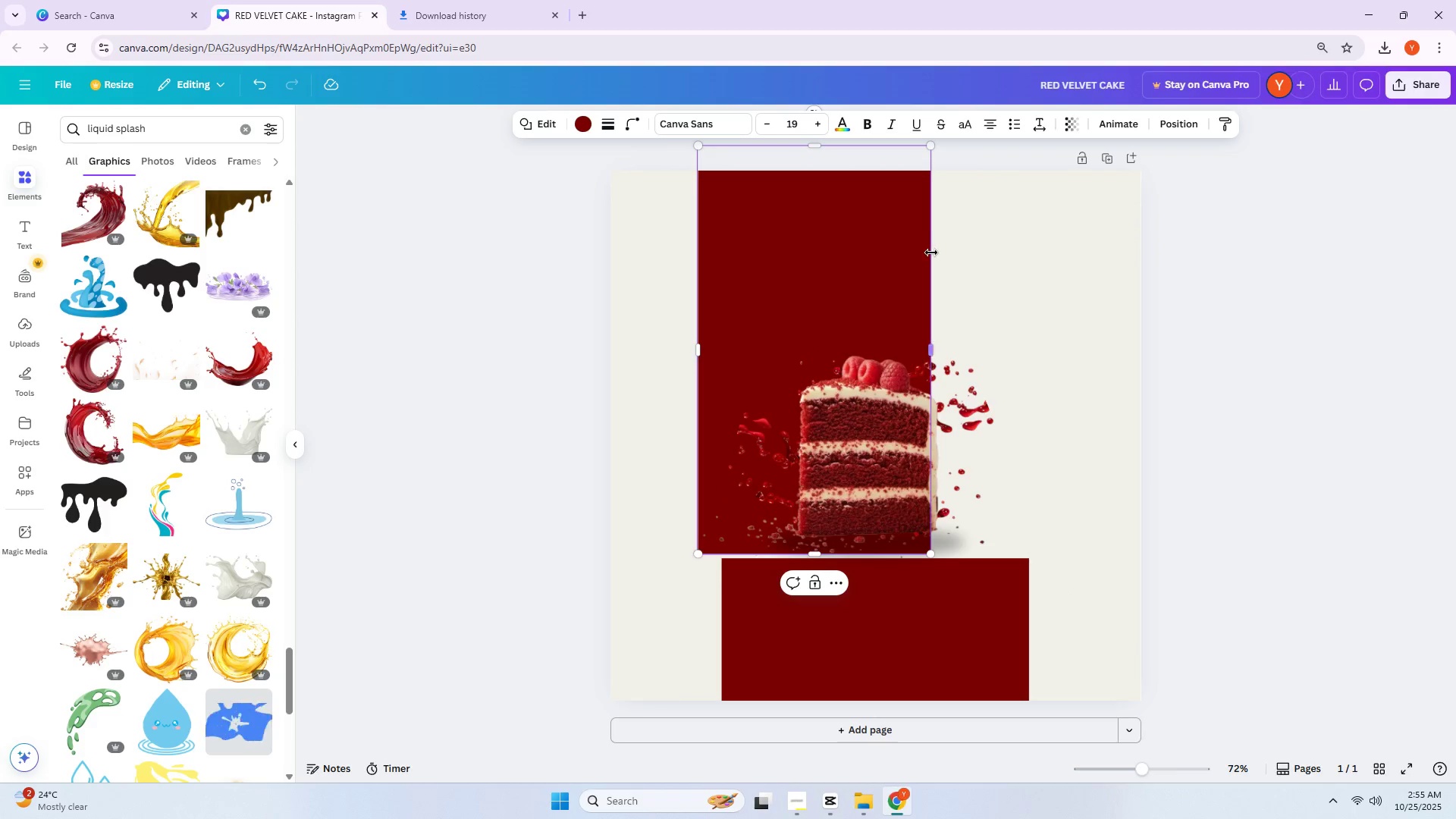 
double_click([999, 266])
 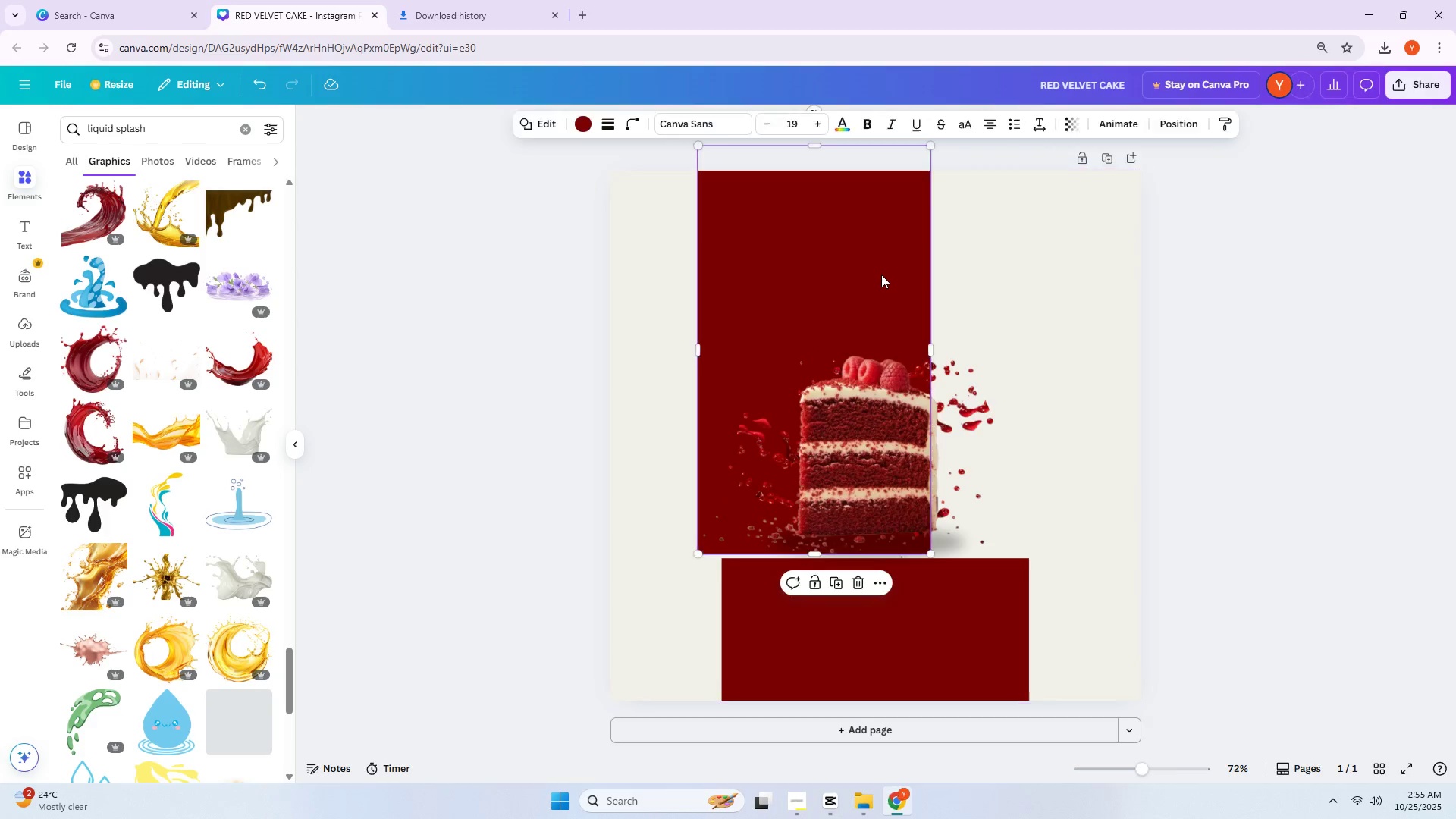 
key(Delete)
 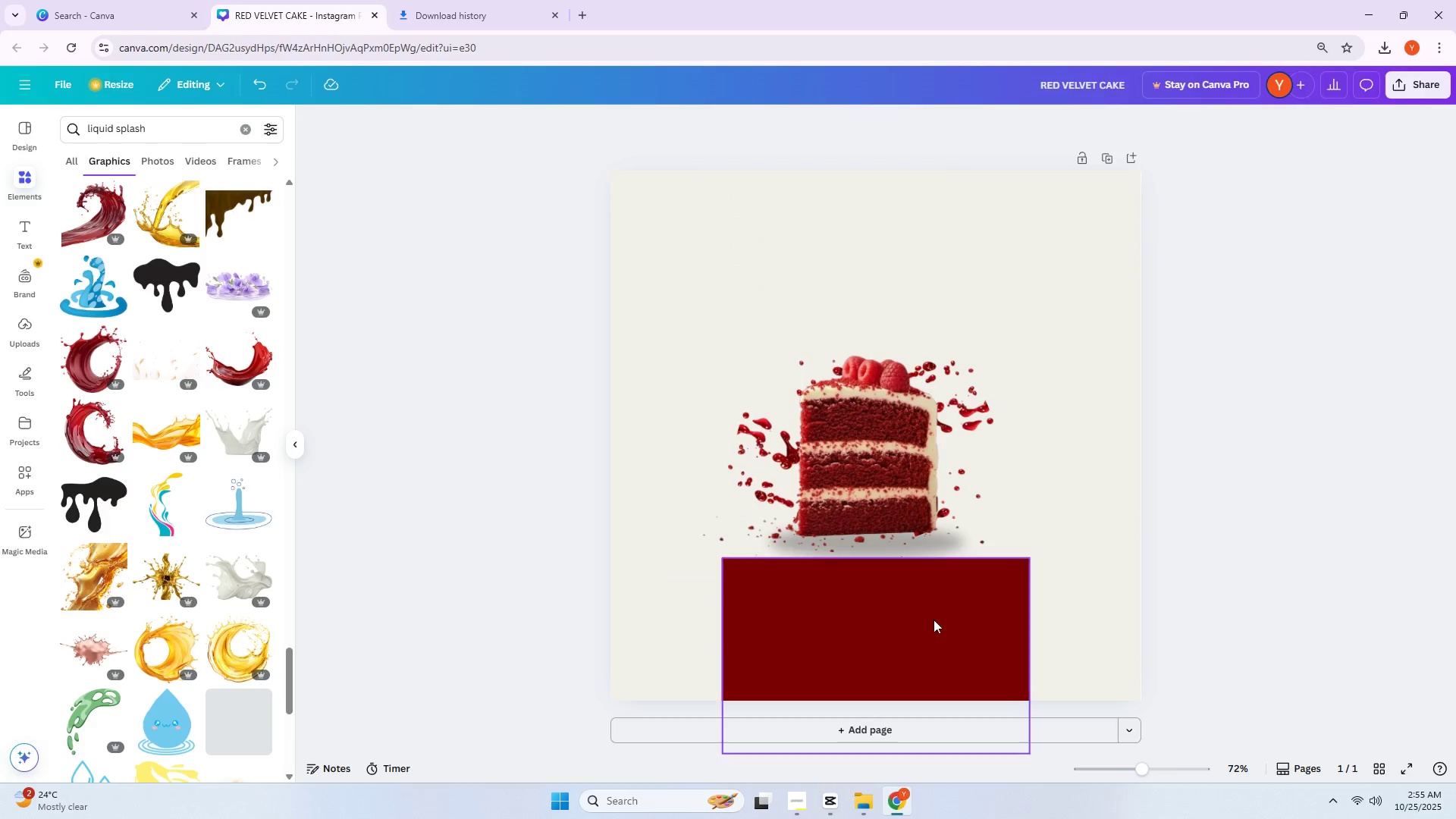 
left_click_drag(start_coordinate=[921, 648], to_coordinate=[914, 262])
 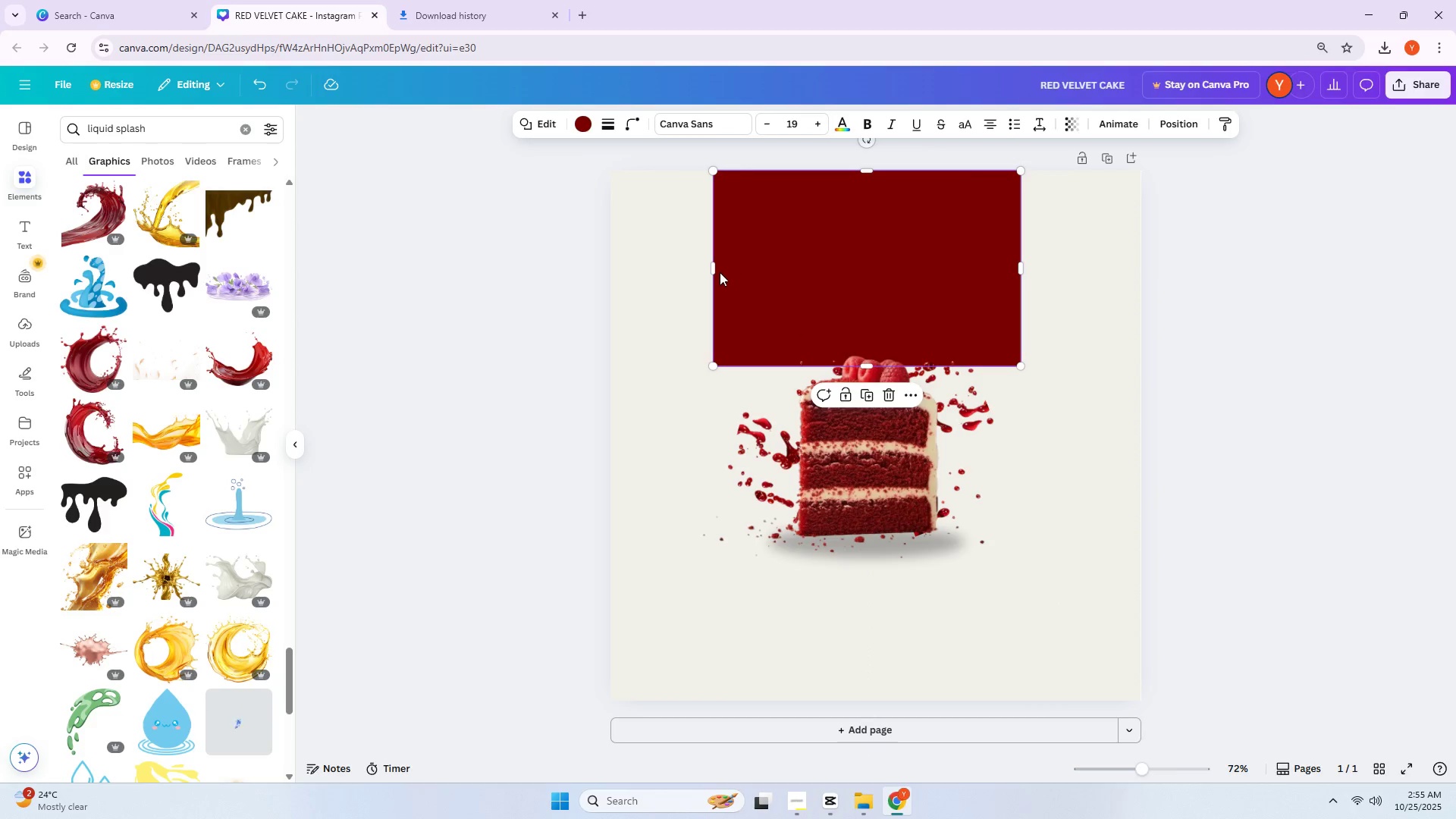 
left_click_drag(start_coordinate=[710, 268], to_coordinate=[607, 268])
 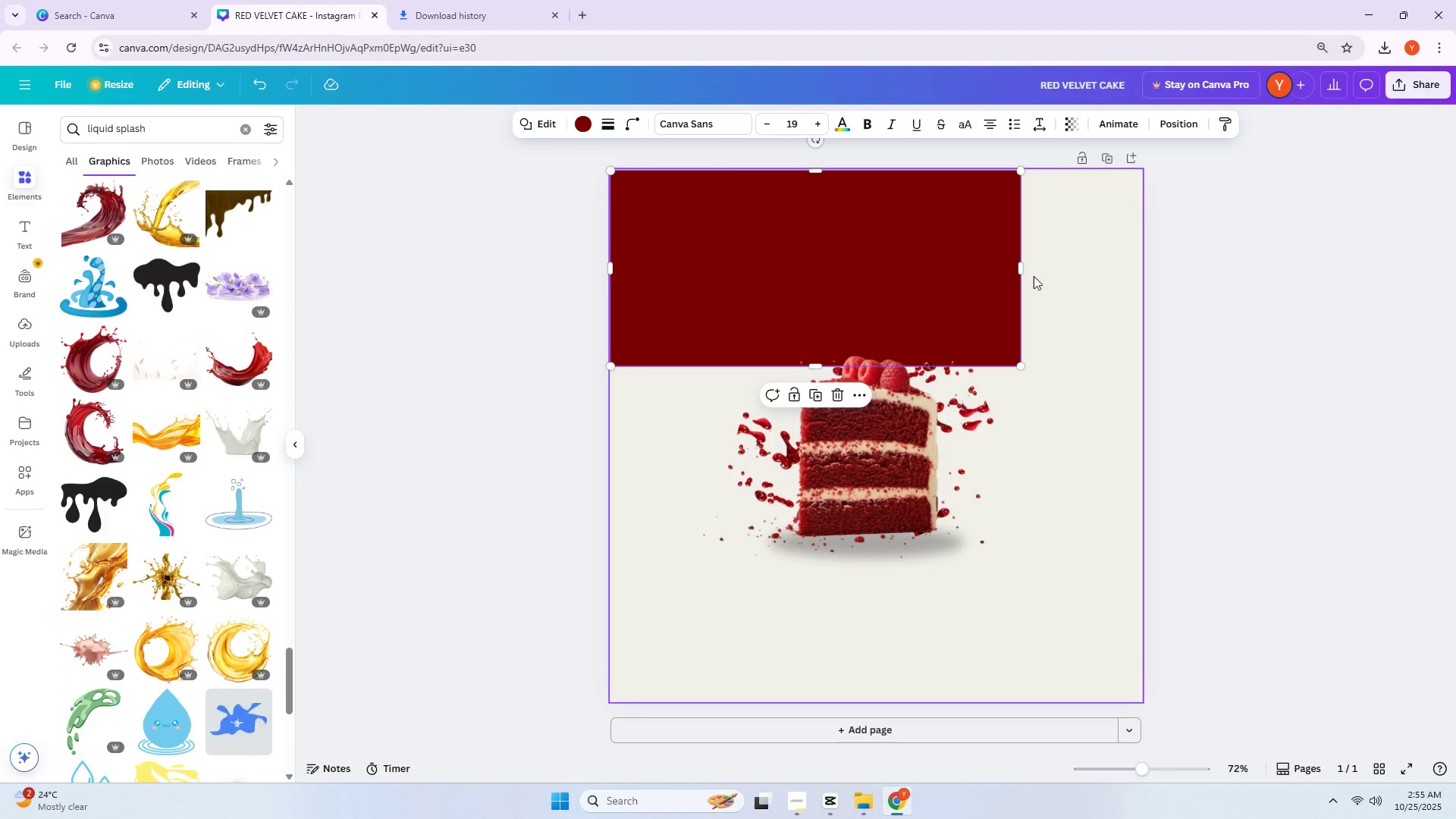 
left_click_drag(start_coordinate=[1018, 270], to_coordinate=[1147, 271])
 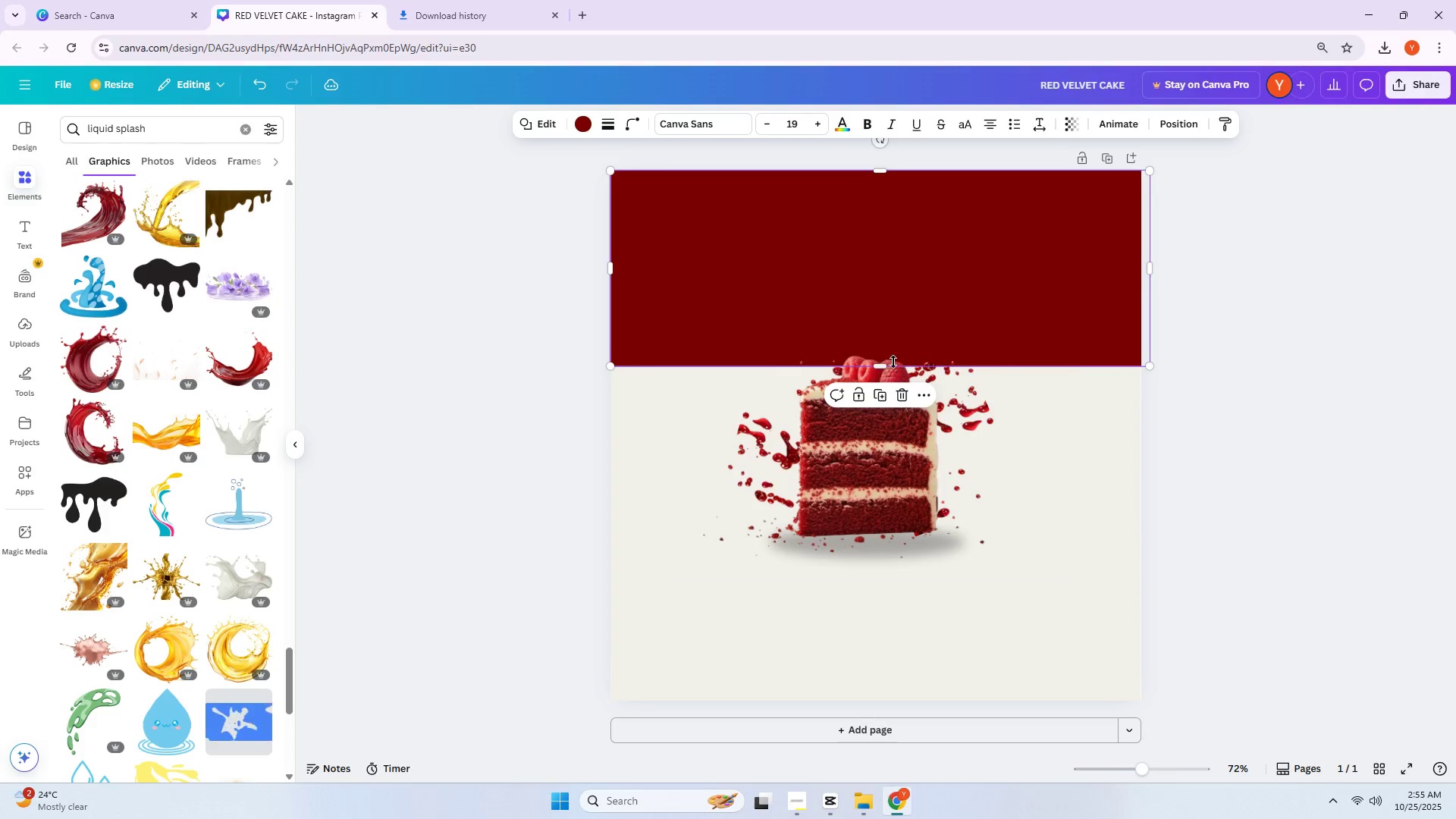 
left_click_drag(start_coordinate=[882, 366], to_coordinate=[893, 364])
 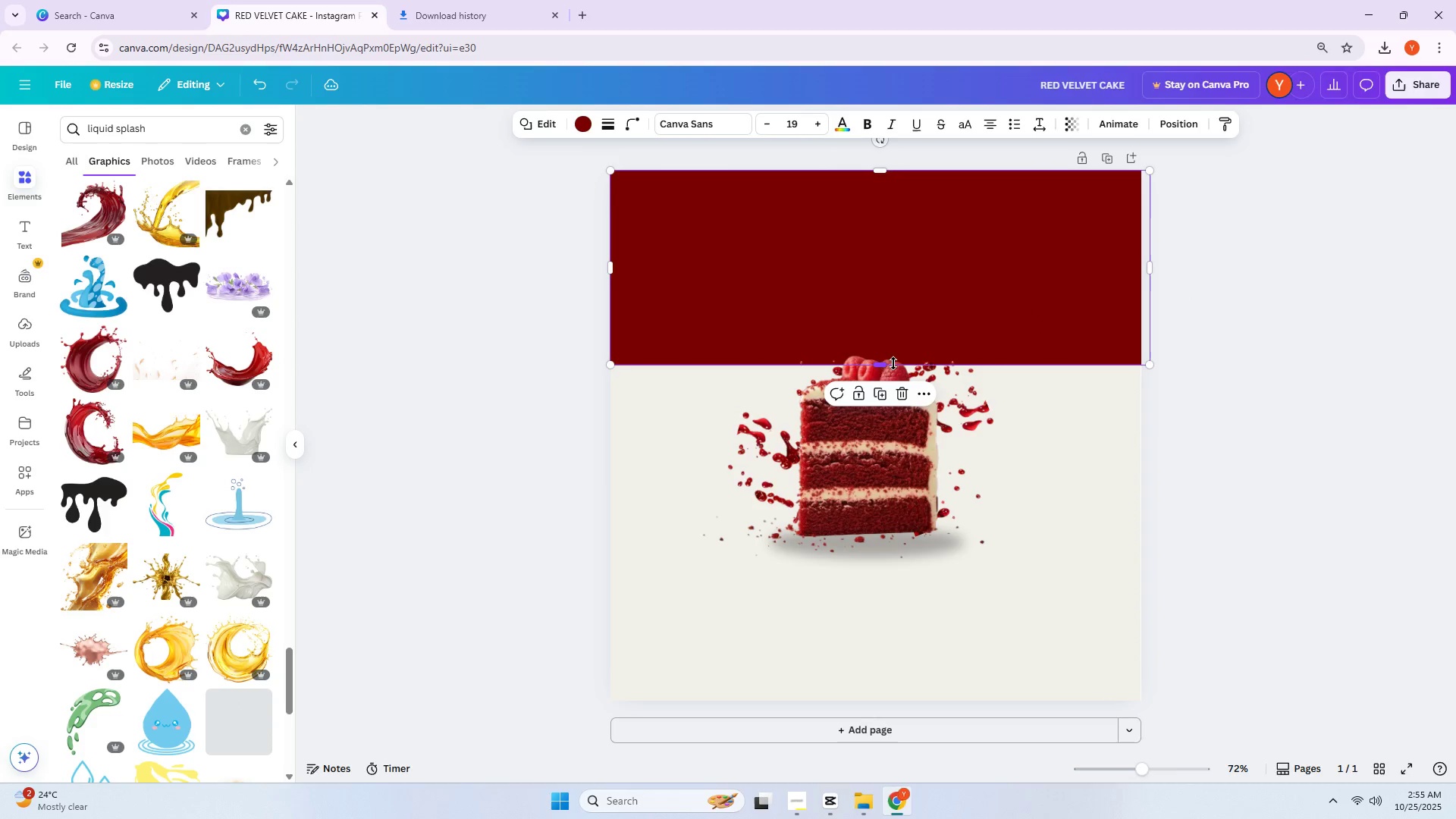 
left_click([893, 363])
 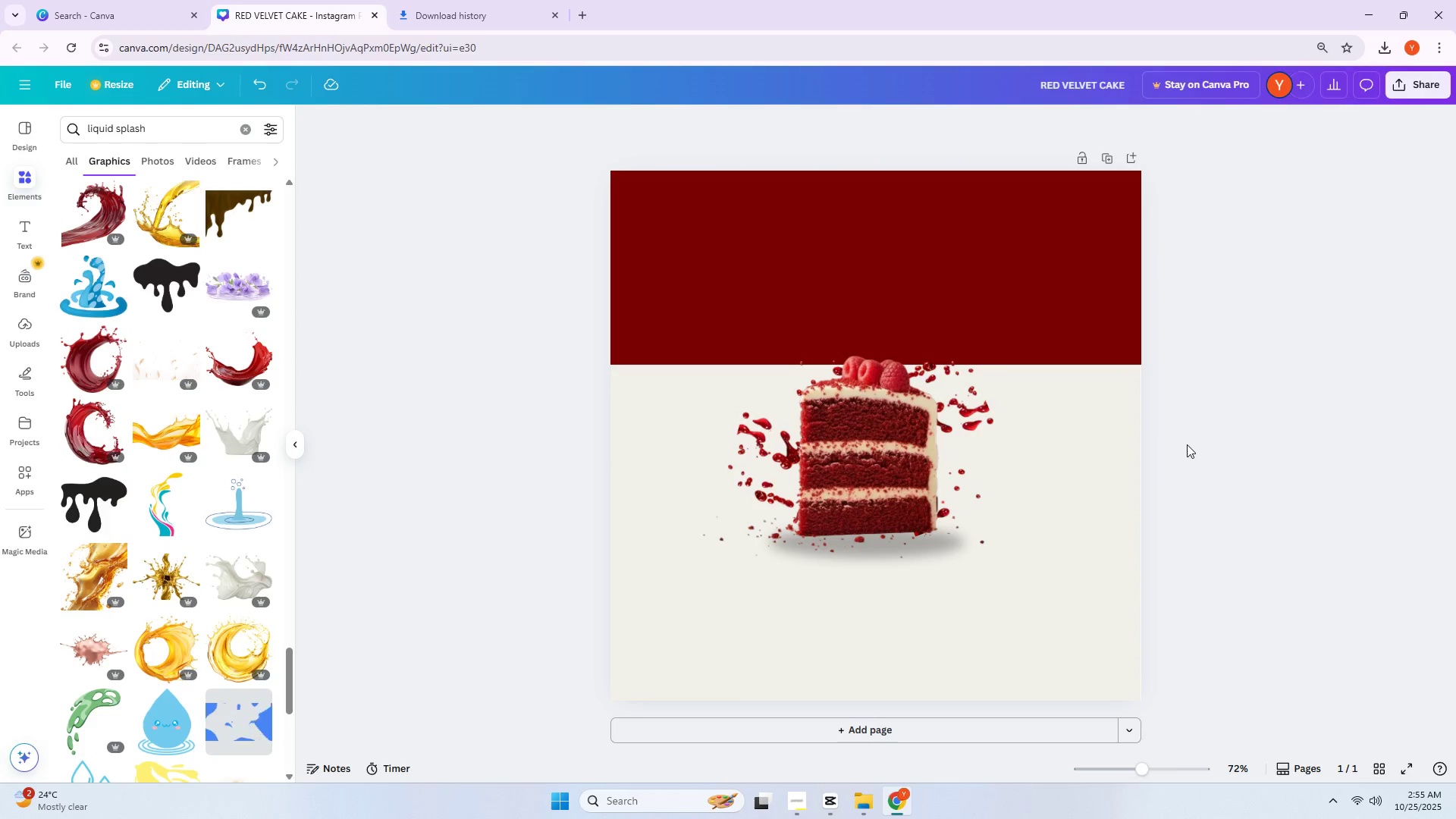 
double_click([1240, 477])
 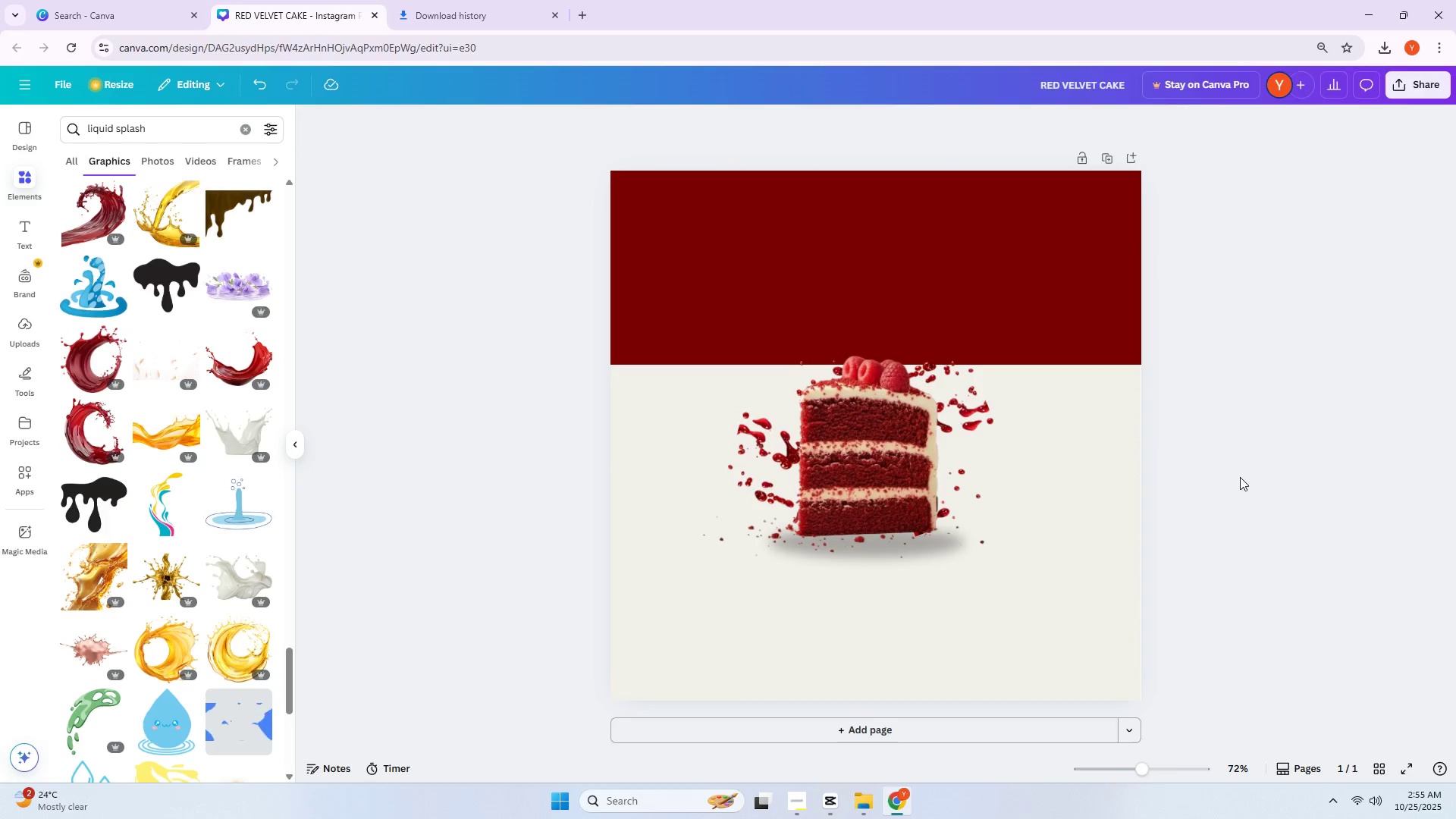 
wait(6.82)
 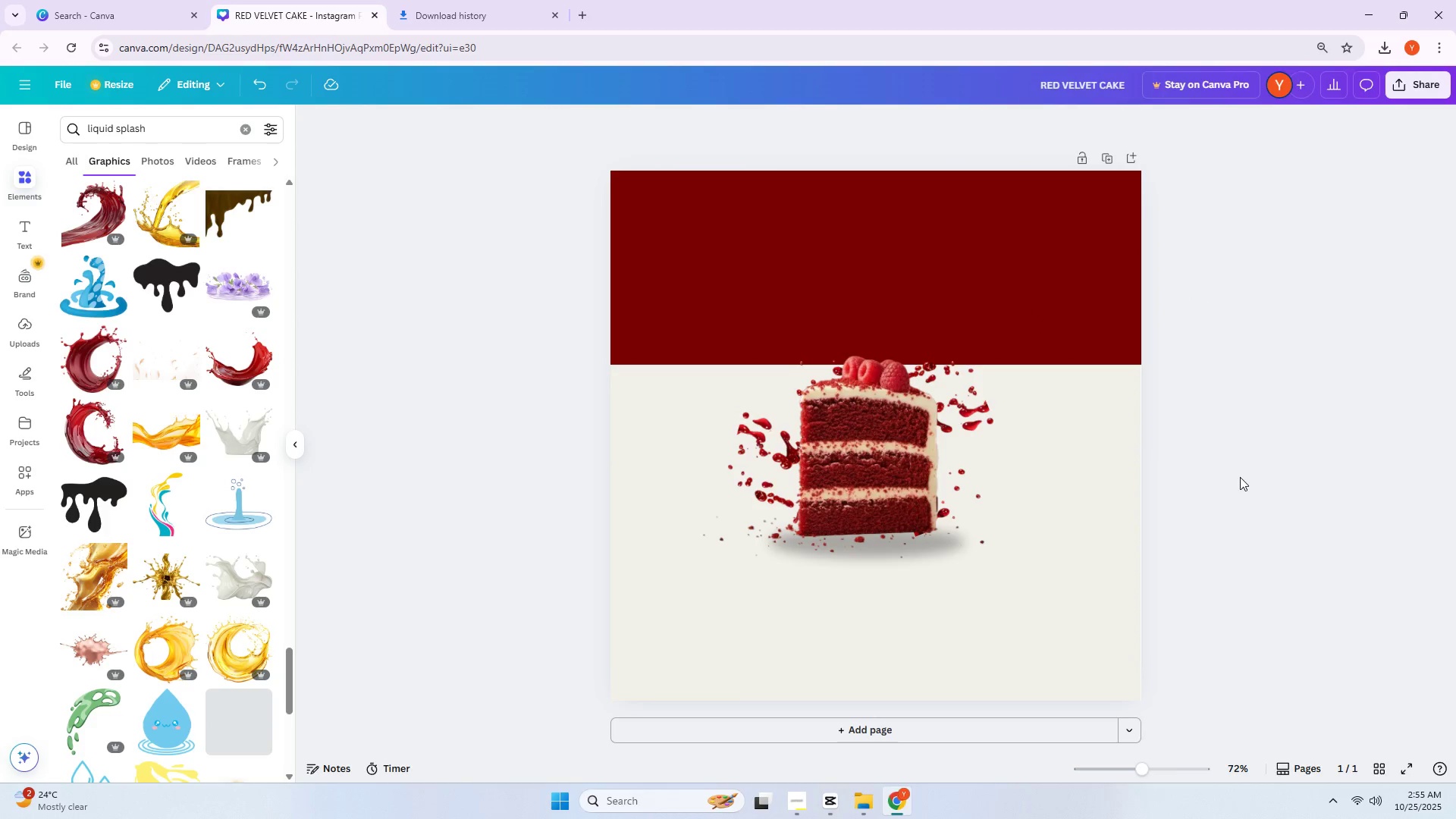 
hold_key(key=AltLeft, duration=1.52)
left_click_drag(start_coordinate=[999, 315], to_coordinate=[984, 693])
 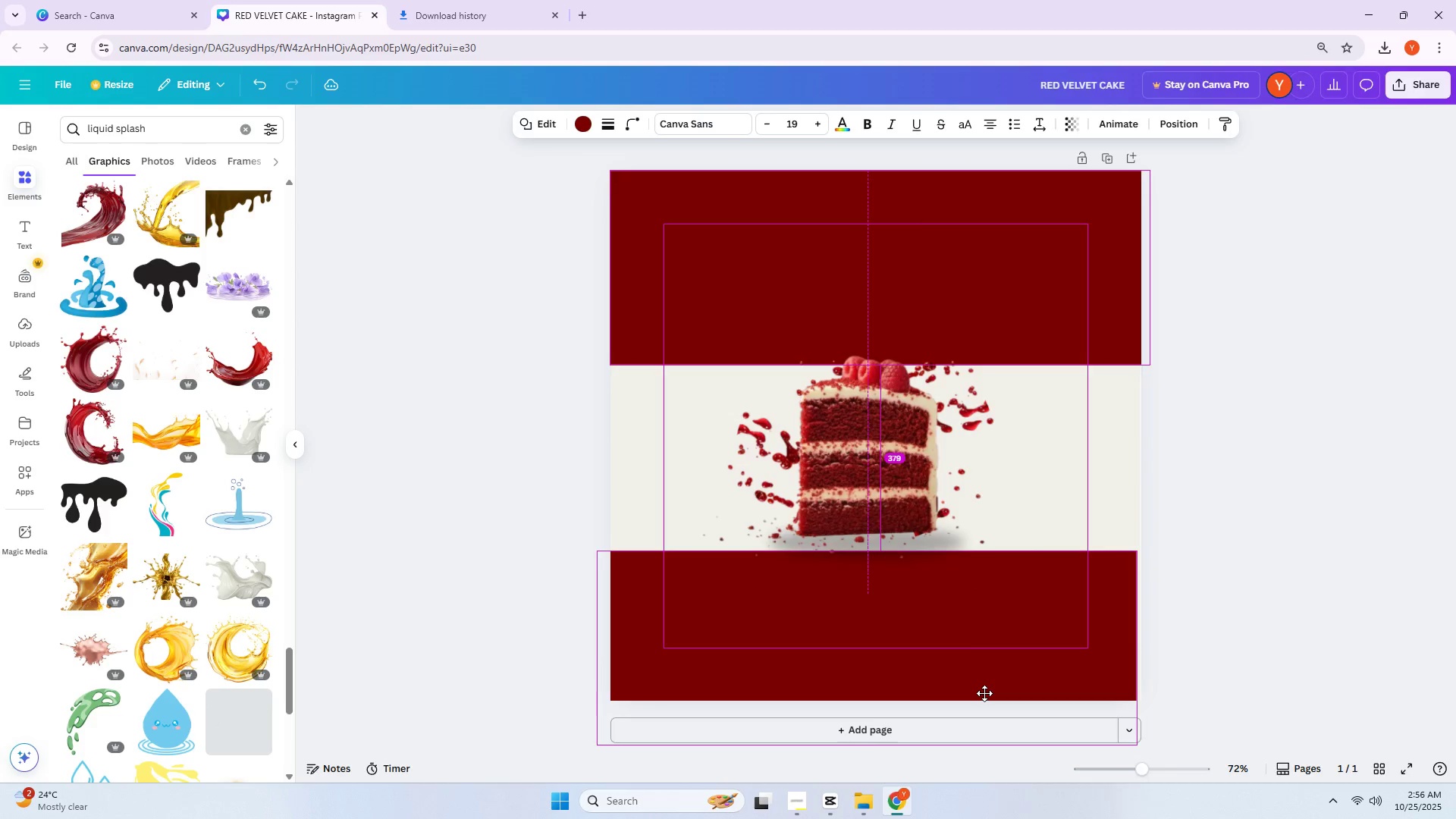 
key(Alt+AltLeft)
 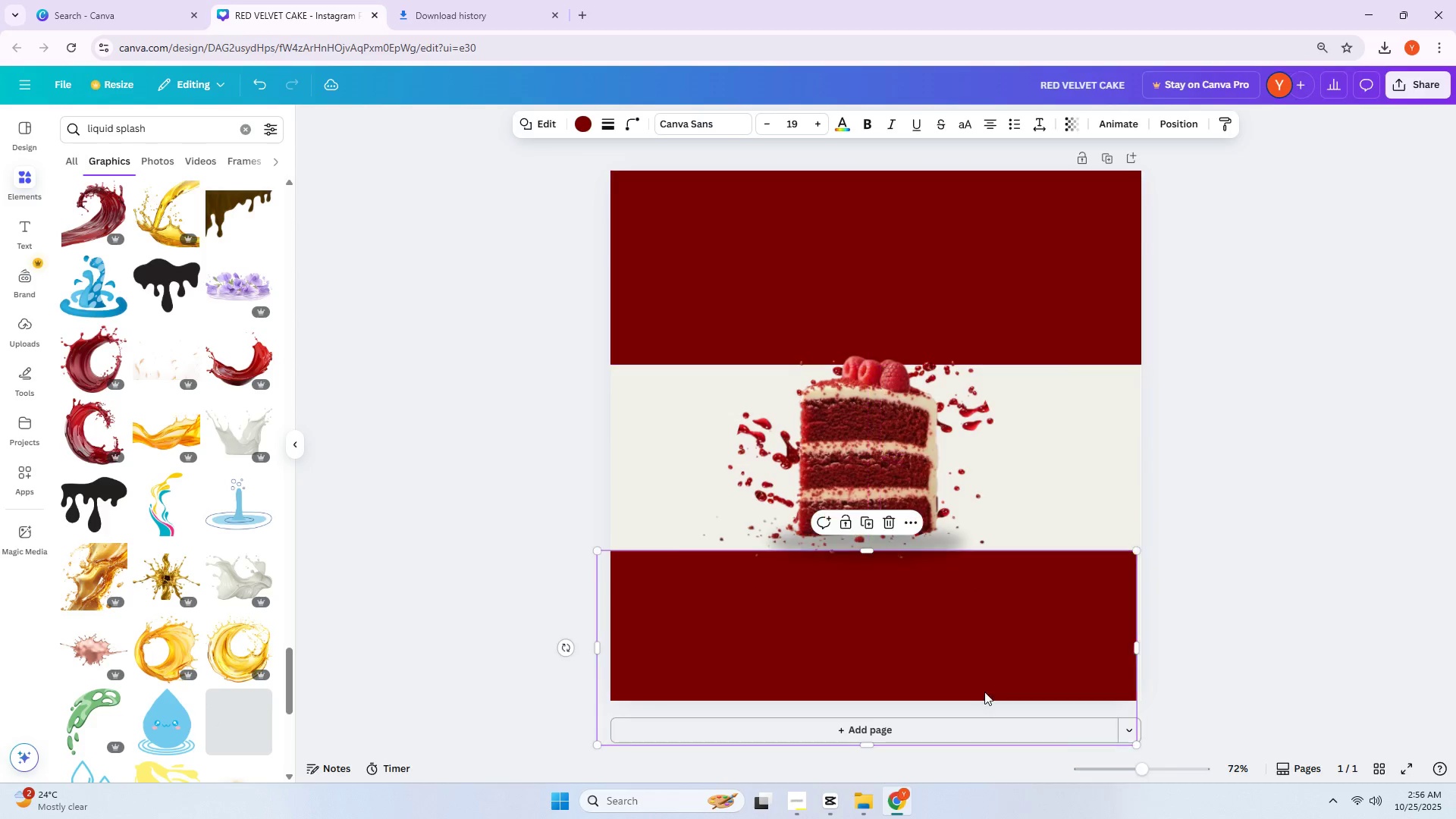 
key(Alt+AltLeft)
 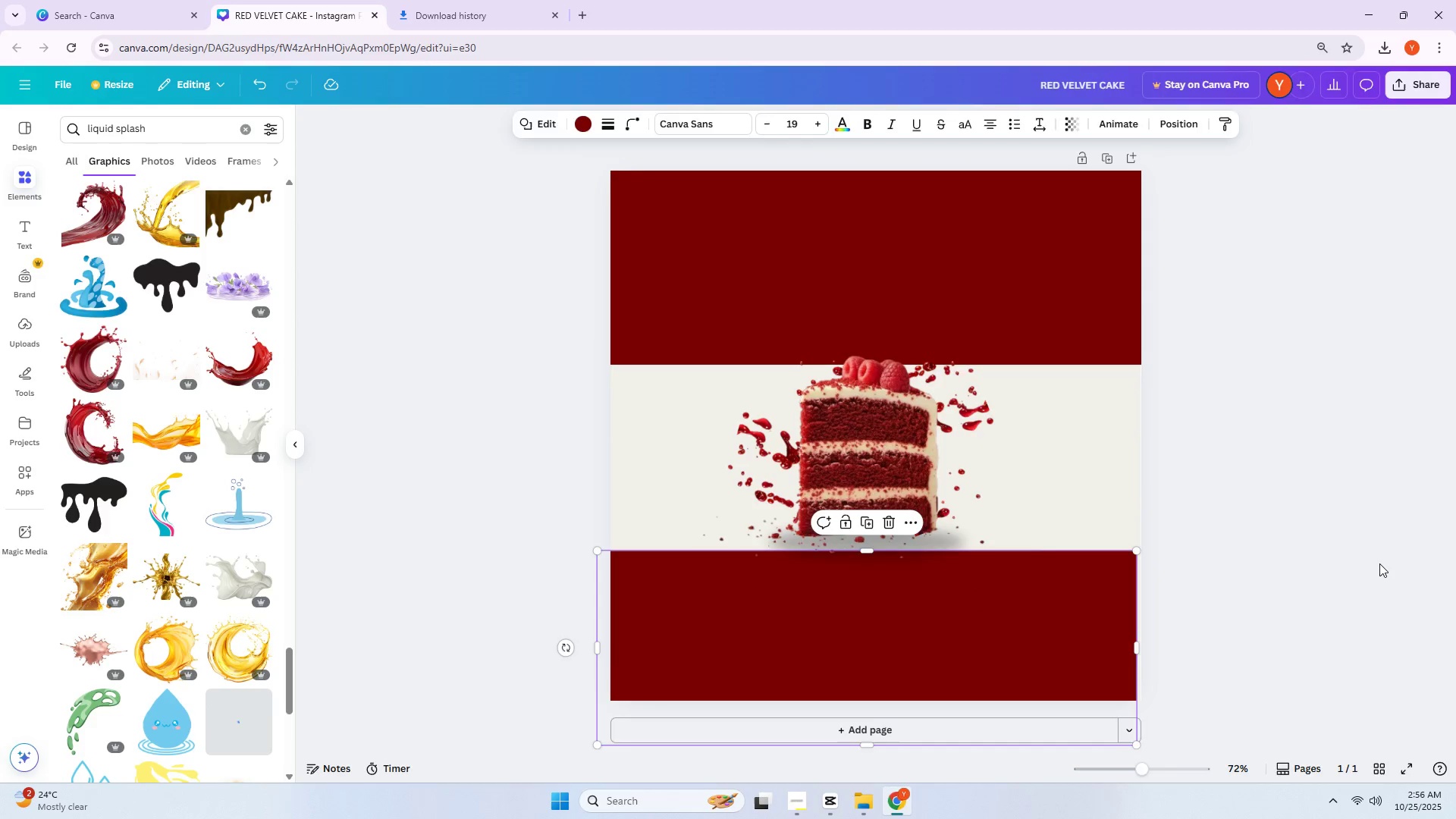 
left_click([1379, 563])
 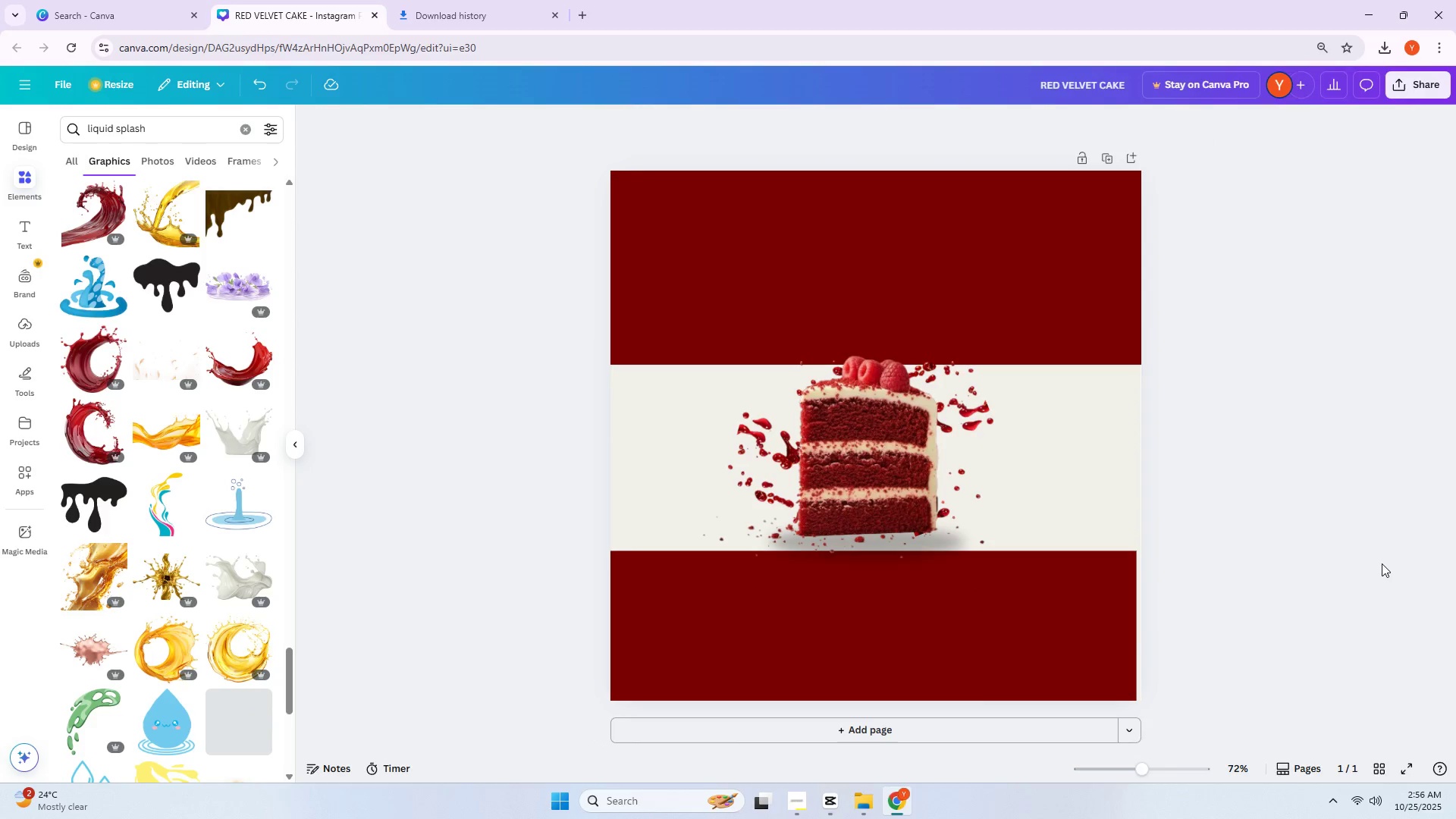 
left_click([1040, 331])
 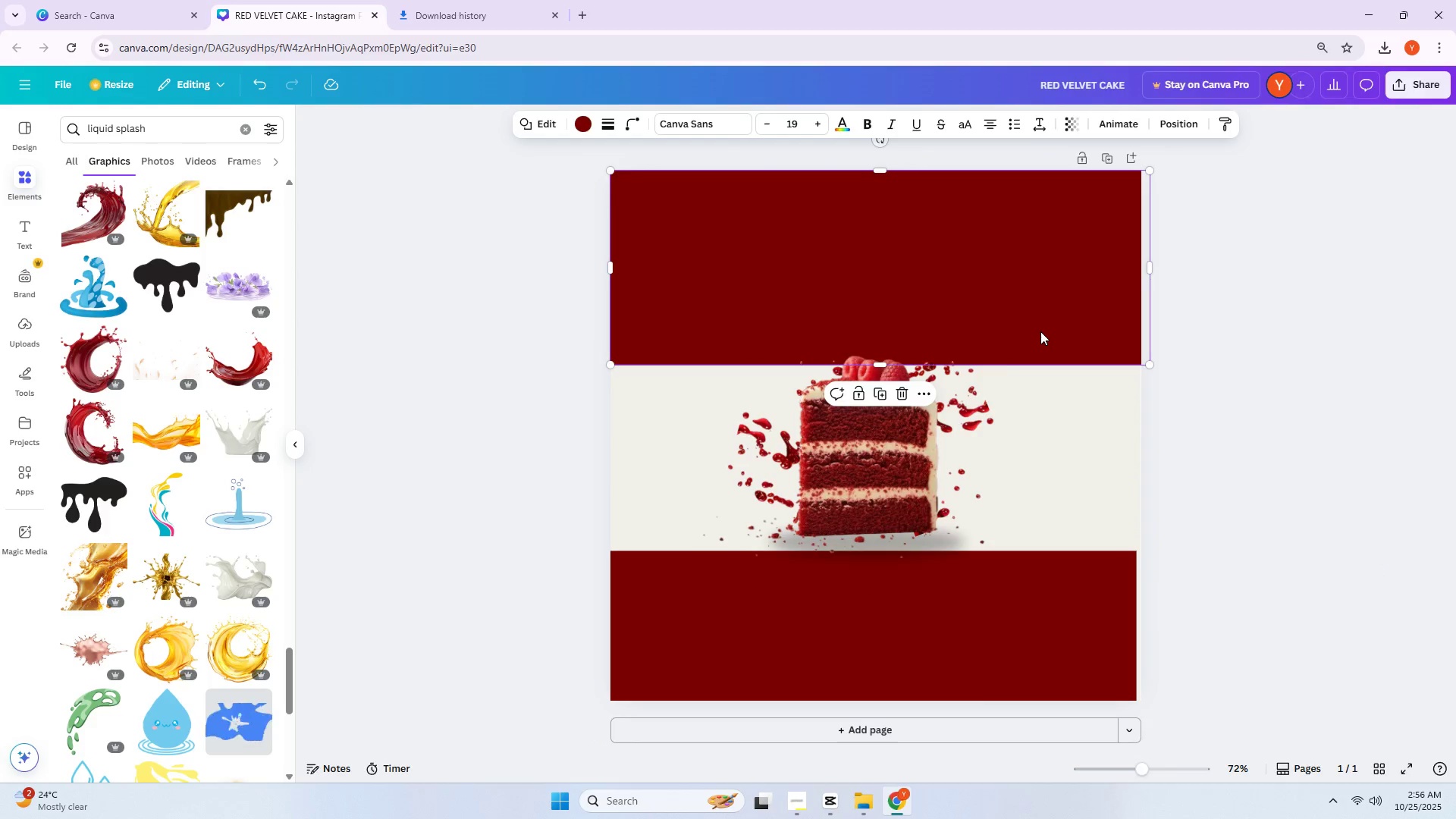 
key(Delete)
 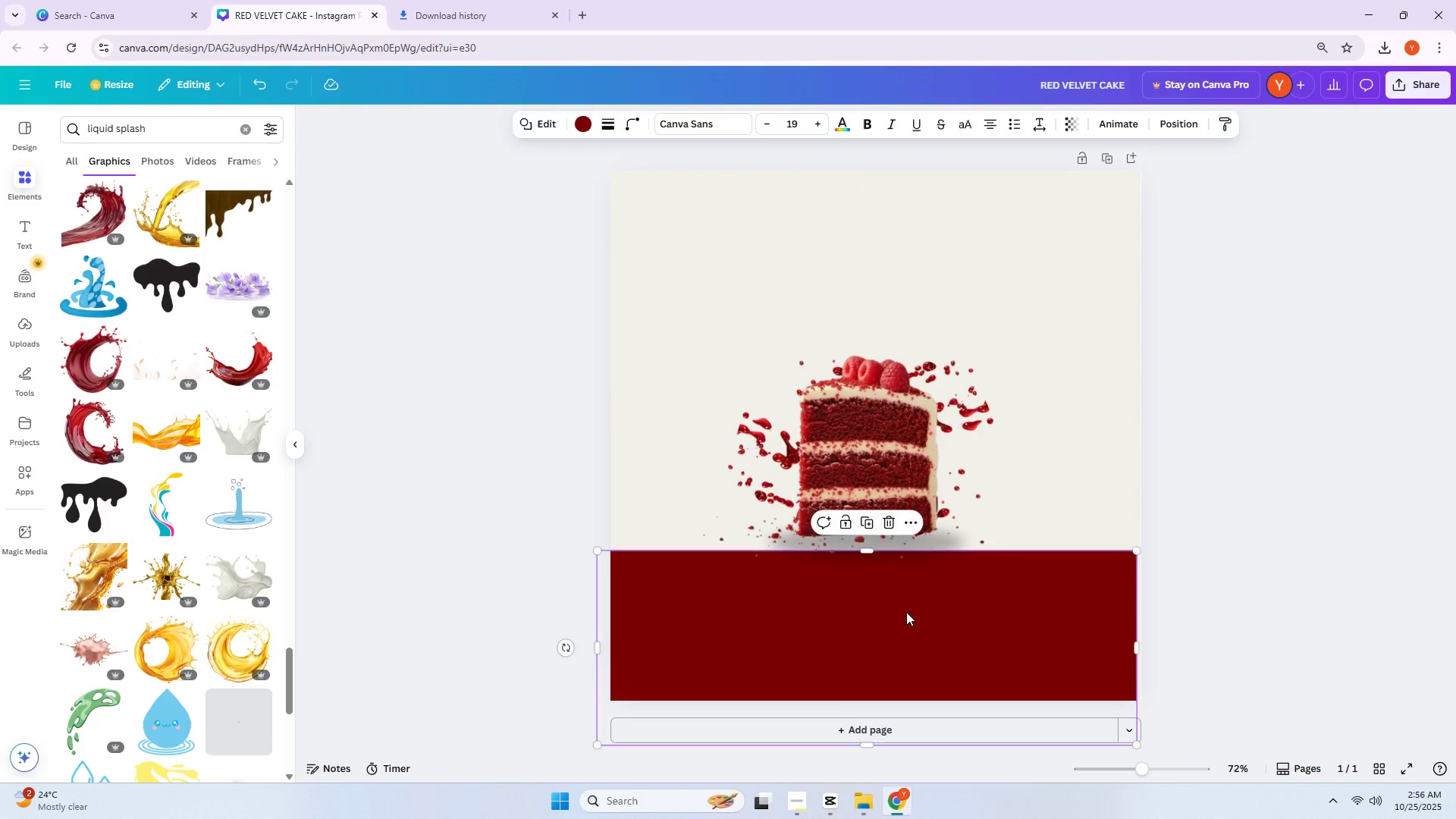 
left_click([906, 612])
 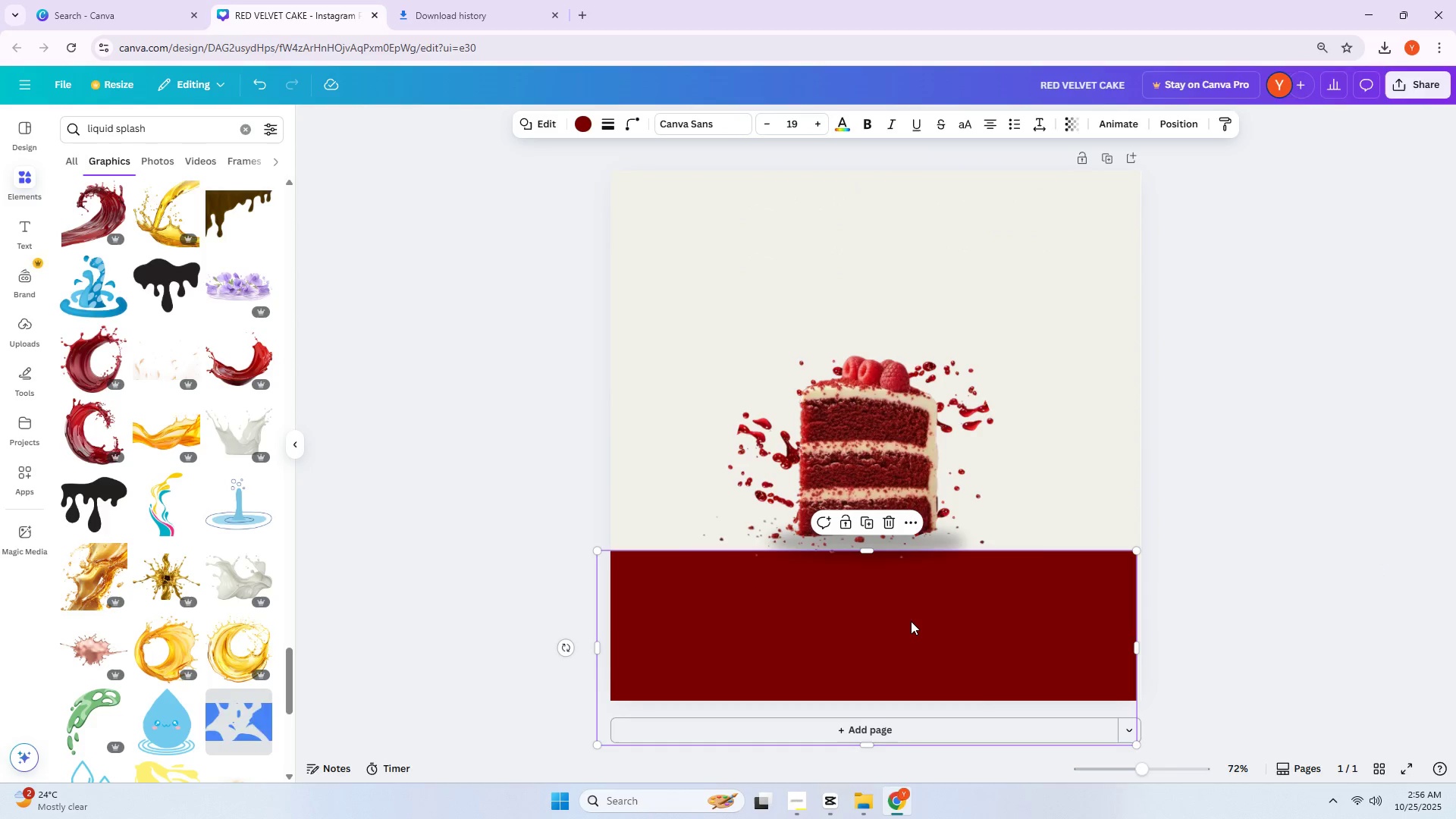 
left_click_drag(start_coordinate=[911, 621], to_coordinate=[907, 340])
 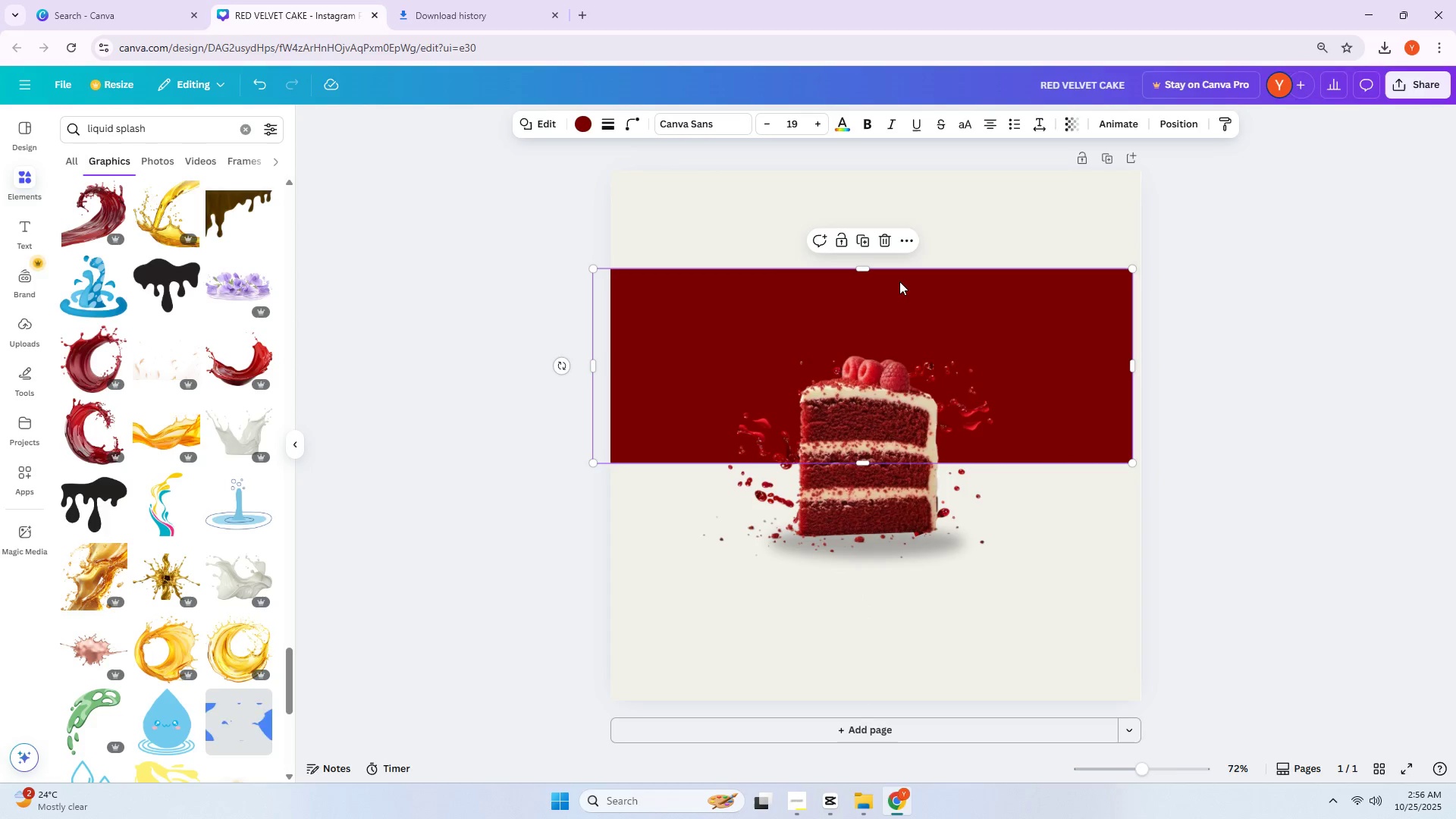 
left_click_drag(start_coordinate=[943, 337], to_coordinate=[952, 319])
 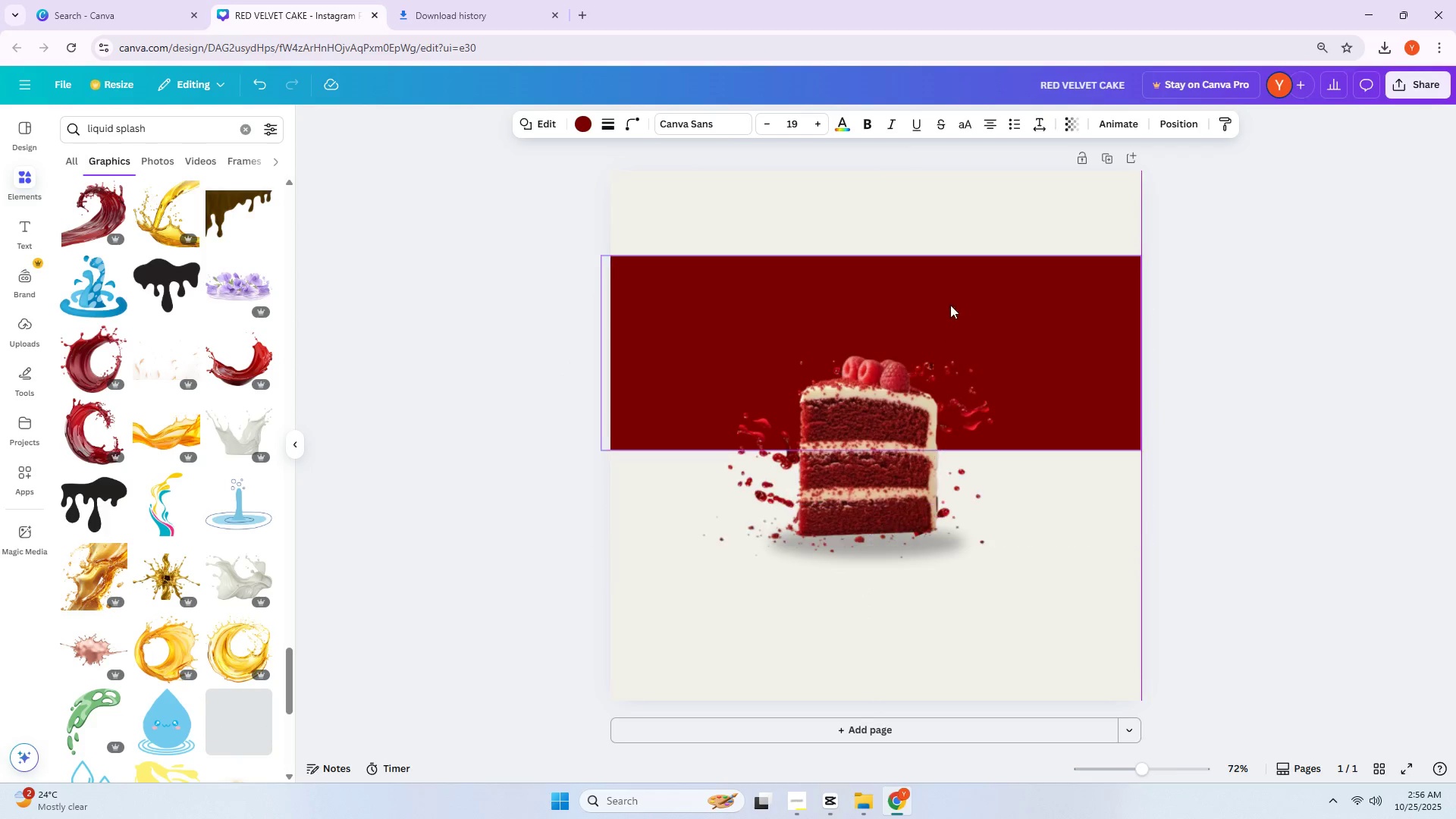 
left_click_drag(start_coordinate=[949, 294], to_coordinate=[948, 211])
 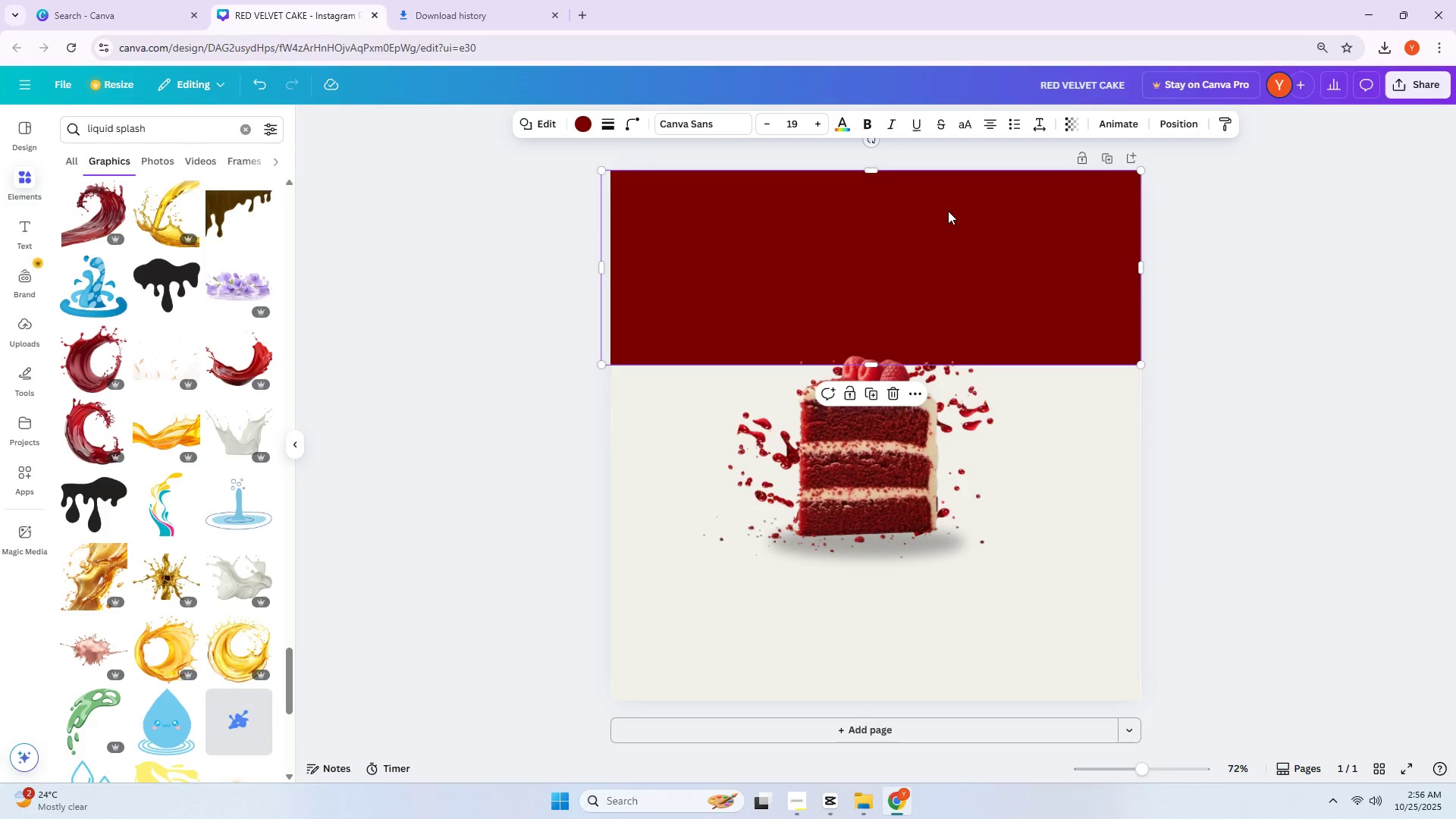 
left_click([948, 211])
 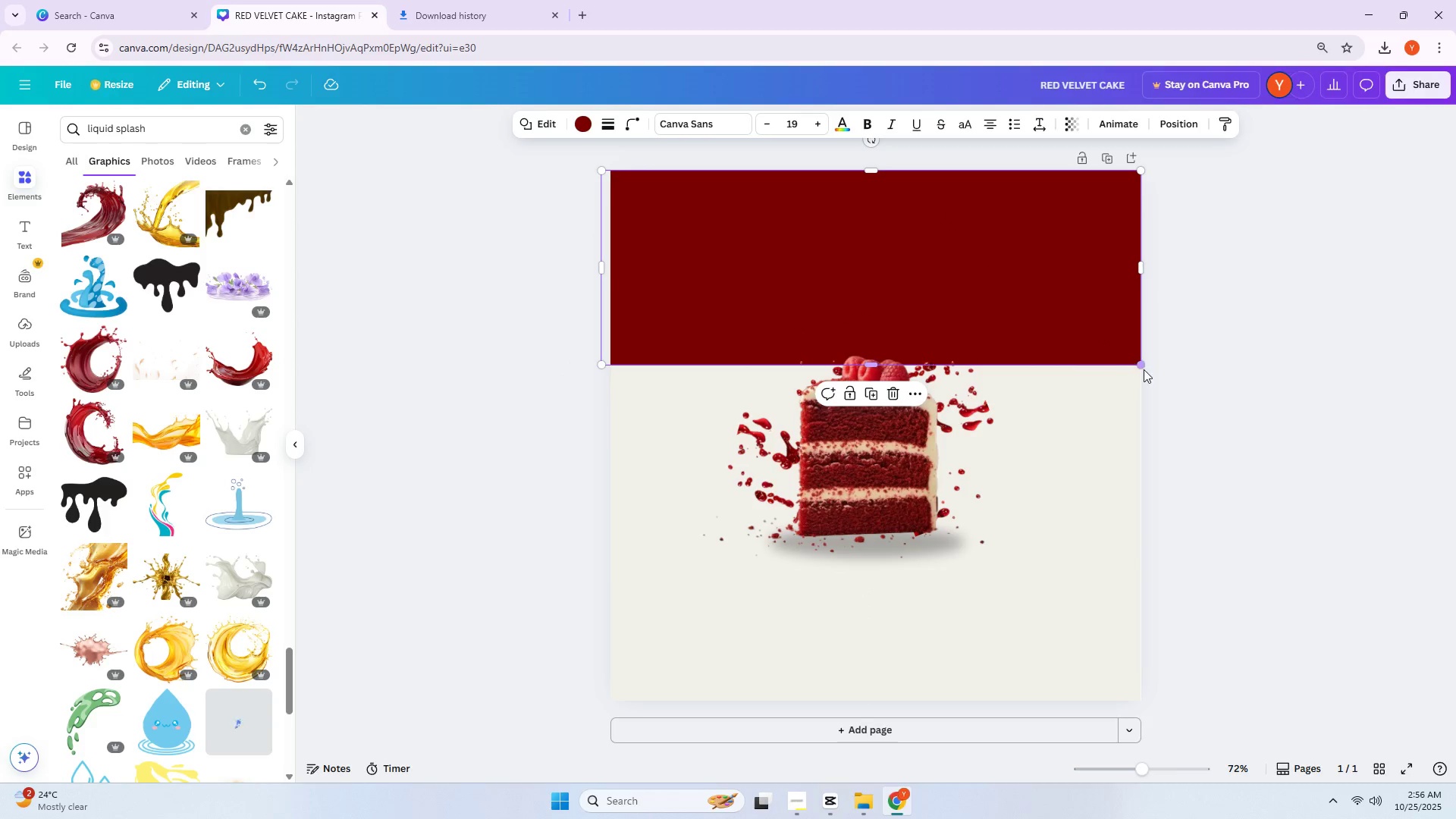 
left_click_drag(start_coordinate=[1138, 363], to_coordinate=[954, 286])
 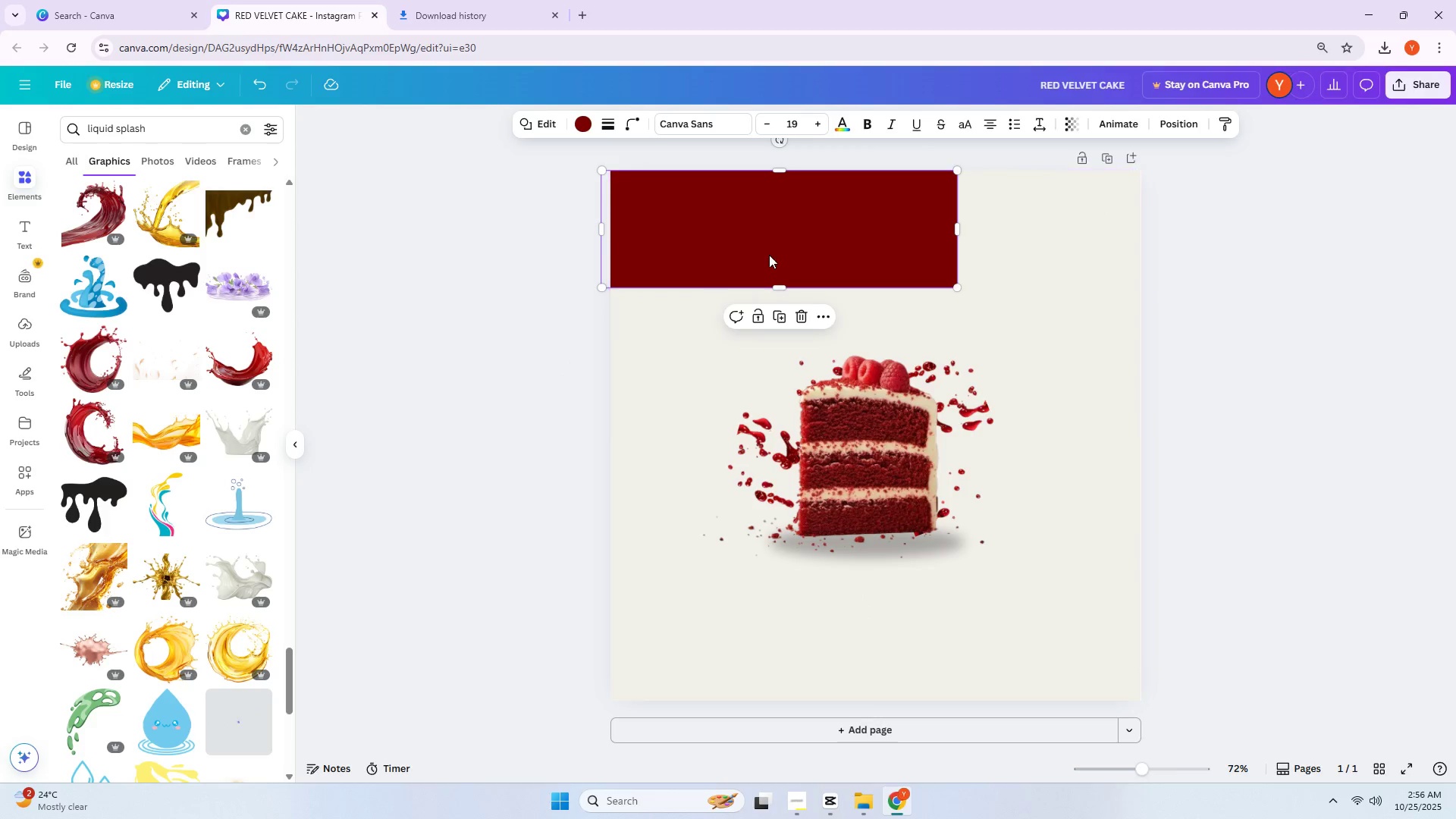 
left_click([775, 249])
 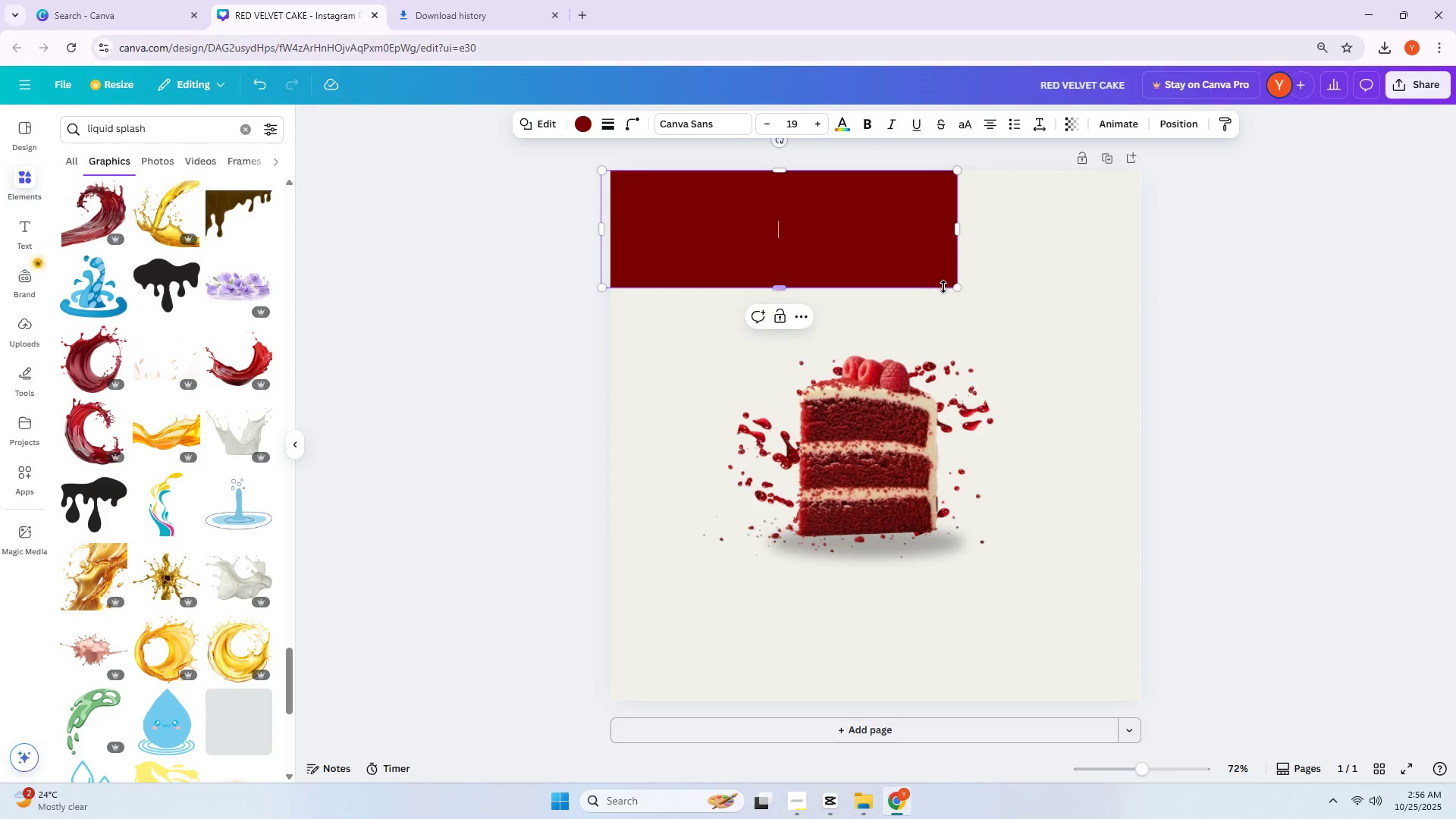 
left_click_drag(start_coordinate=[958, 287], to_coordinate=[780, 688])
 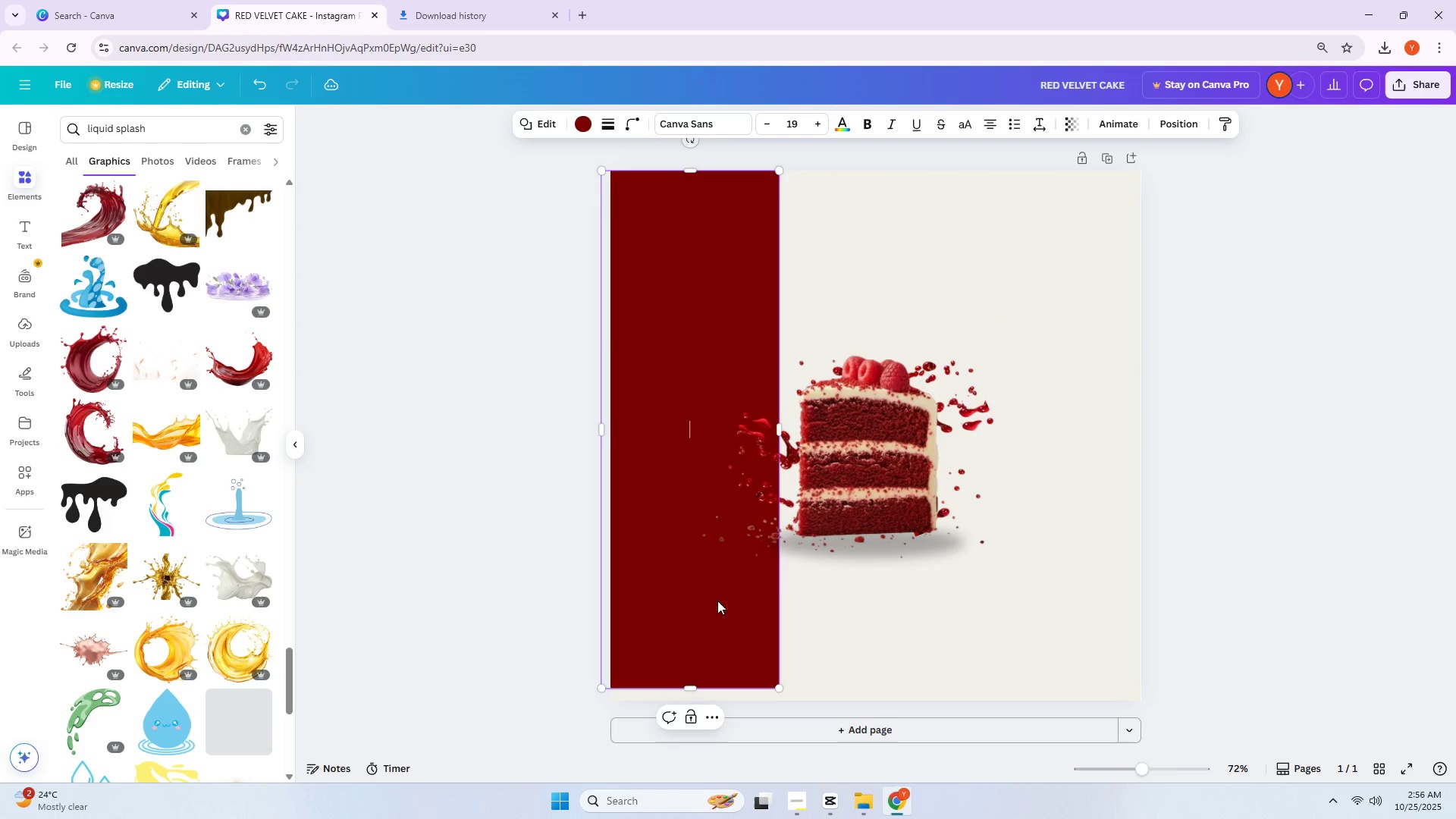 
left_click_drag(start_coordinate=[694, 588], to_coordinate=[715, 588])
 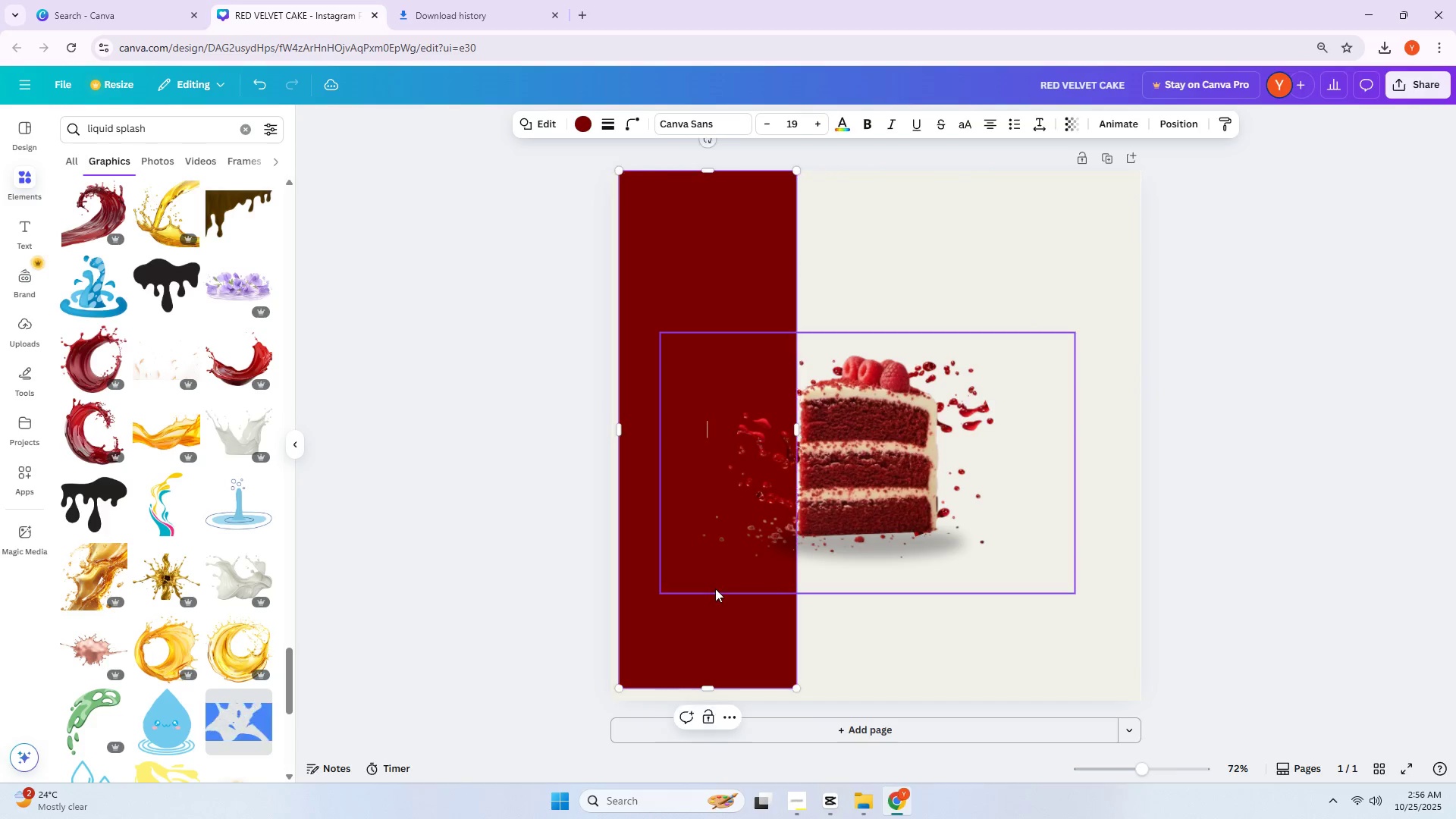 
triple_click([715, 588])
 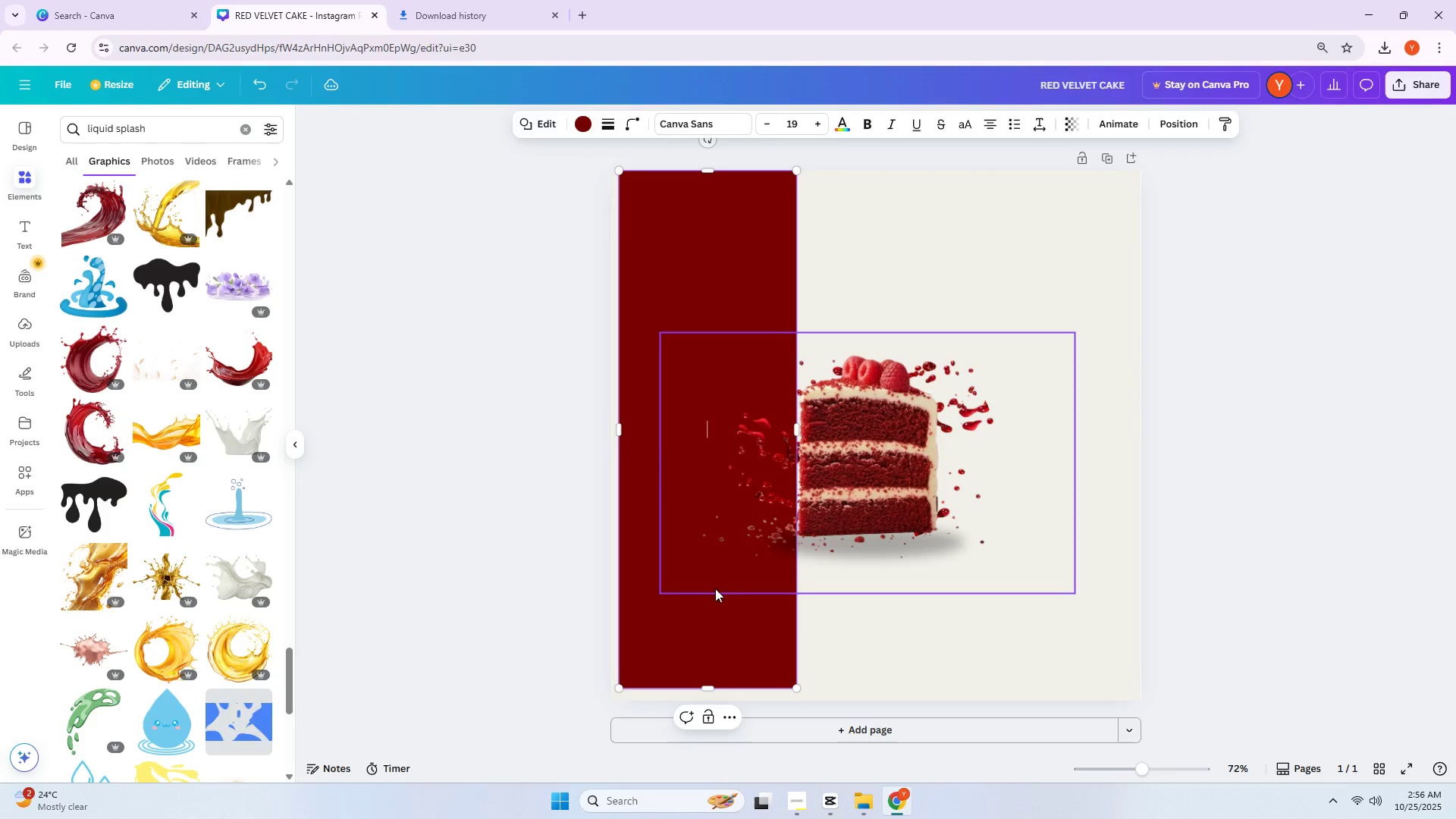 
left_click_drag(start_coordinate=[715, 588], to_coordinate=[856, 587])
 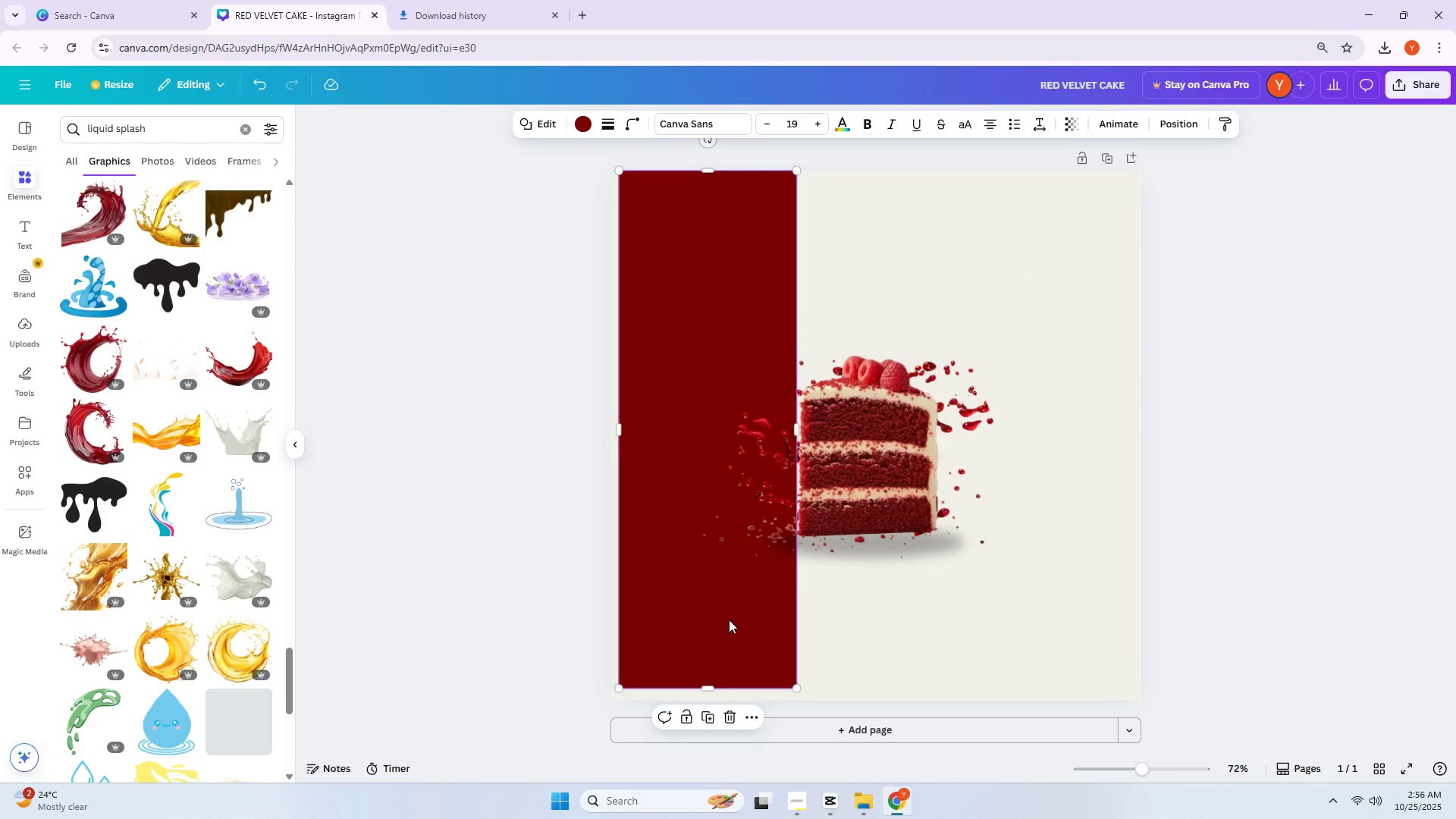 
left_click_drag(start_coordinate=[710, 630], to_coordinate=[871, 631])
 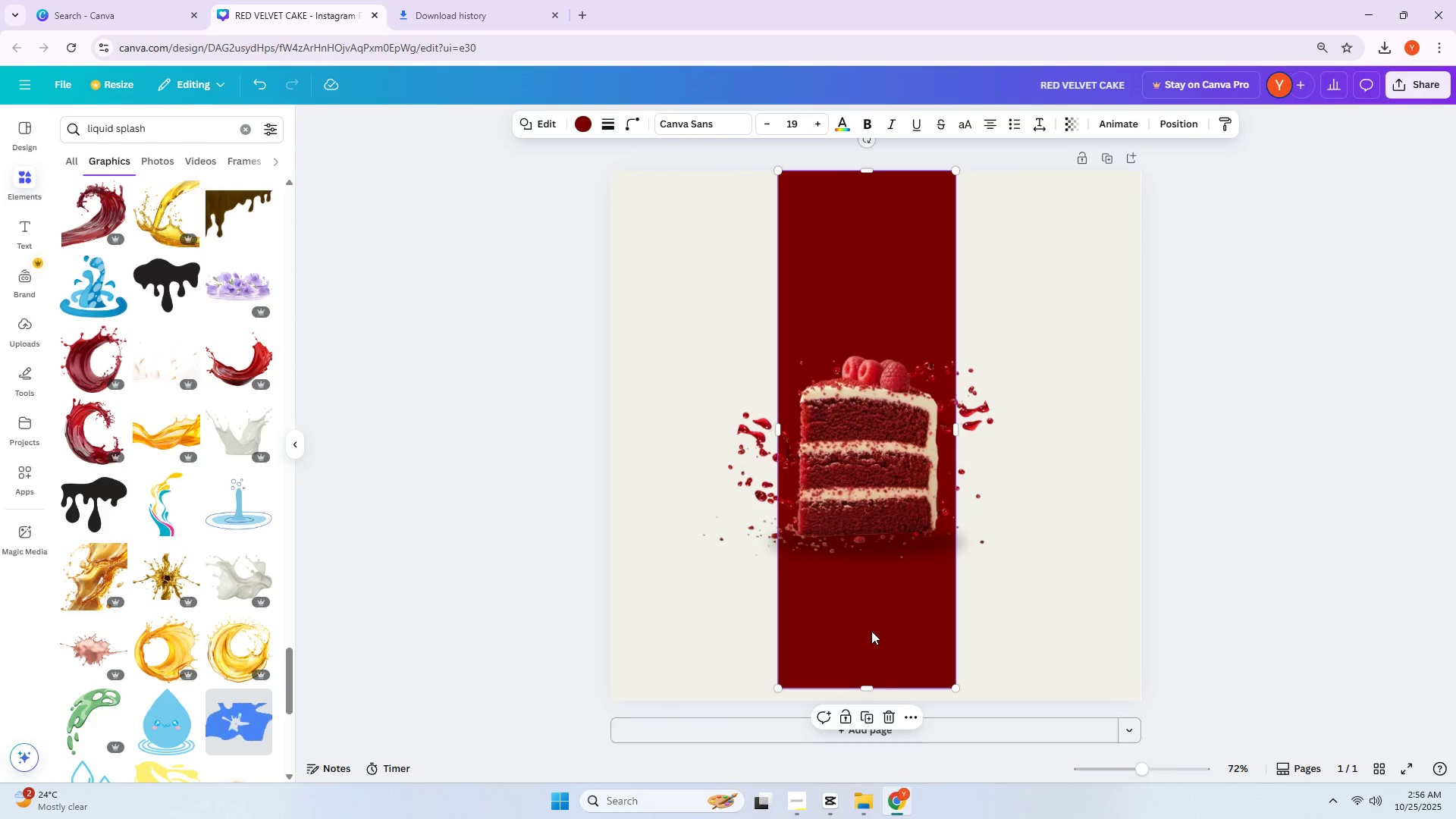 
left_click([871, 631])
 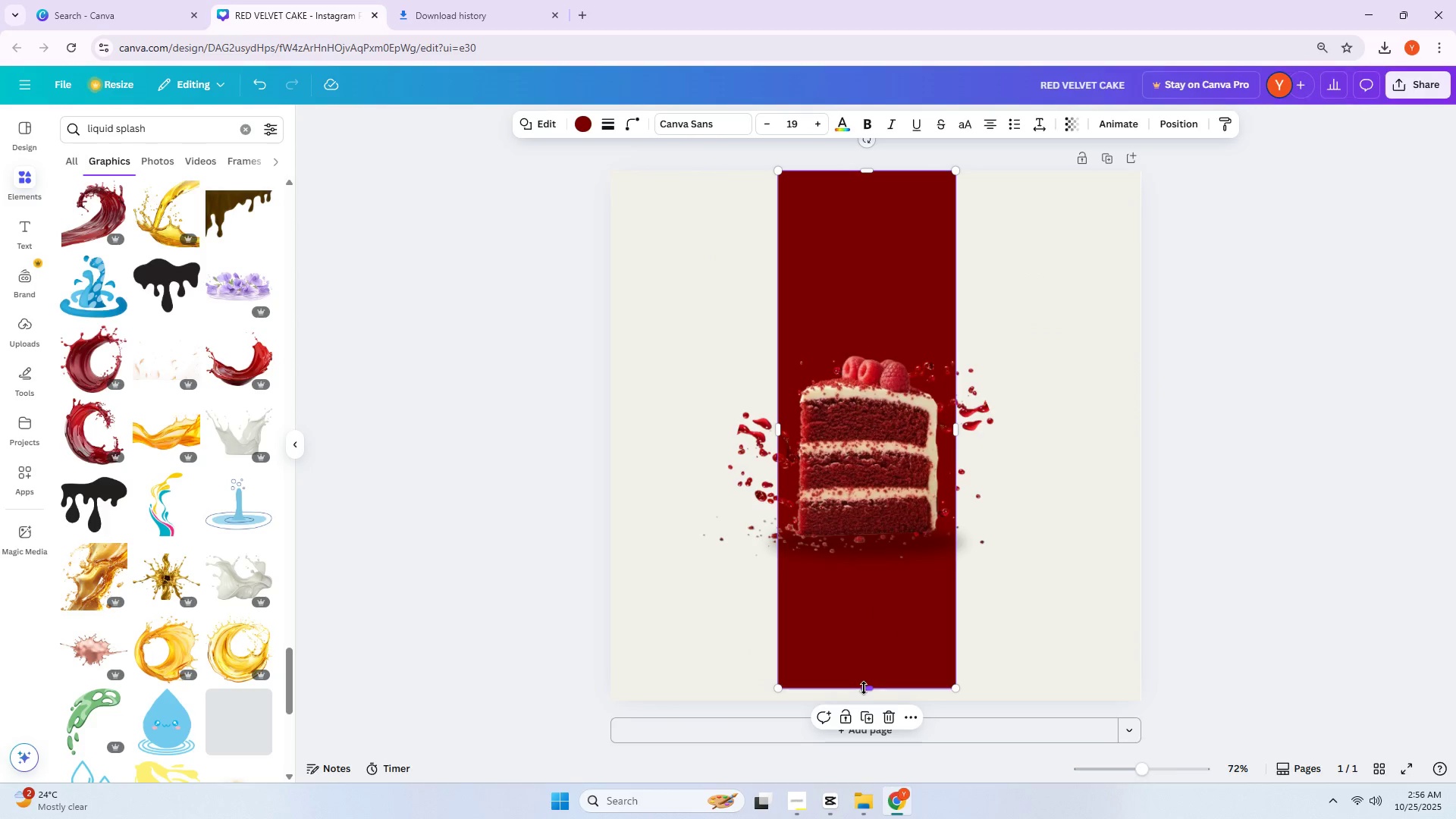 
left_click_drag(start_coordinate=[864, 691], to_coordinate=[869, 487])
 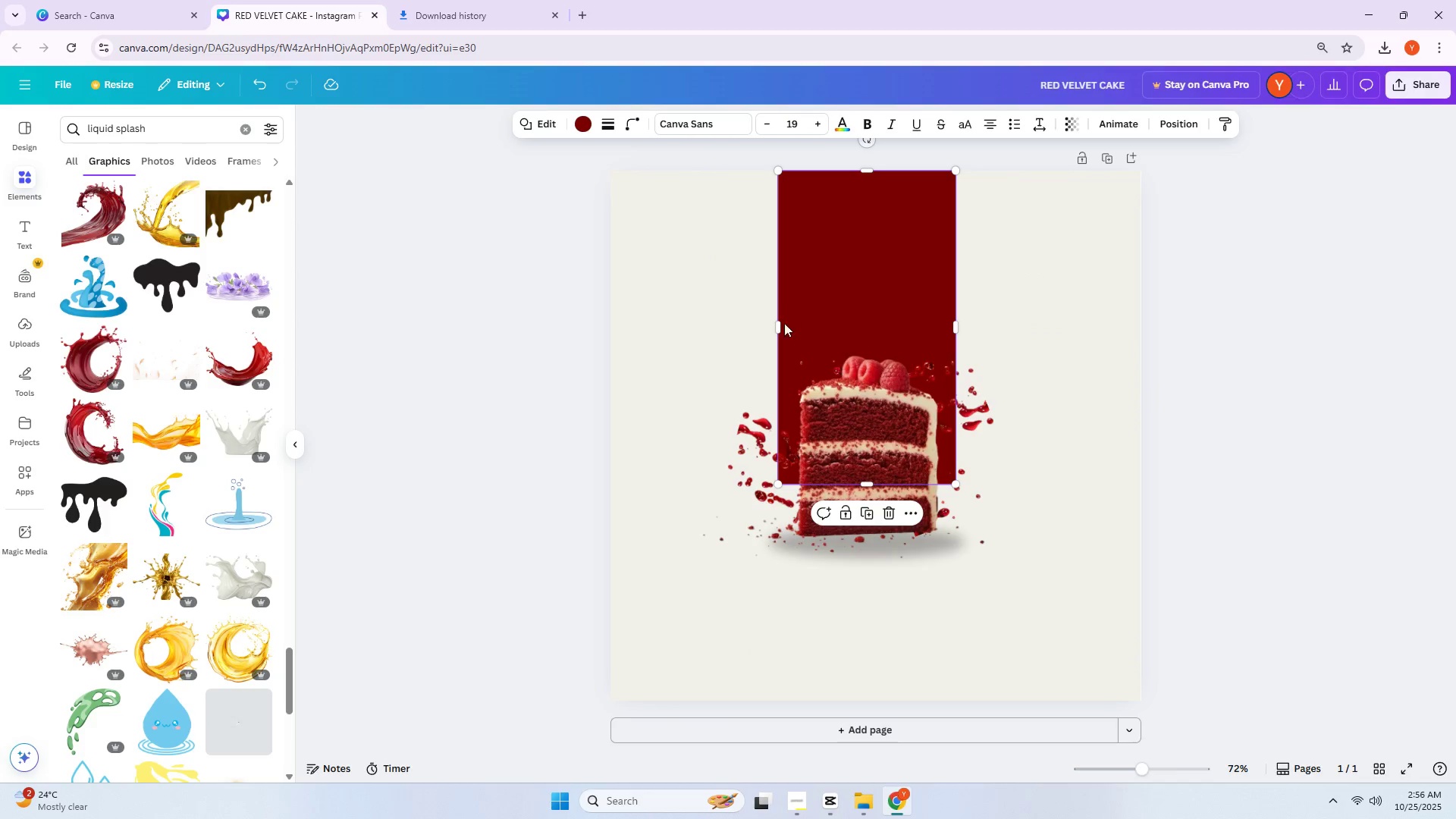 
left_click_drag(start_coordinate=[777, 326], to_coordinate=[819, 327])
 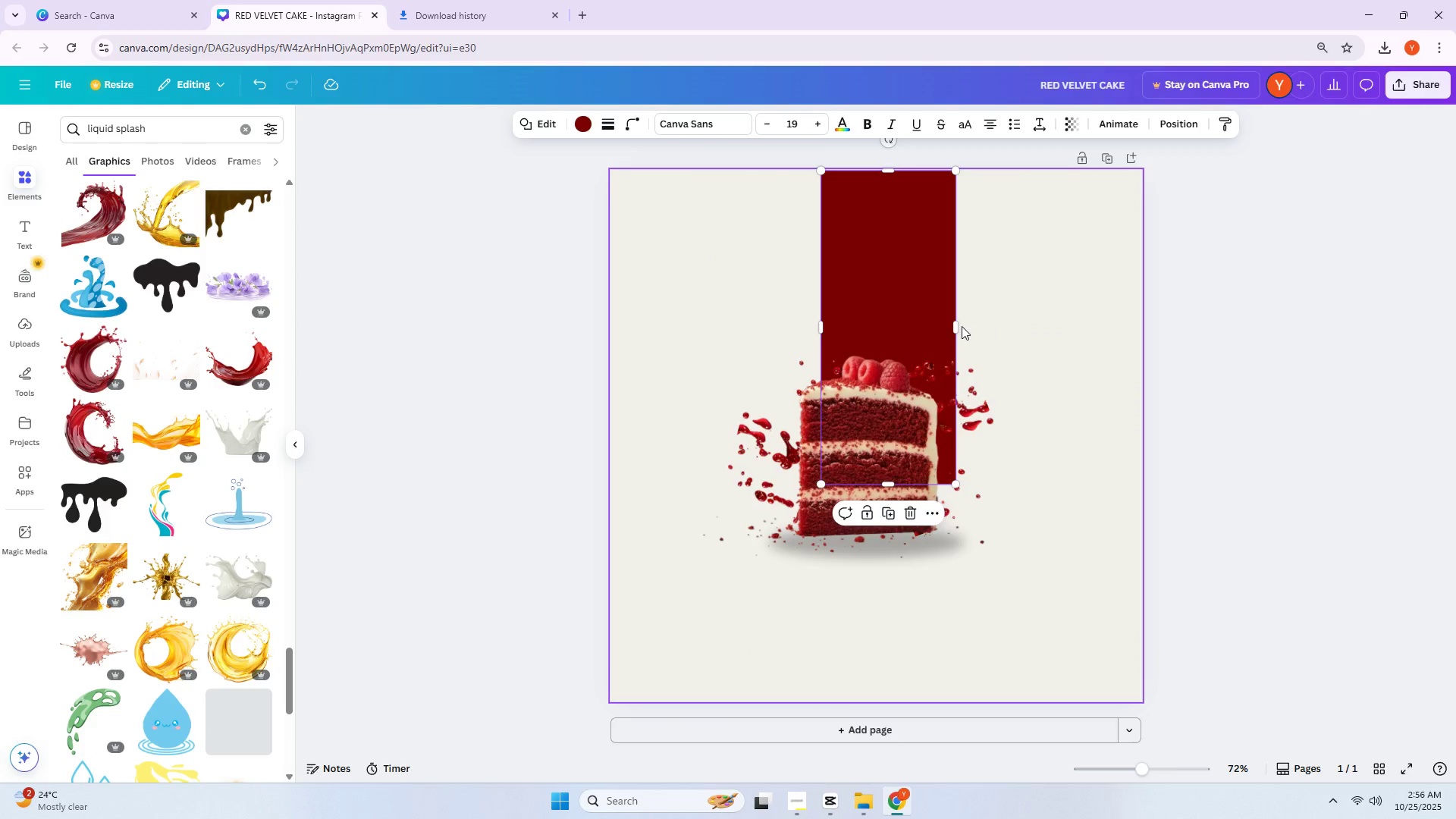 
left_click_drag(start_coordinate=[955, 326], to_coordinate=[911, 326])
 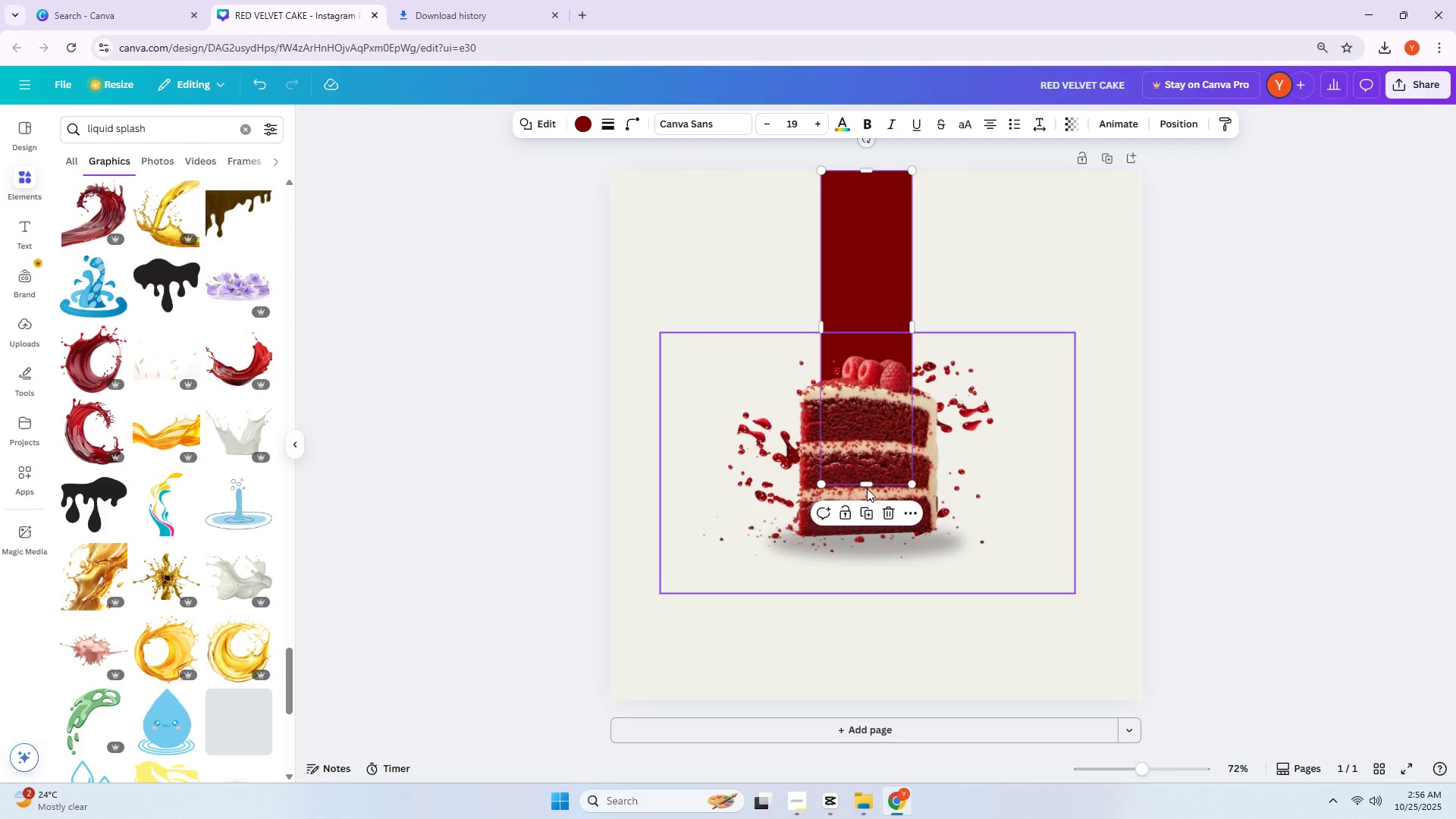 
left_click_drag(start_coordinate=[867, 487], to_coordinate=[845, 710])
 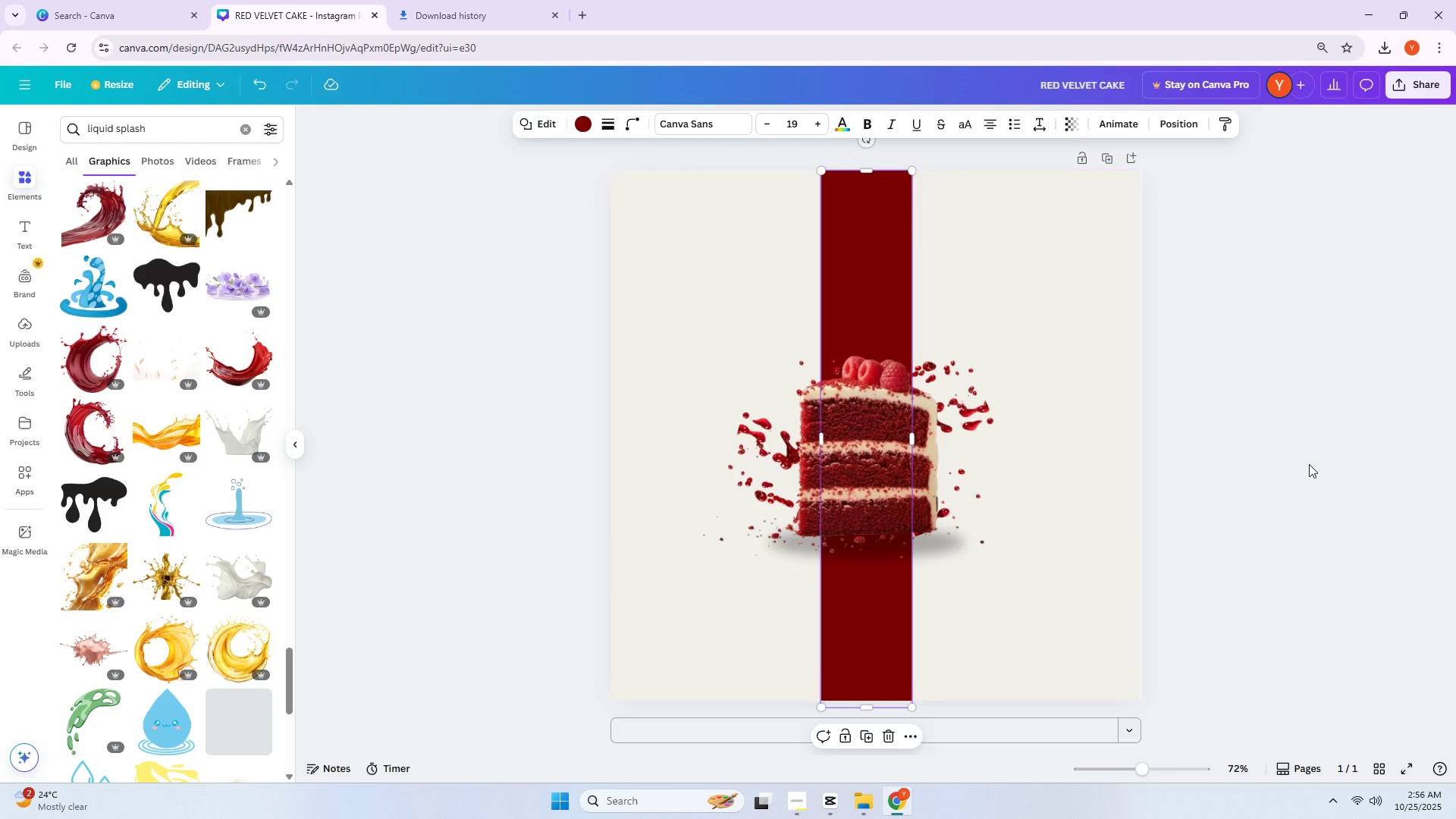 
double_click([1323, 457])
 